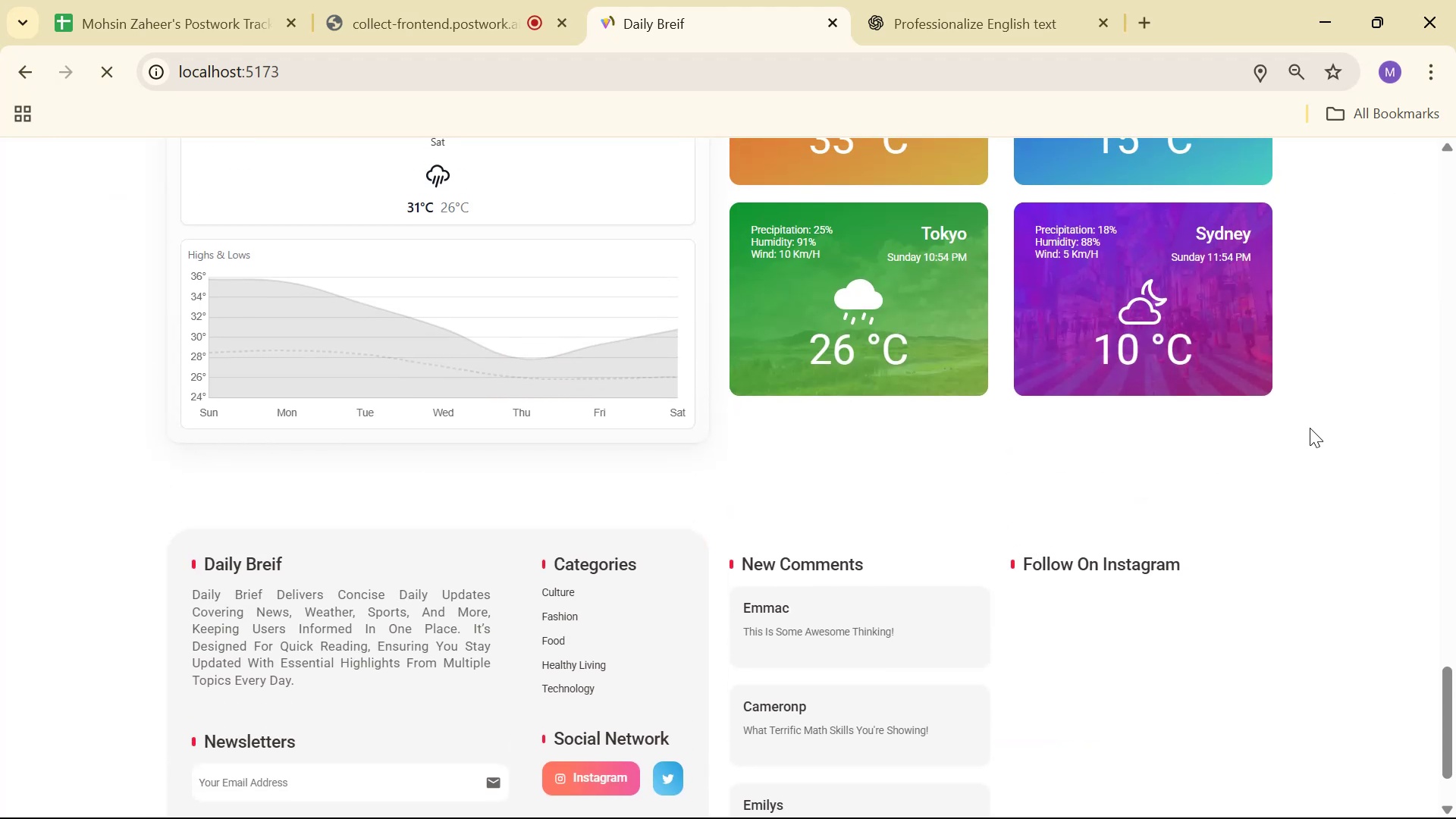 
scroll: coordinate [1319, 439], scroll_direction: down, amount: 4.0
 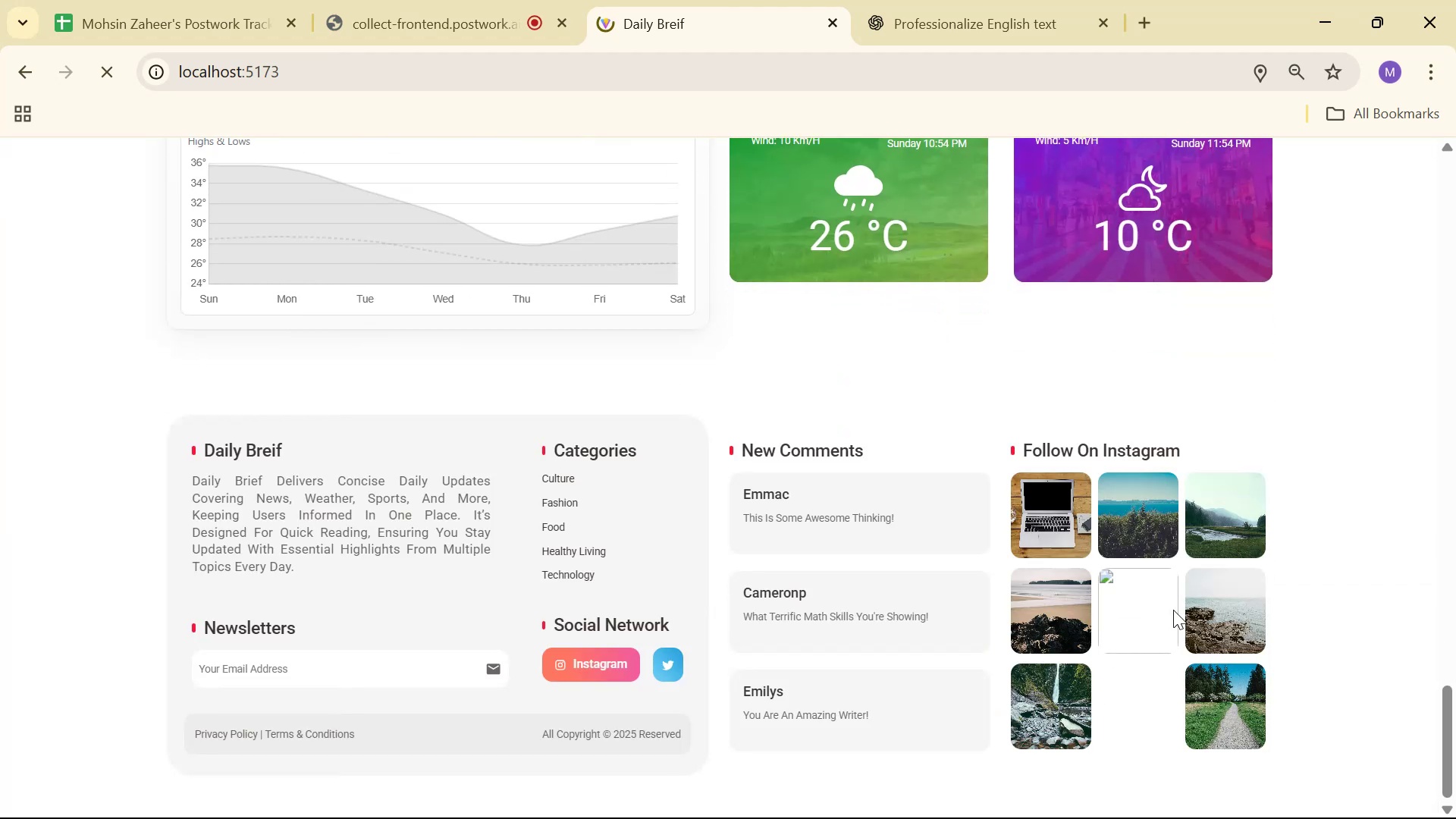 
scroll: coordinate [1169, 590], scroll_direction: up, amount: 35.0
 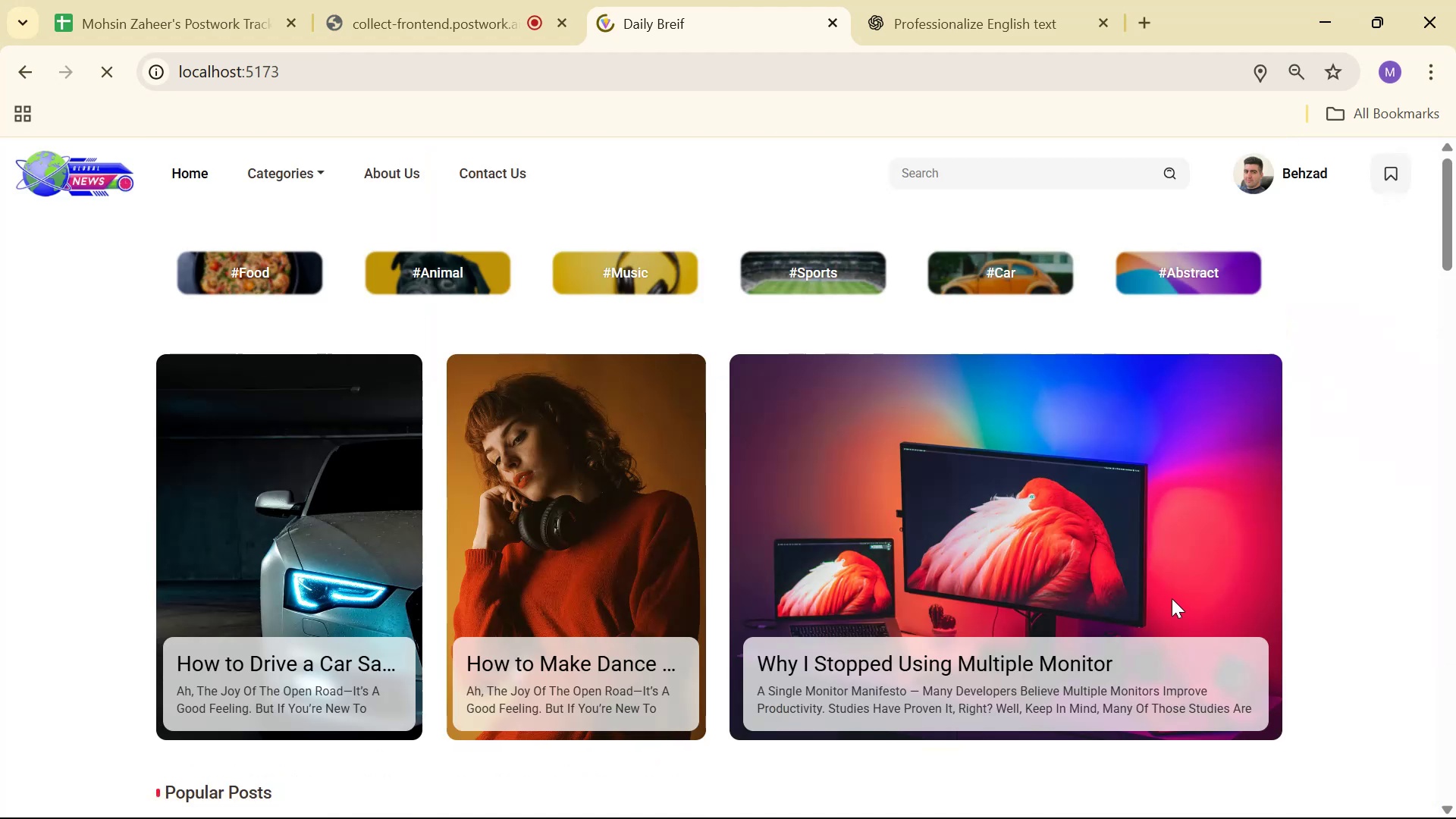 
key(Alt+Tab)
 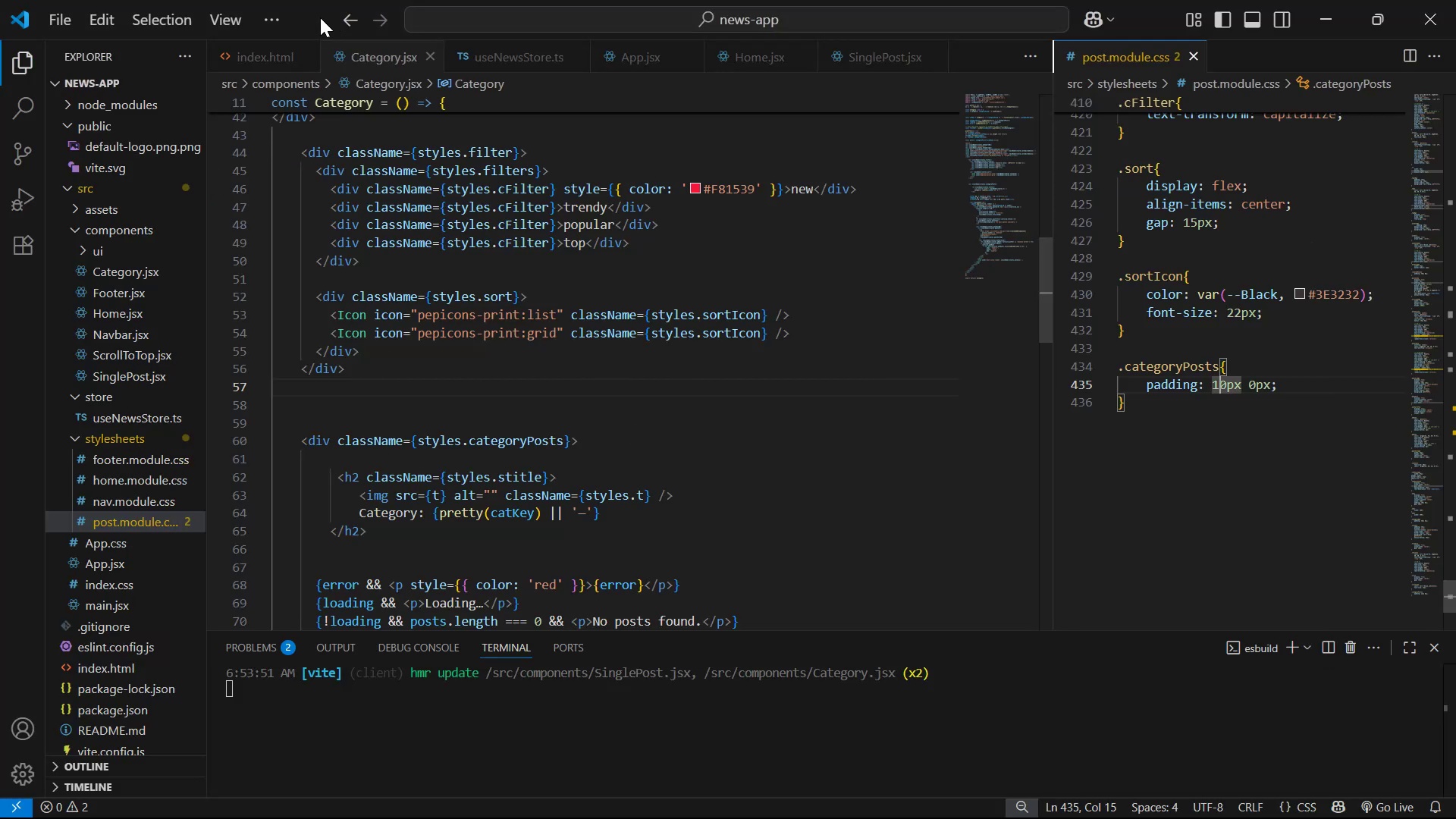 
left_click([629, 49])
 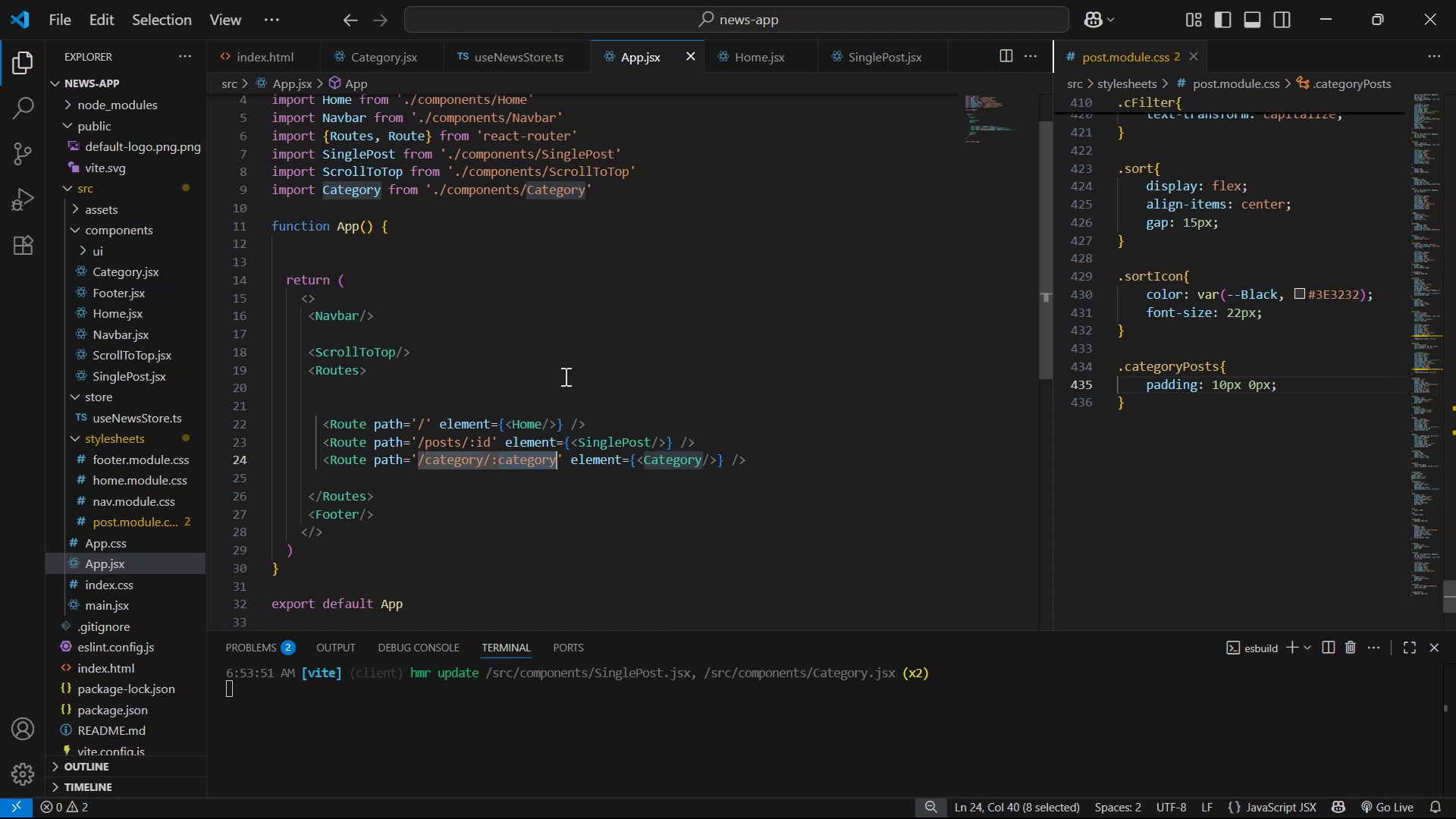 
left_click([532, 503])
 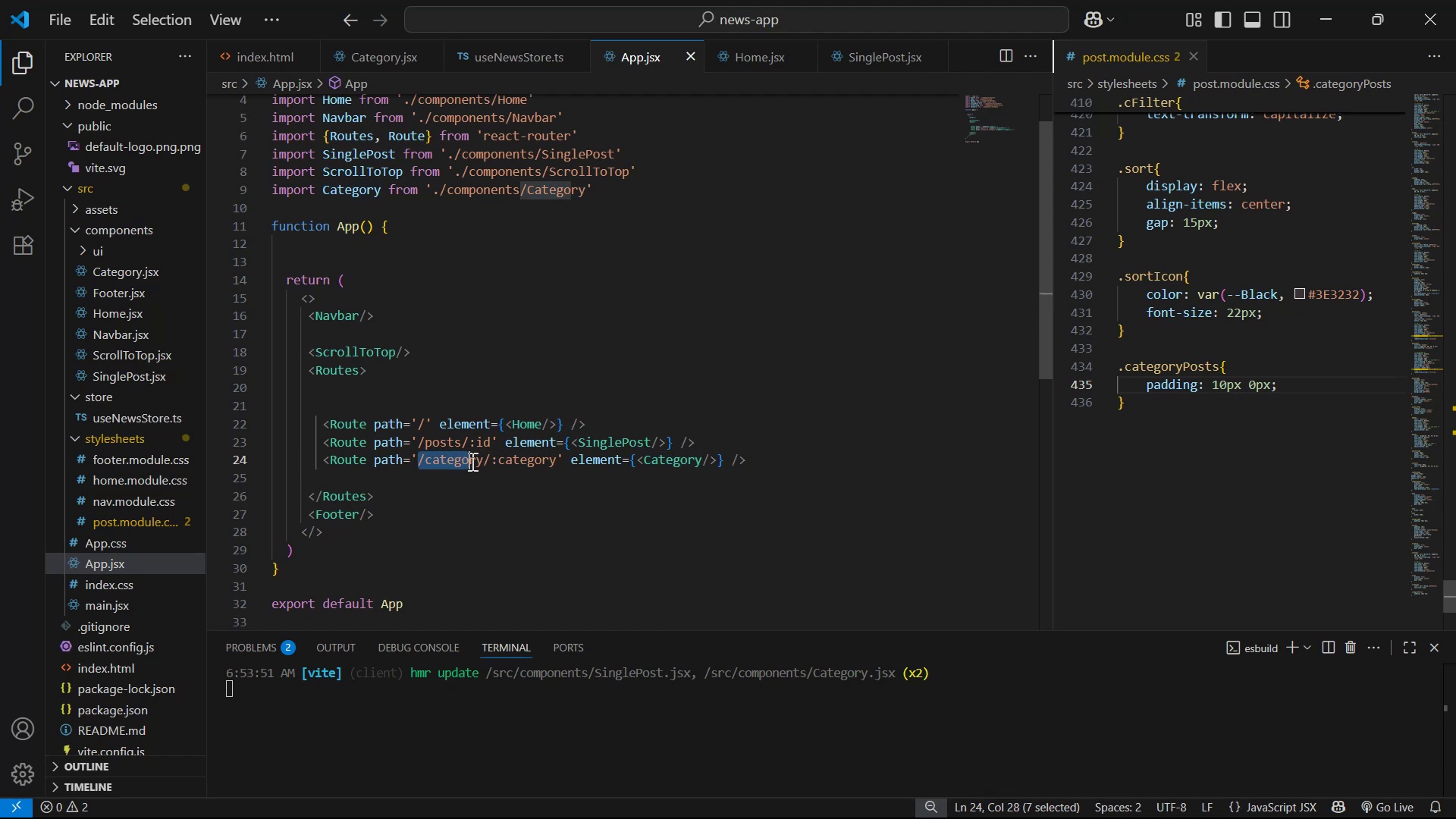 
key(Control+C)
 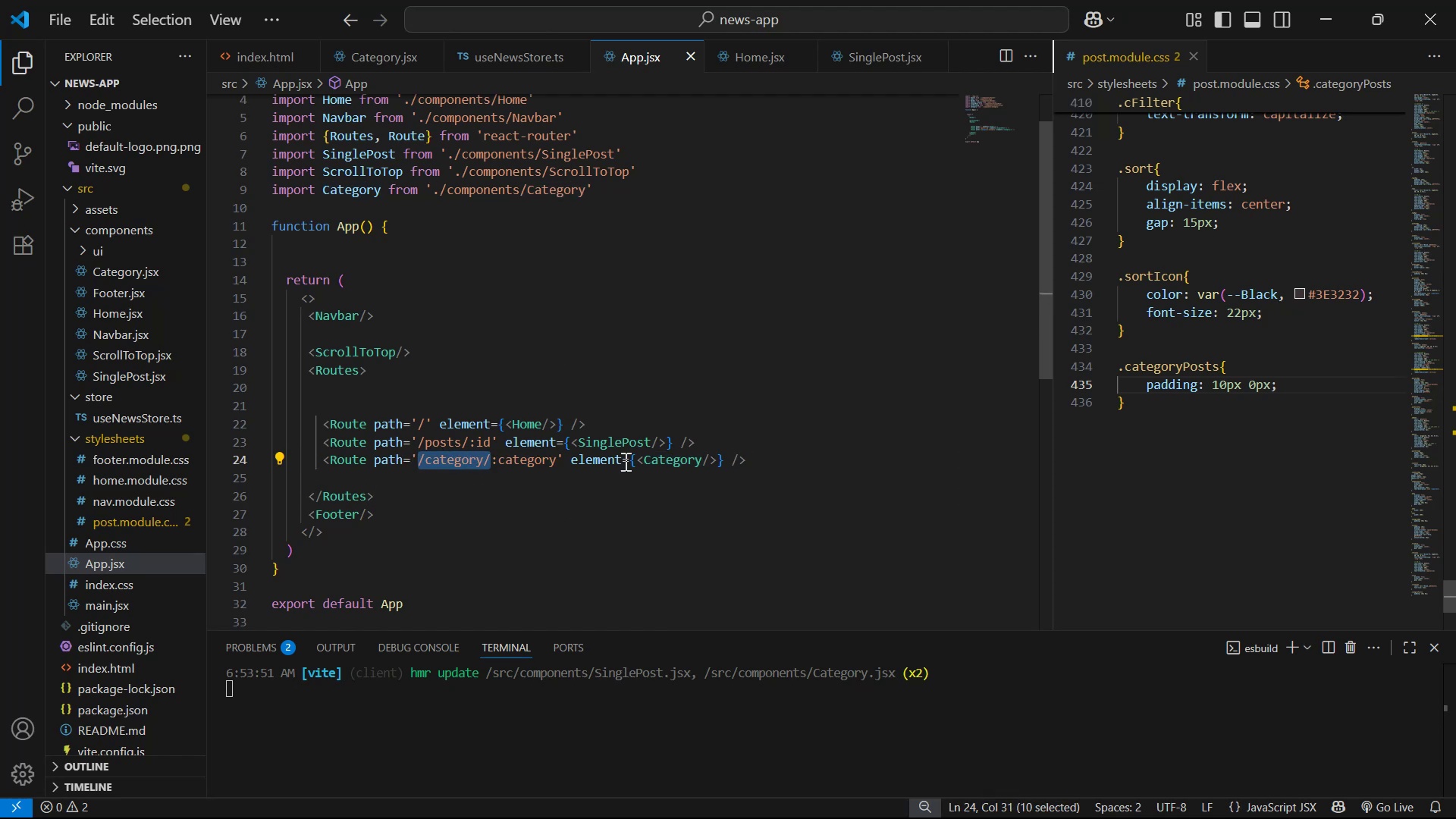 
key(Control+C)
 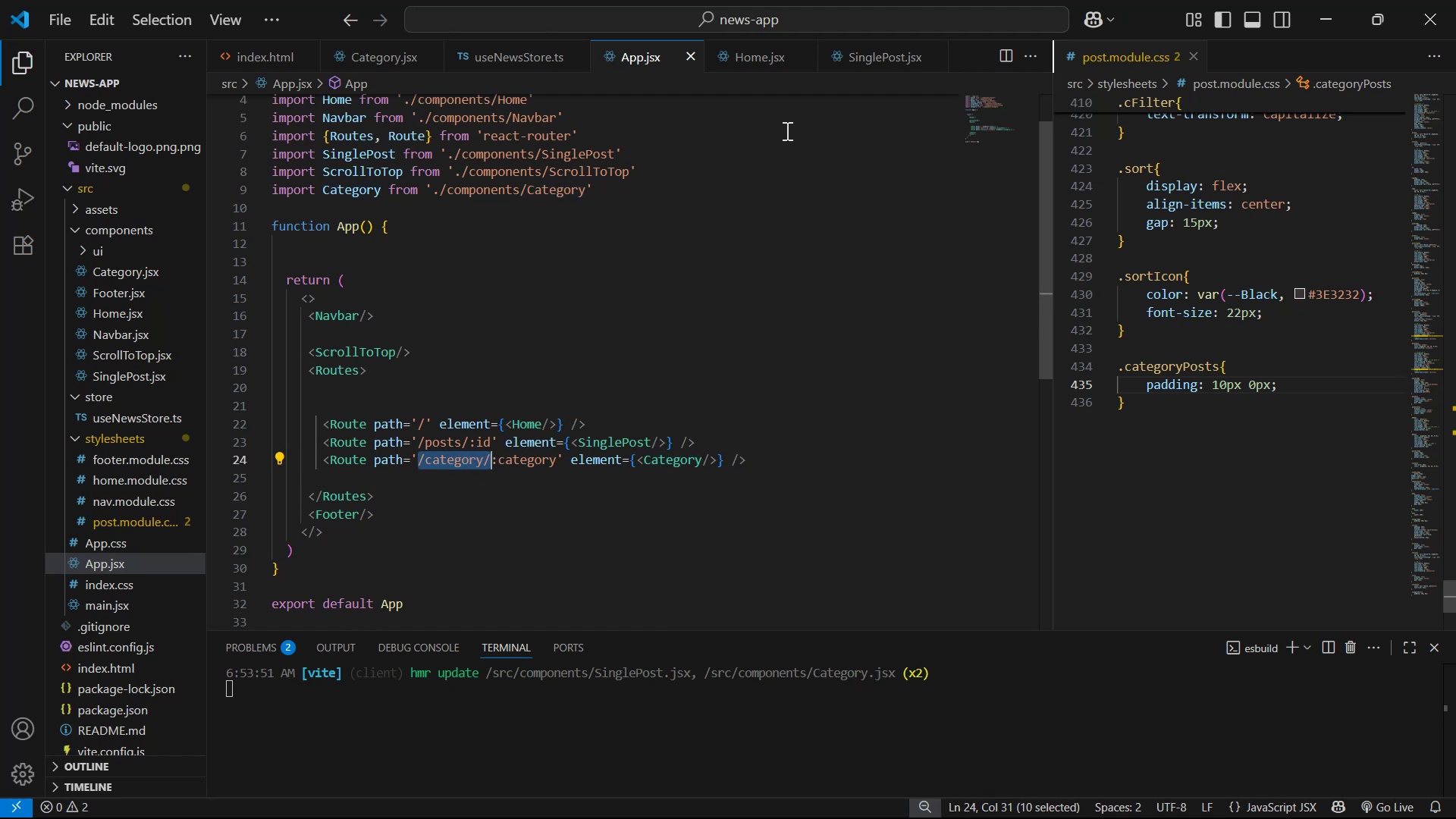 
key(Control+C)
 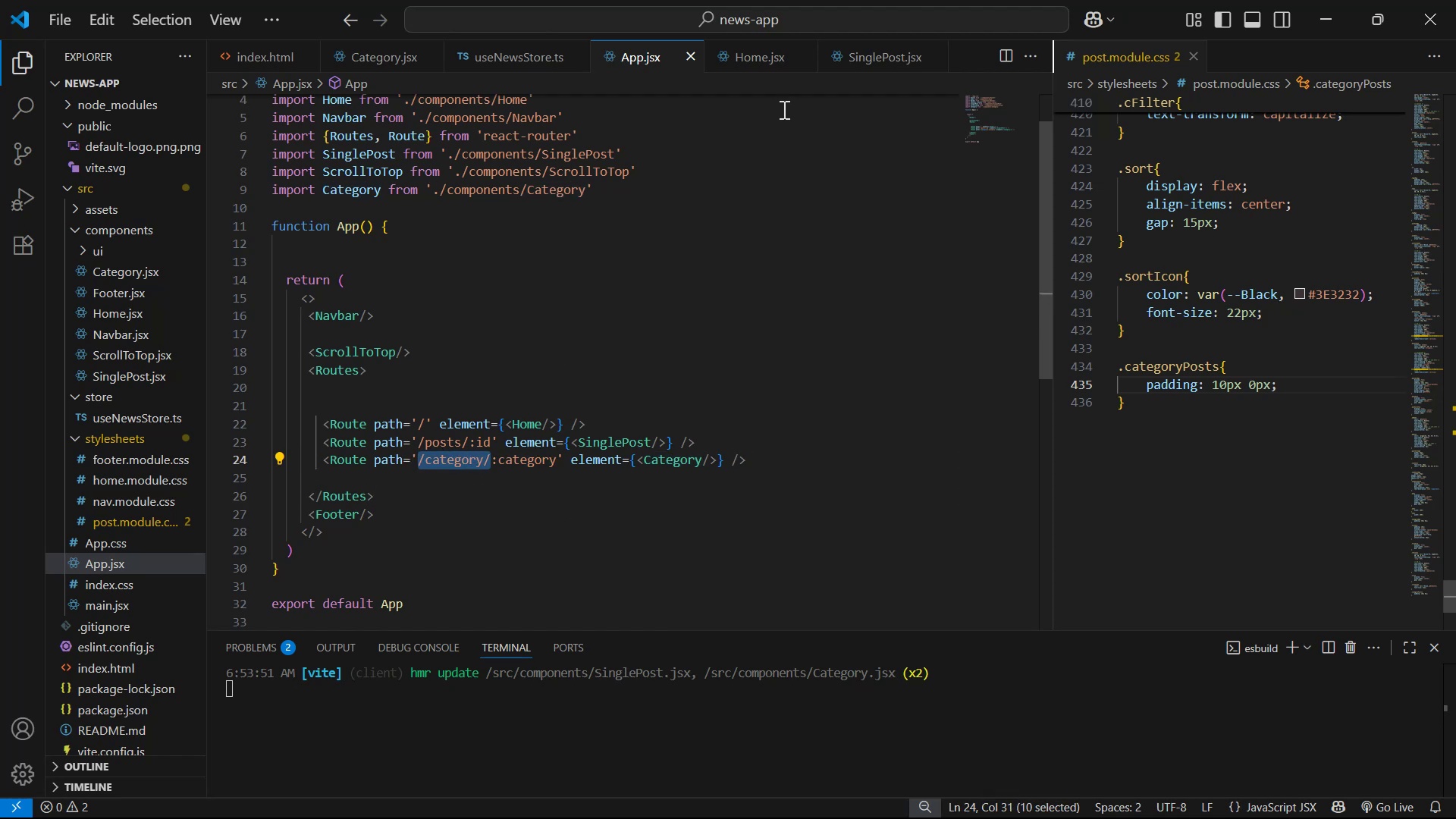 
key(Control+S)
 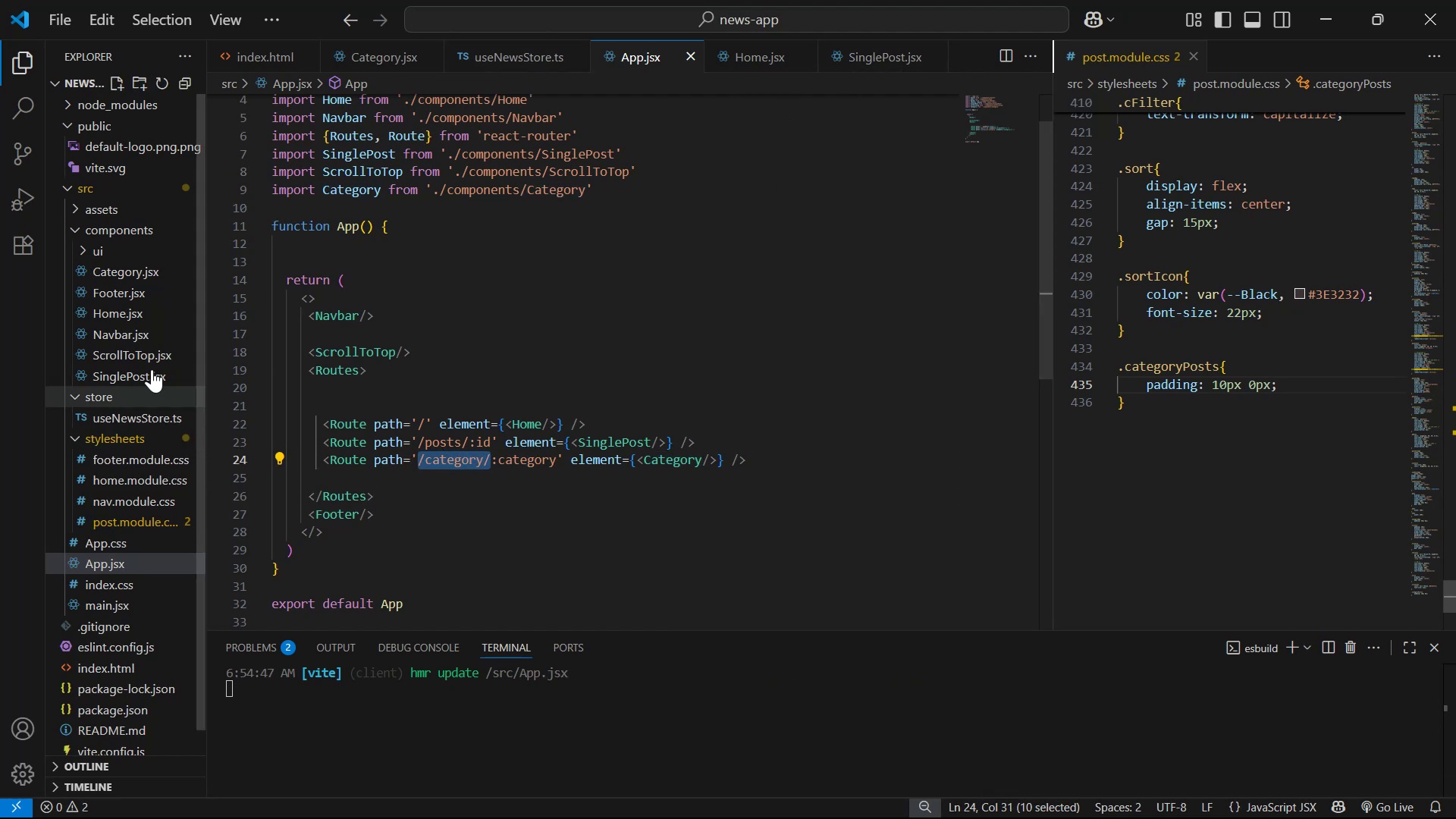 
left_click([153, 334])
 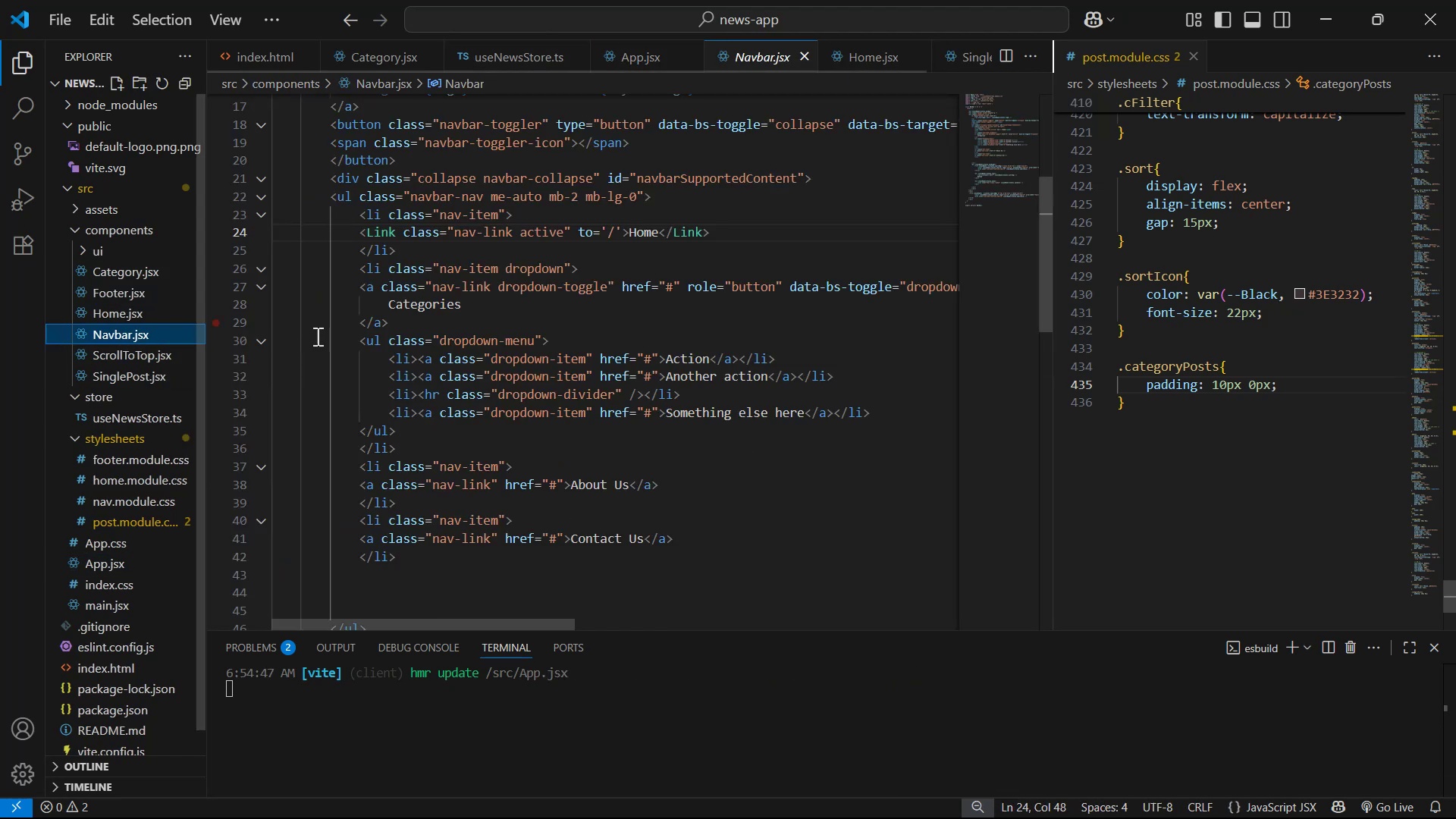 
scroll: coordinate [780, 397], scroll_direction: up, amount: 6.0
 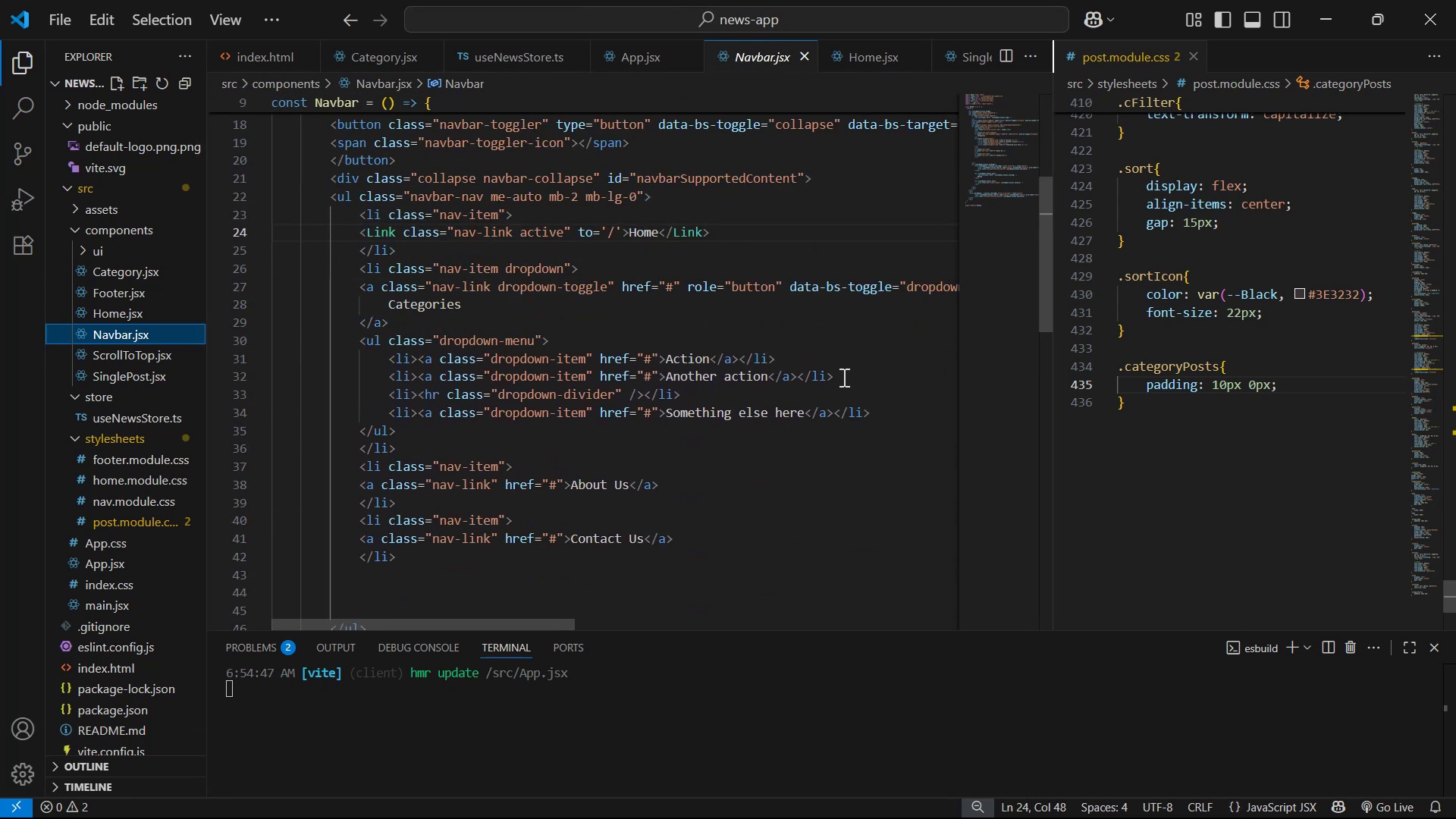 
double_click([871, 462])
 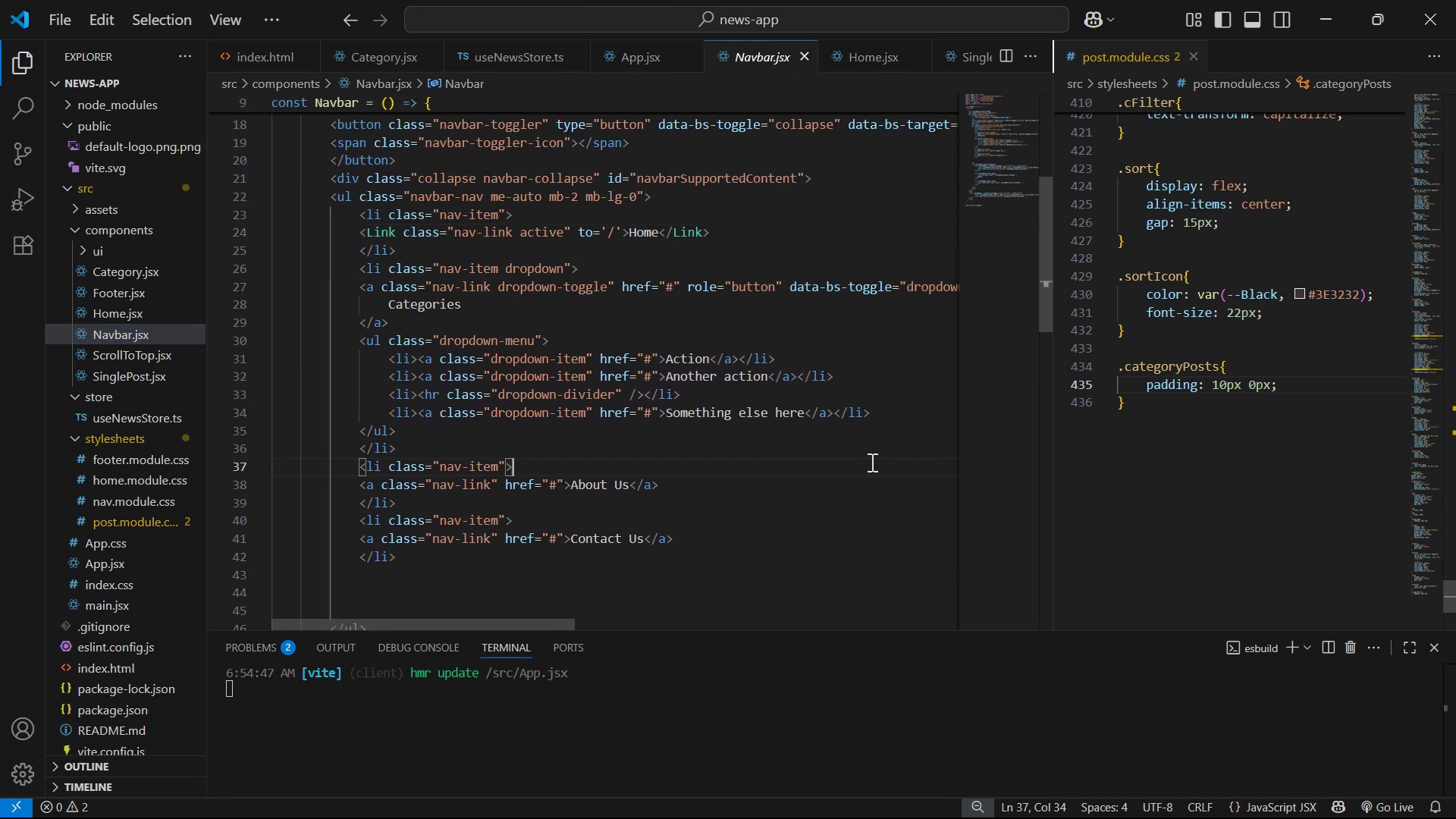 
key(Alt+Z)
 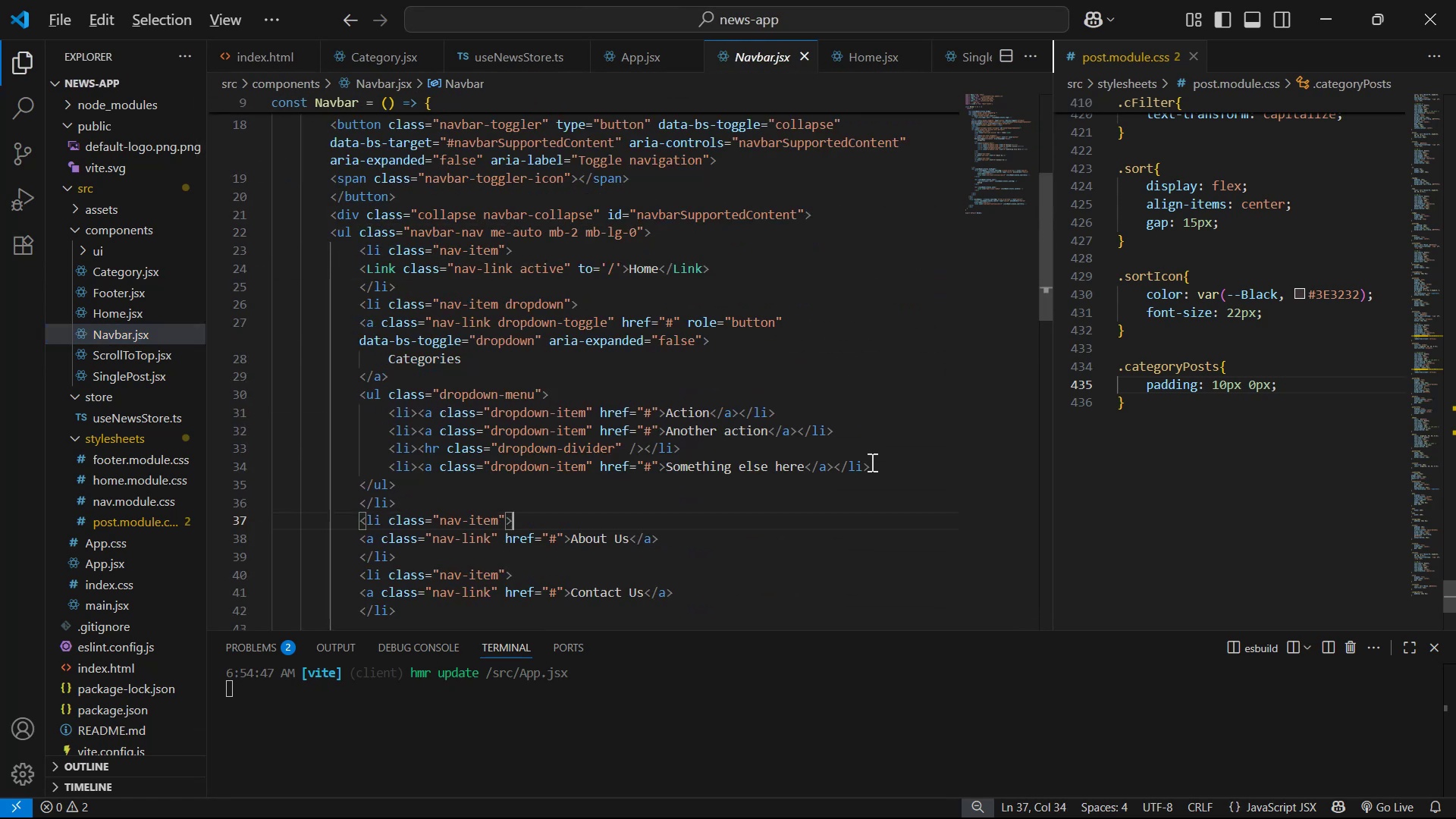 
key(Control+S)
 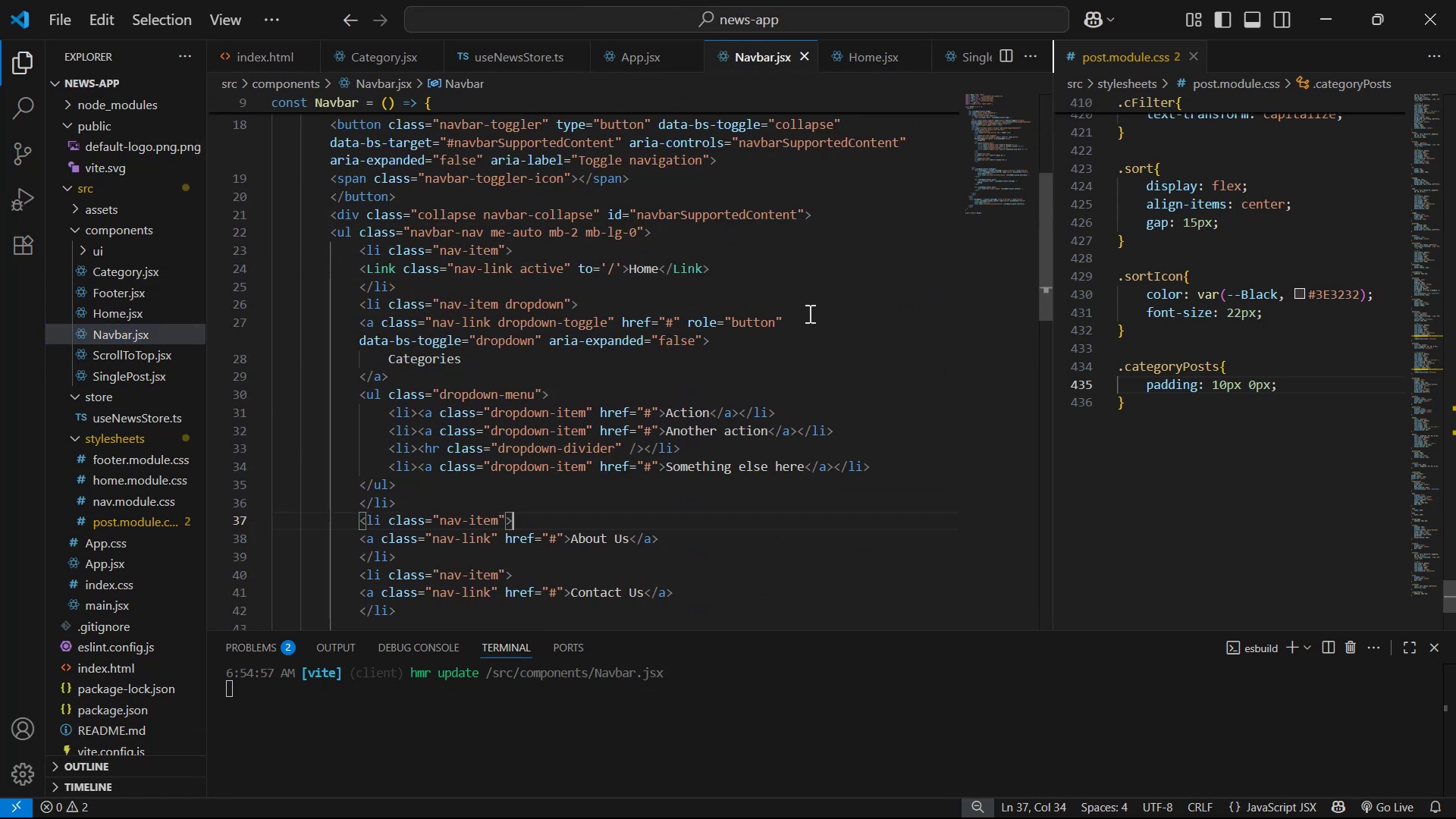 
scroll: coordinate [794, 321], scroll_direction: down, amount: 1.0
 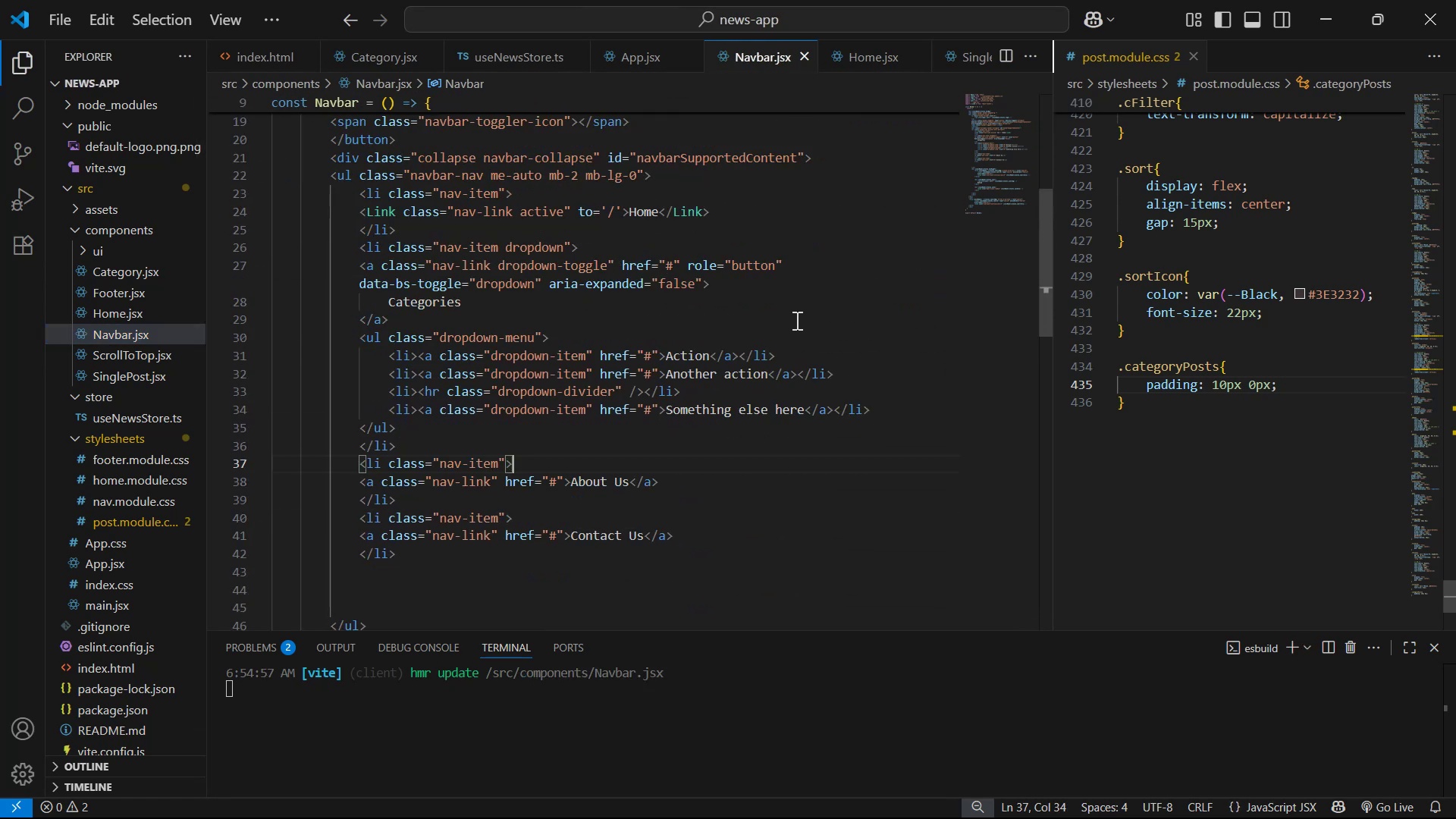 
scroll: coordinate [810, 309], scroll_direction: up, amount: 6.0
 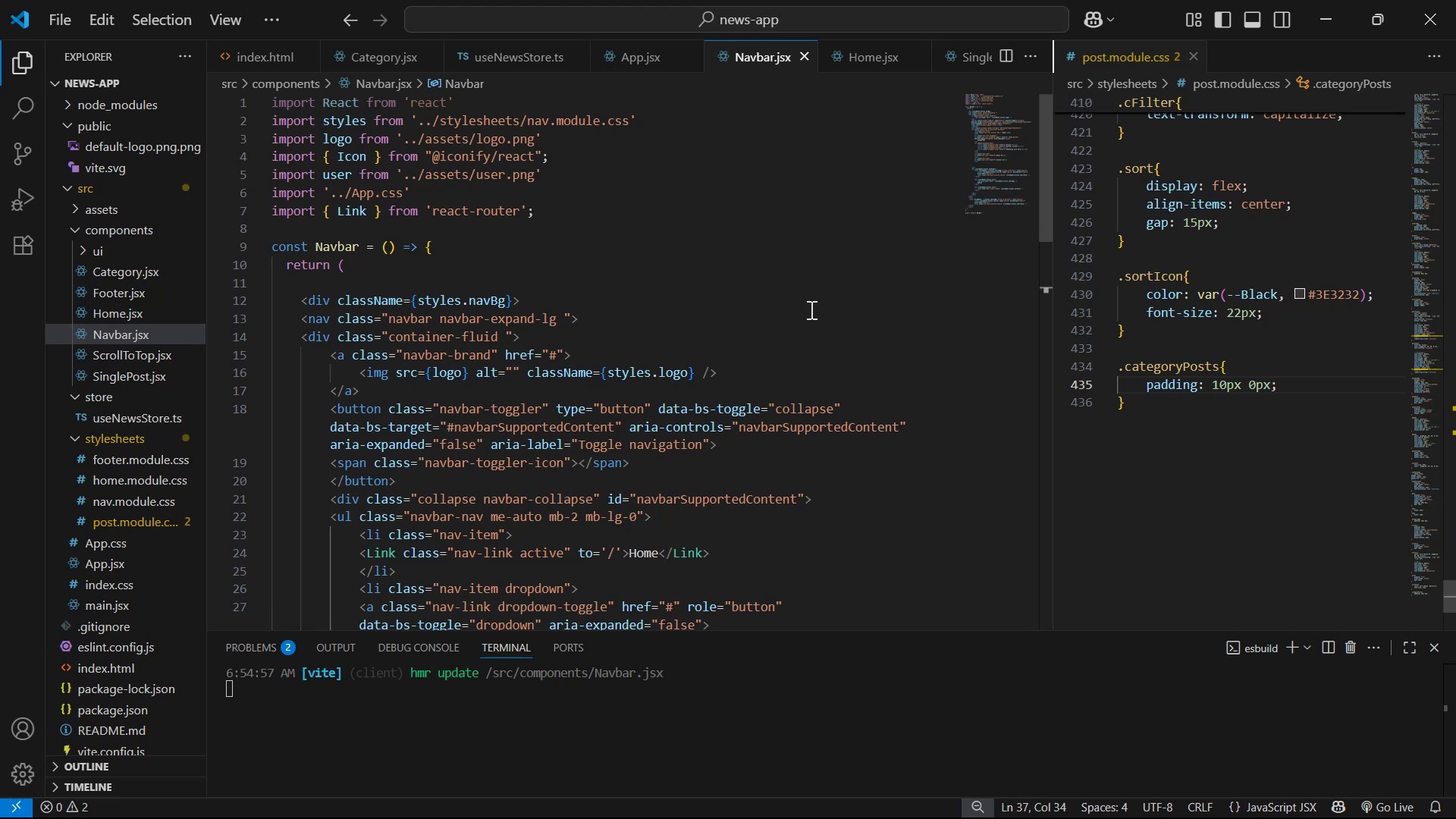 
scroll: coordinate [812, 299], scroll_direction: down, amount: 6.0
 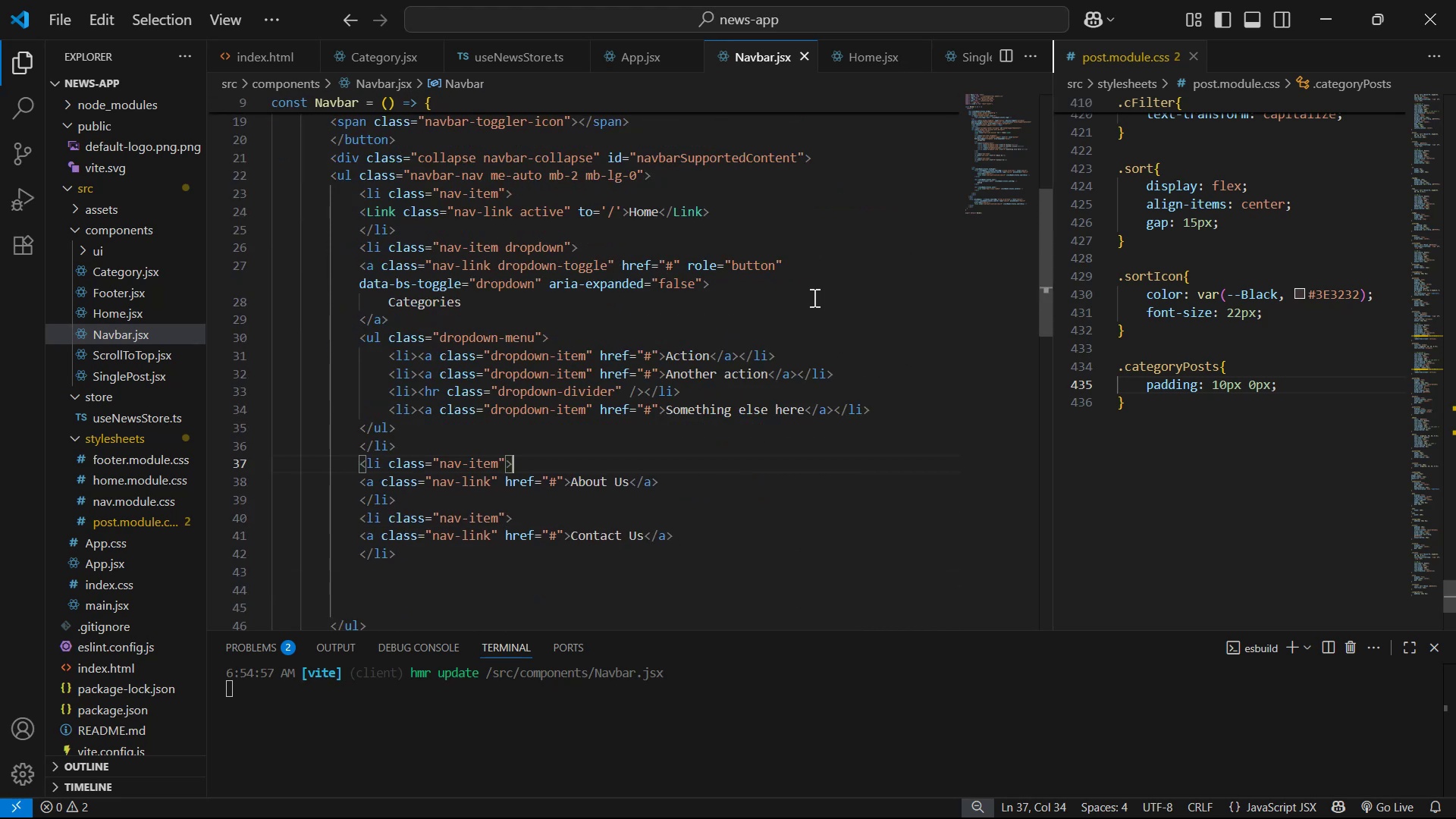 
scroll: coordinate [817, 297], scroll_direction: up, amount: 2.0
 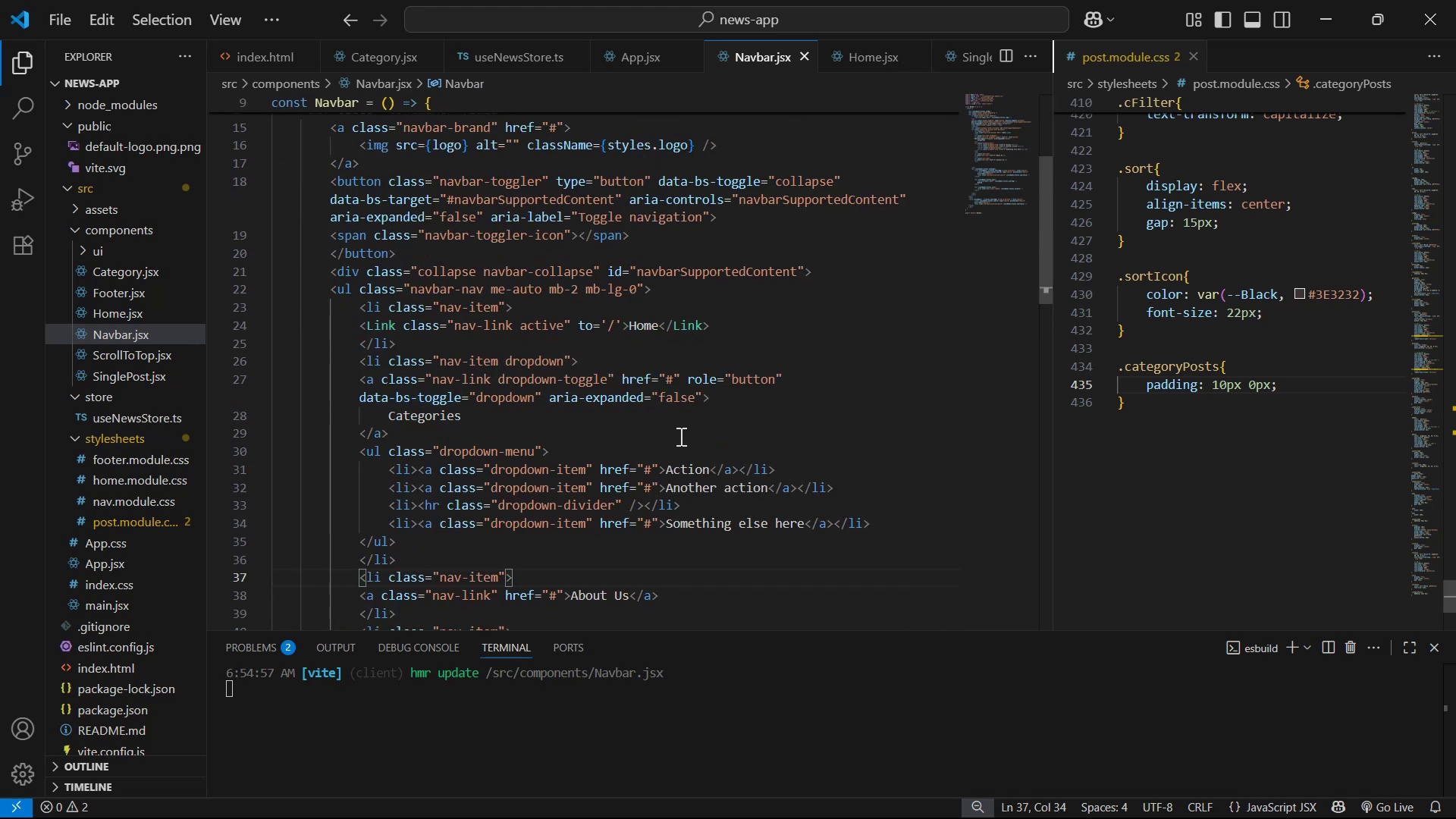 
wait(10.18)
 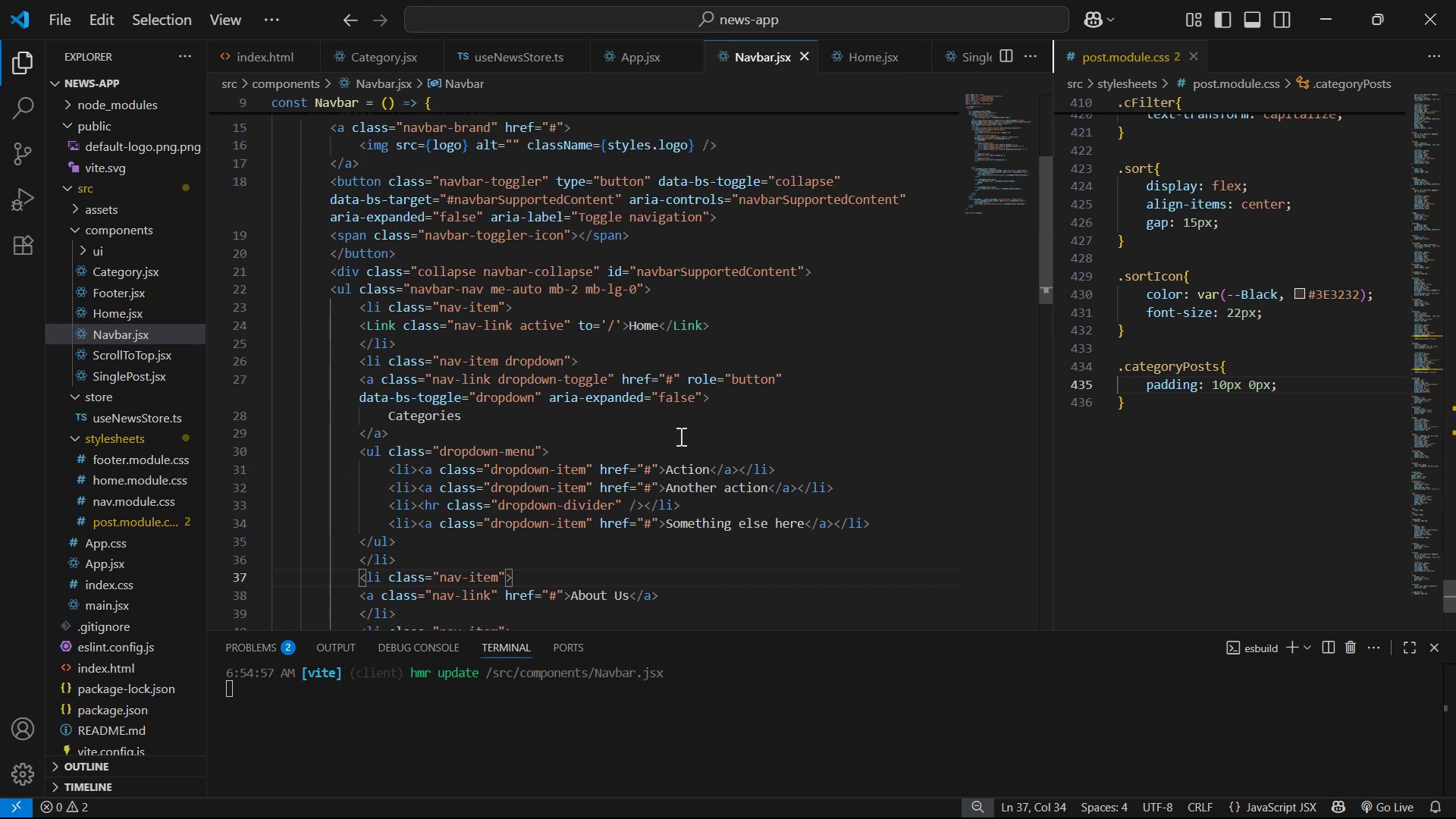 
left_click([436, 475])
 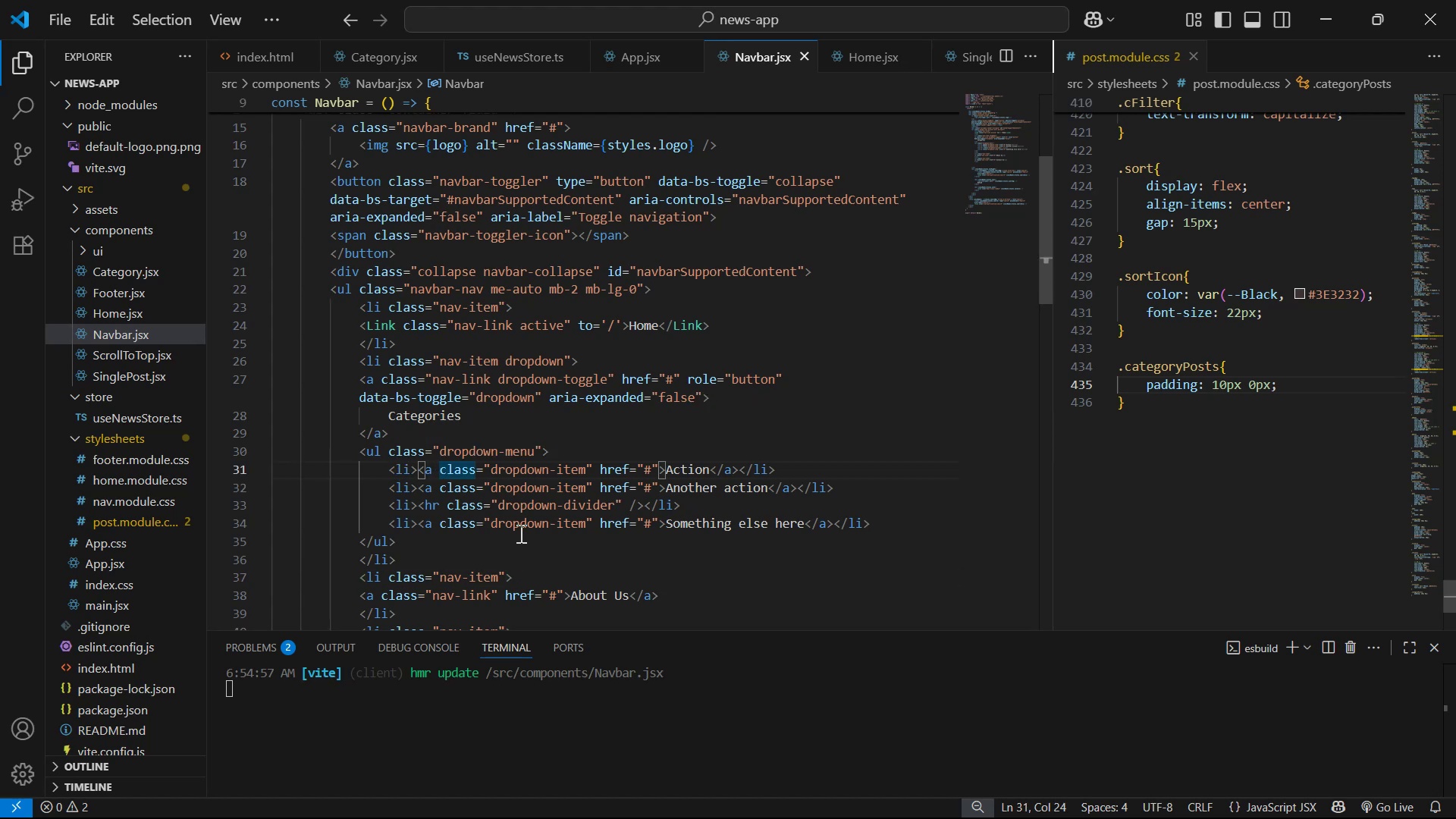 
key(ArrowLeft)
 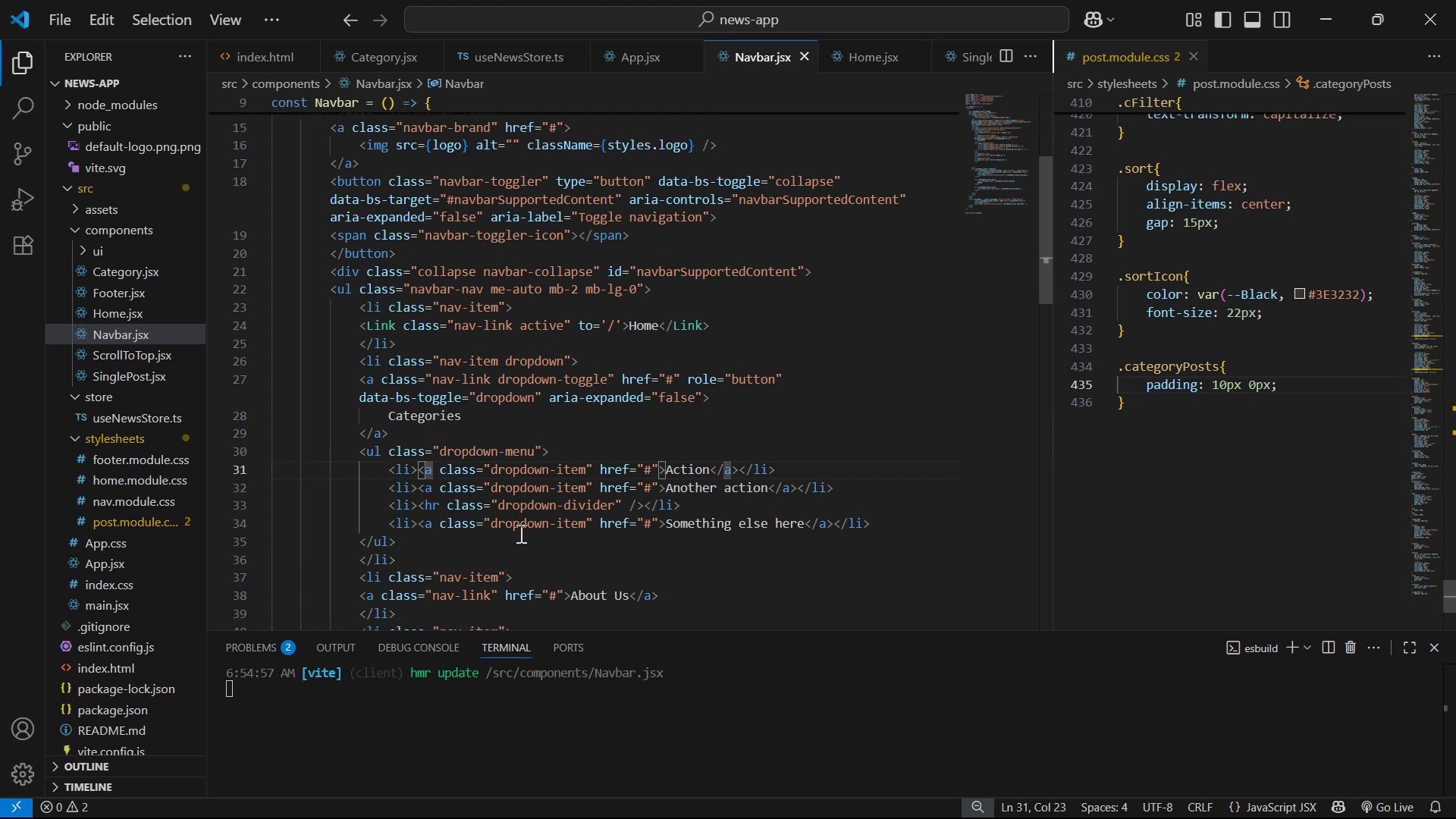 
key(Backspace)
type(Link)
 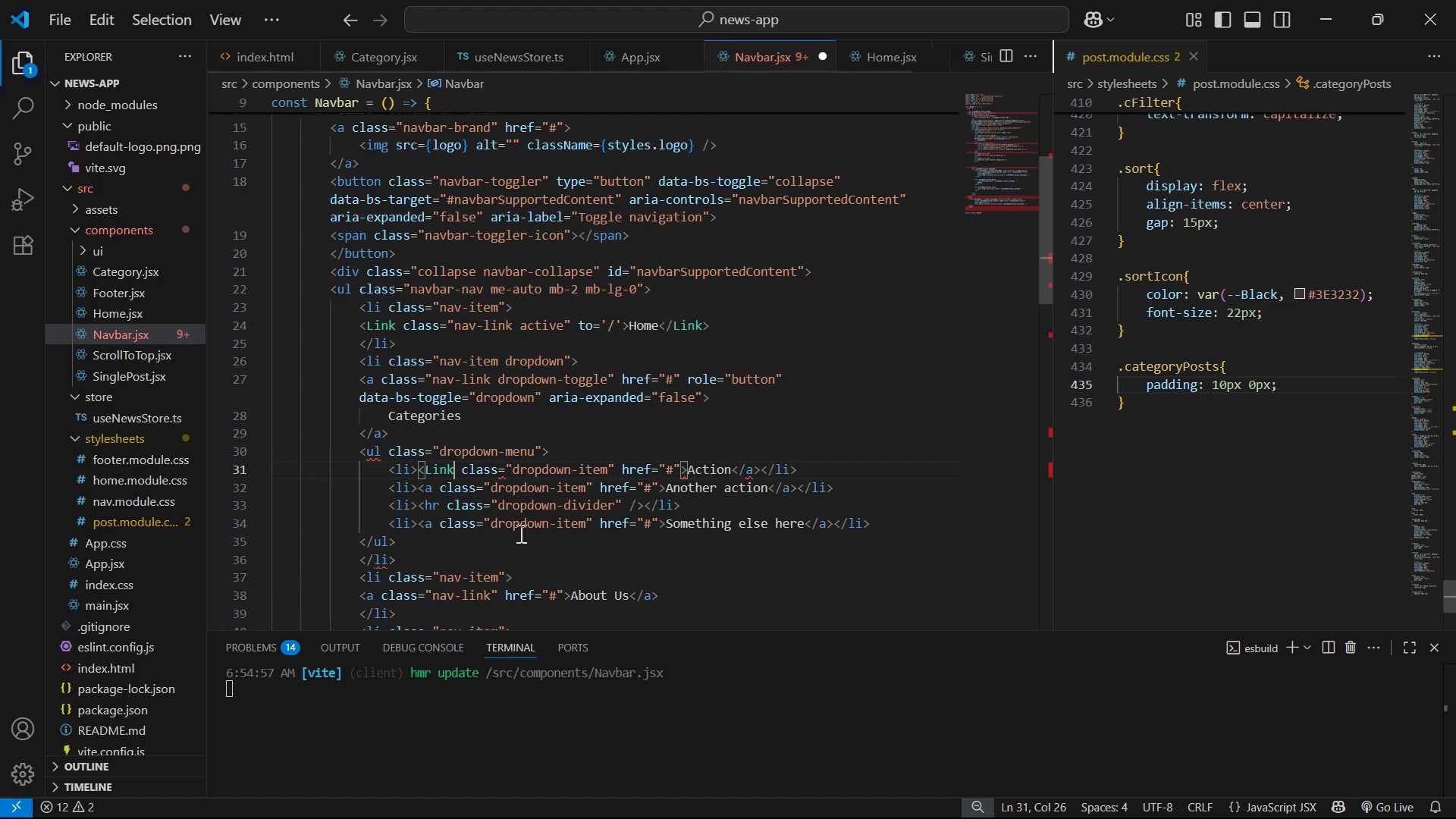 
hold_key(key=ArrowRight, duration=1.51)
 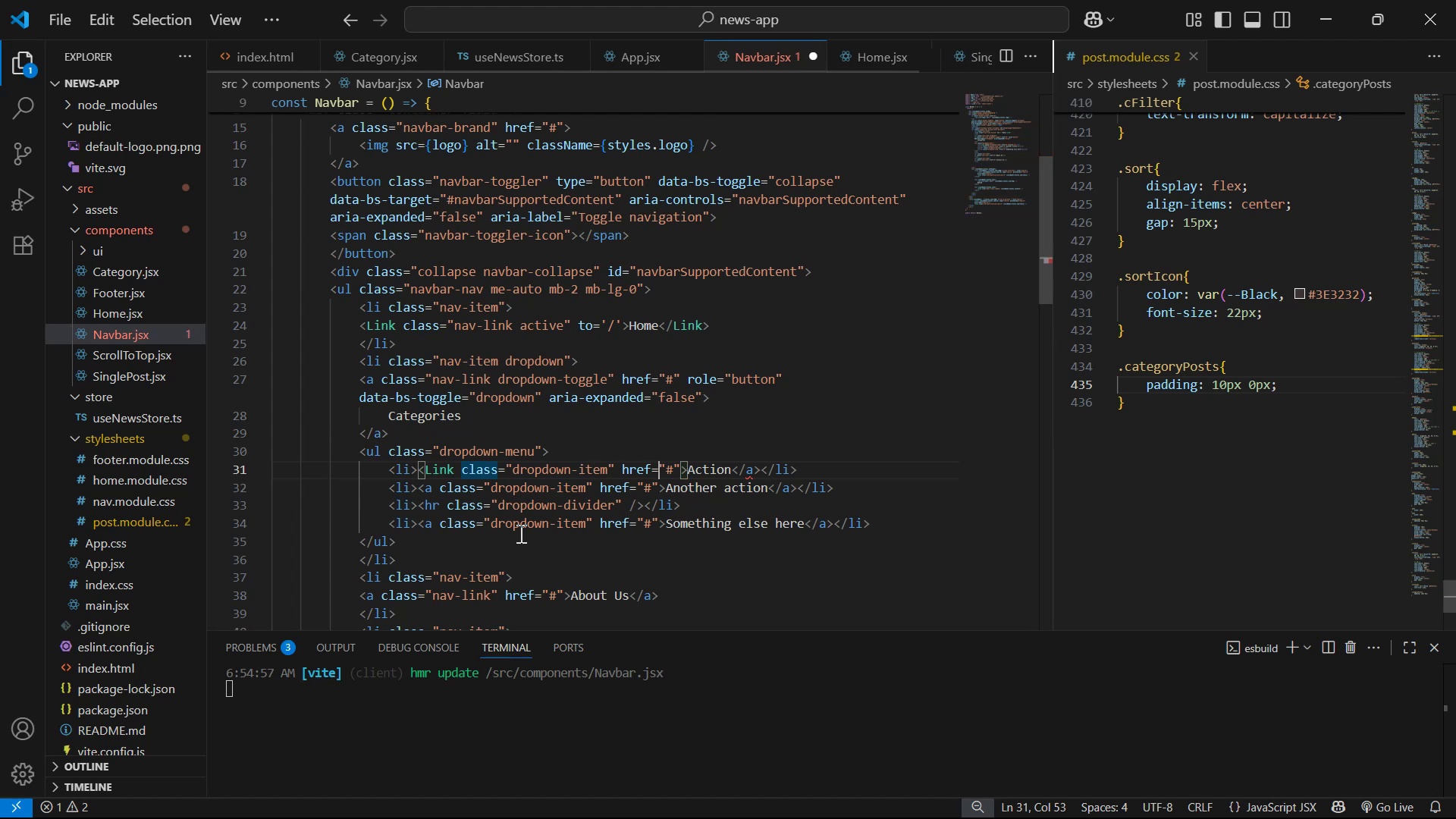 
key(ArrowRight)
 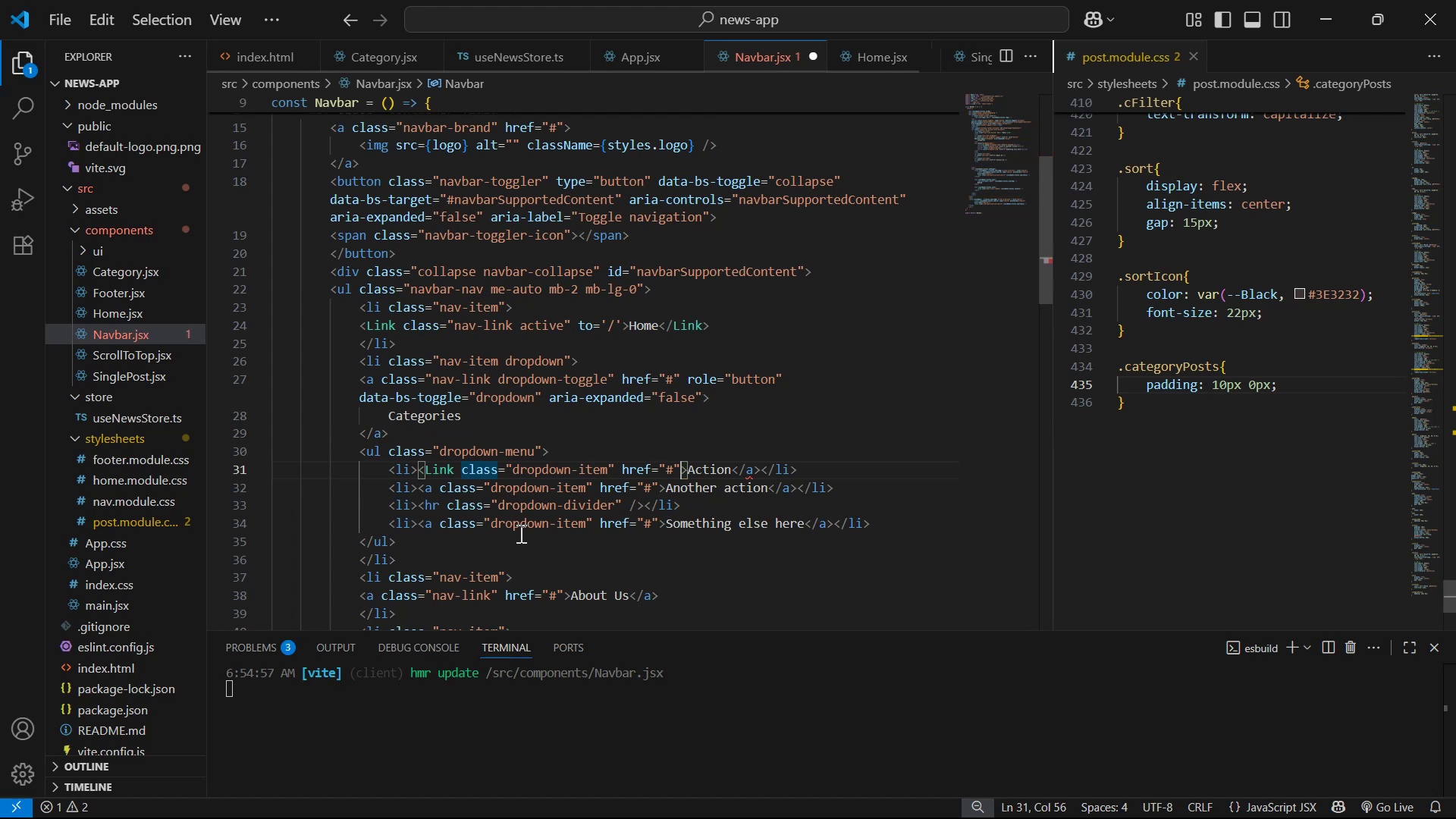 
key(ArrowRight)
 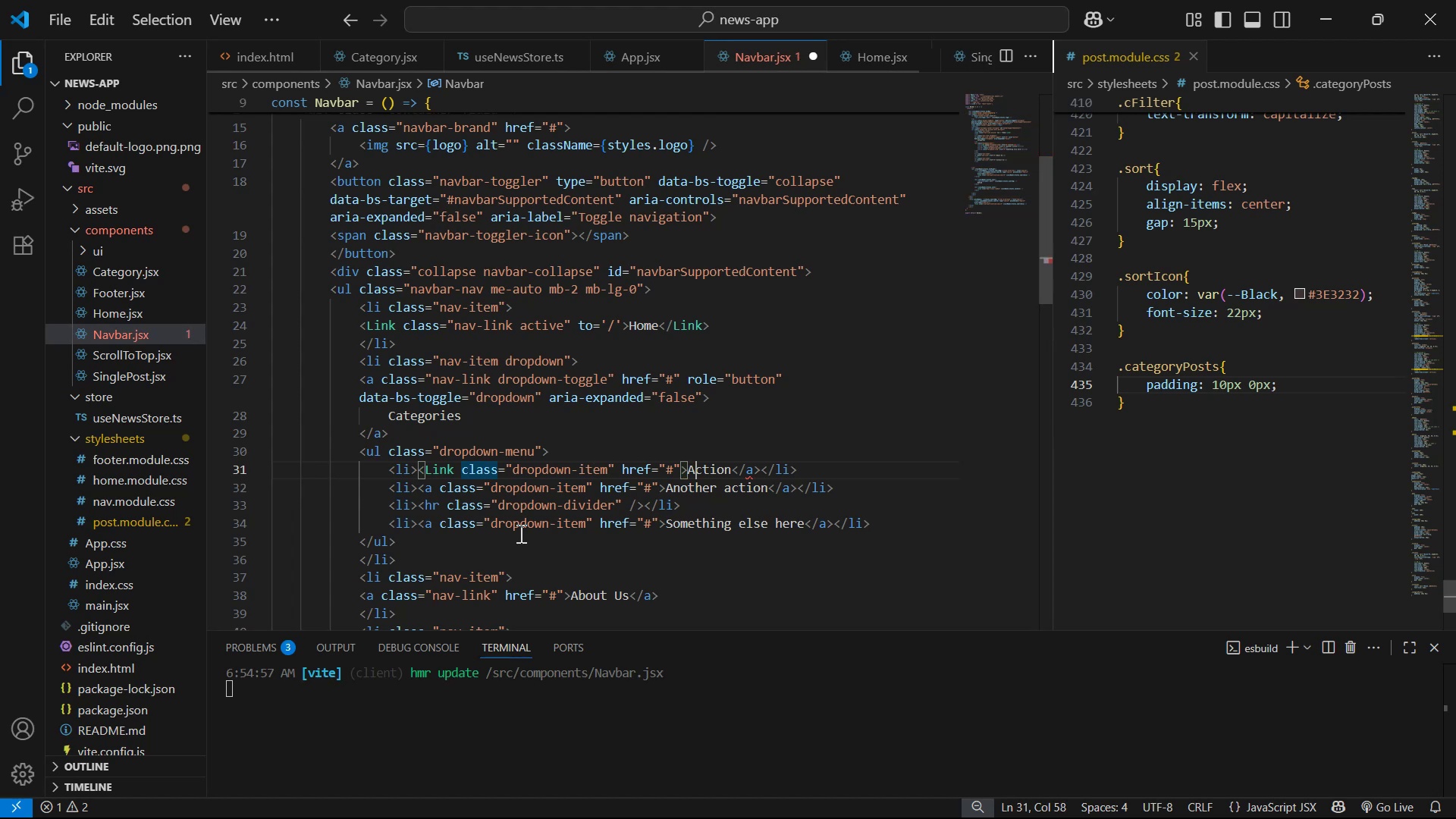 
key(ArrowRight)
 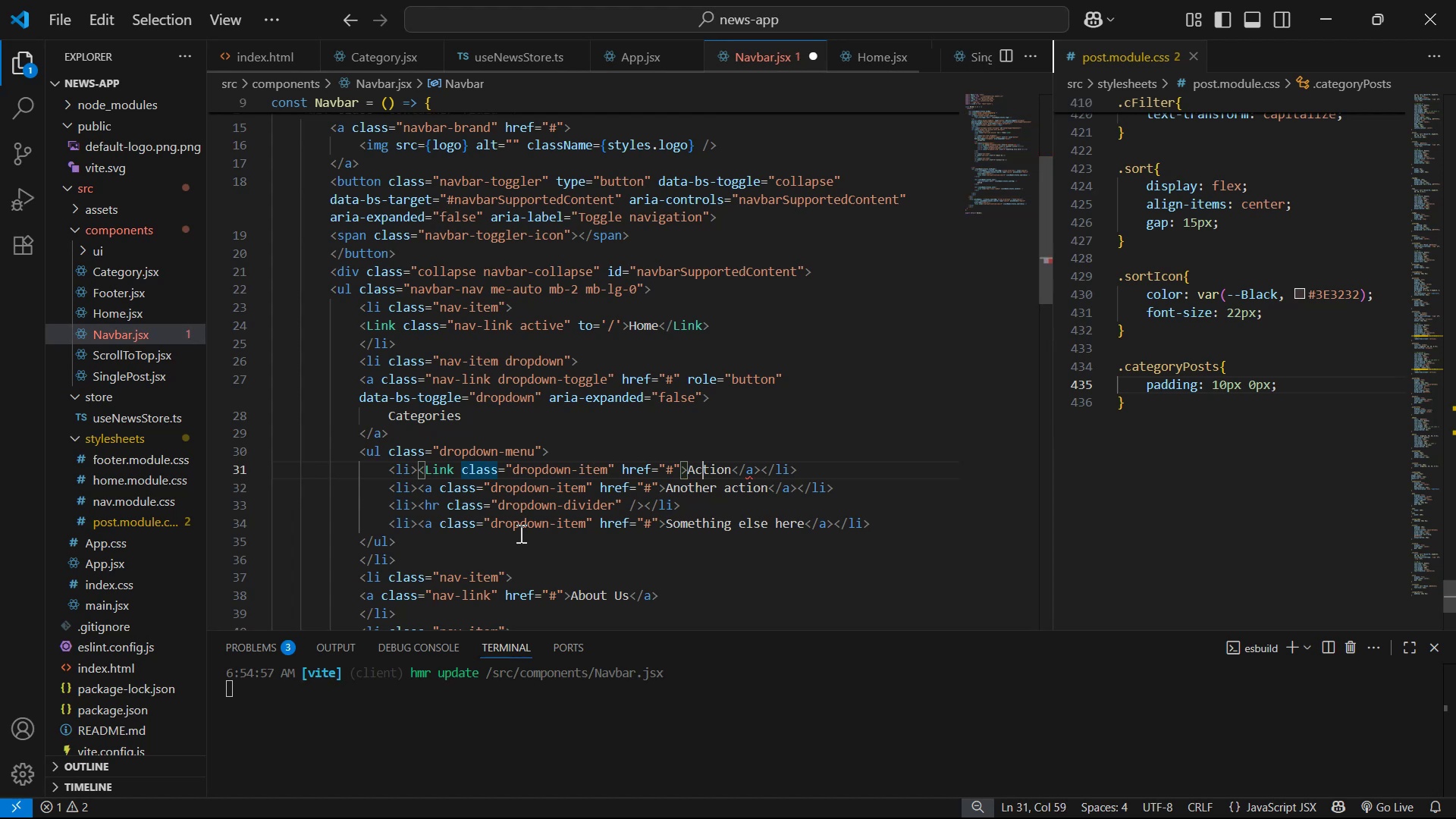 
key(ArrowRight)
 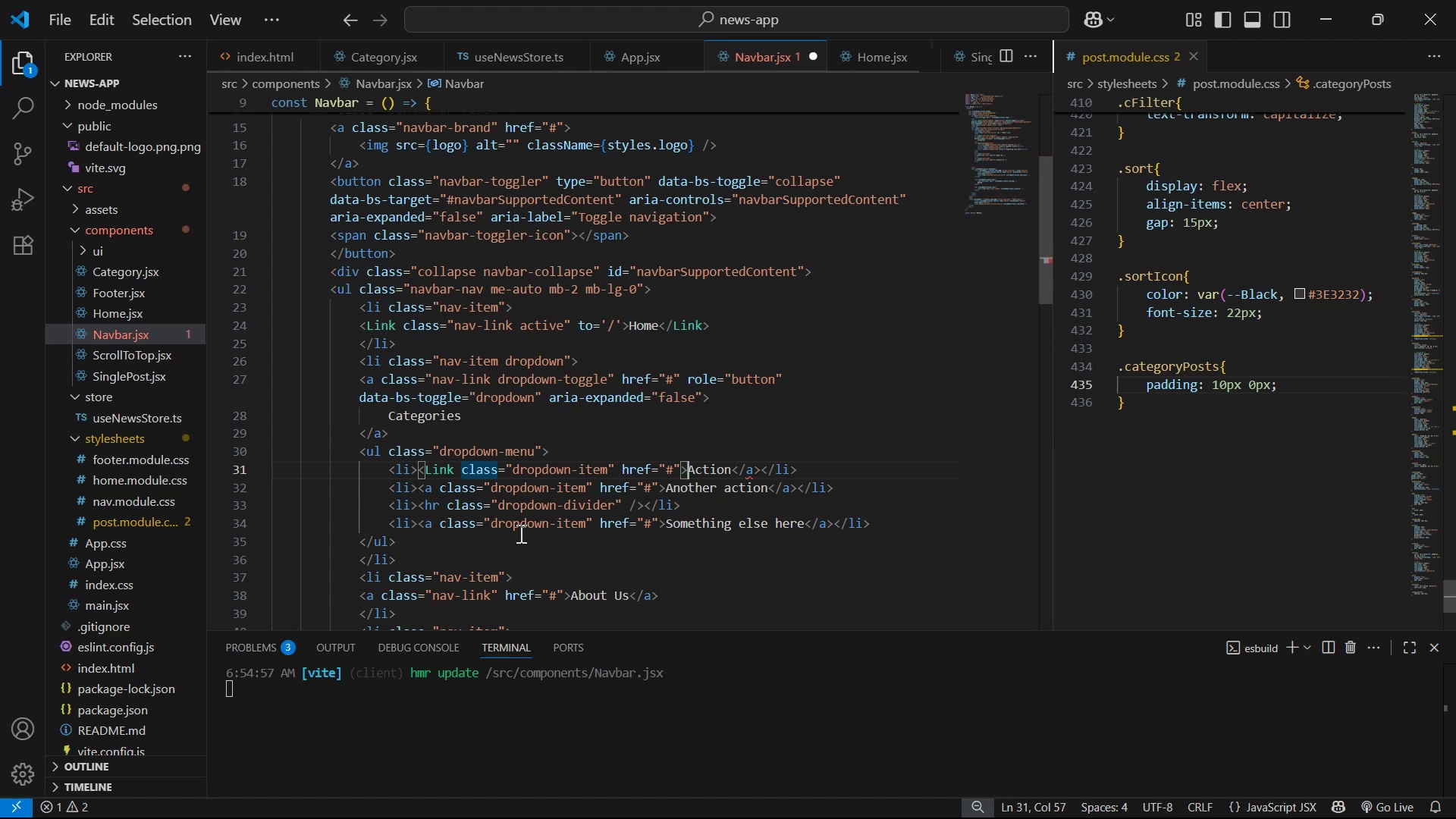 
key(ArrowRight)
 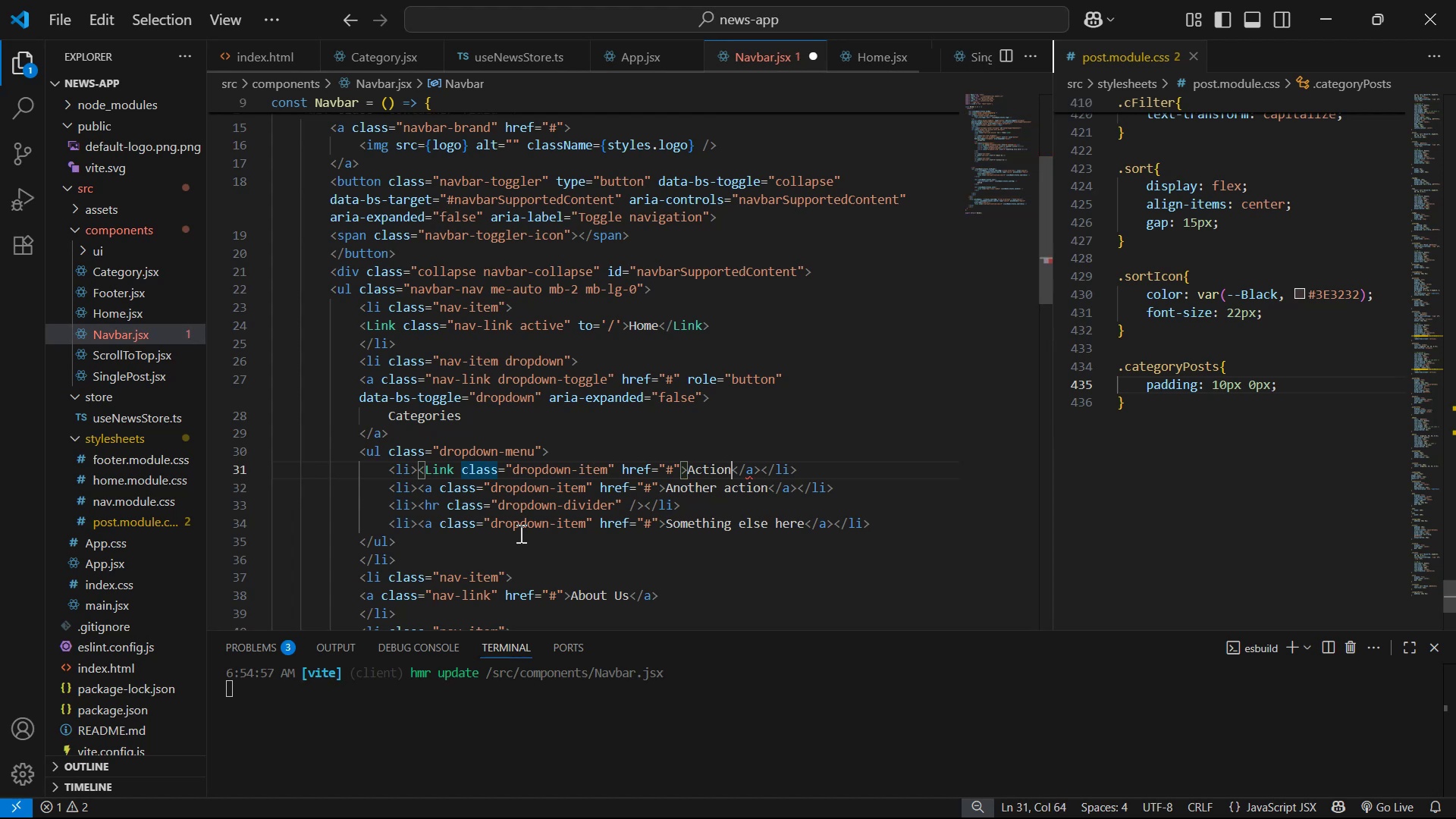 
key(ArrowRight)
 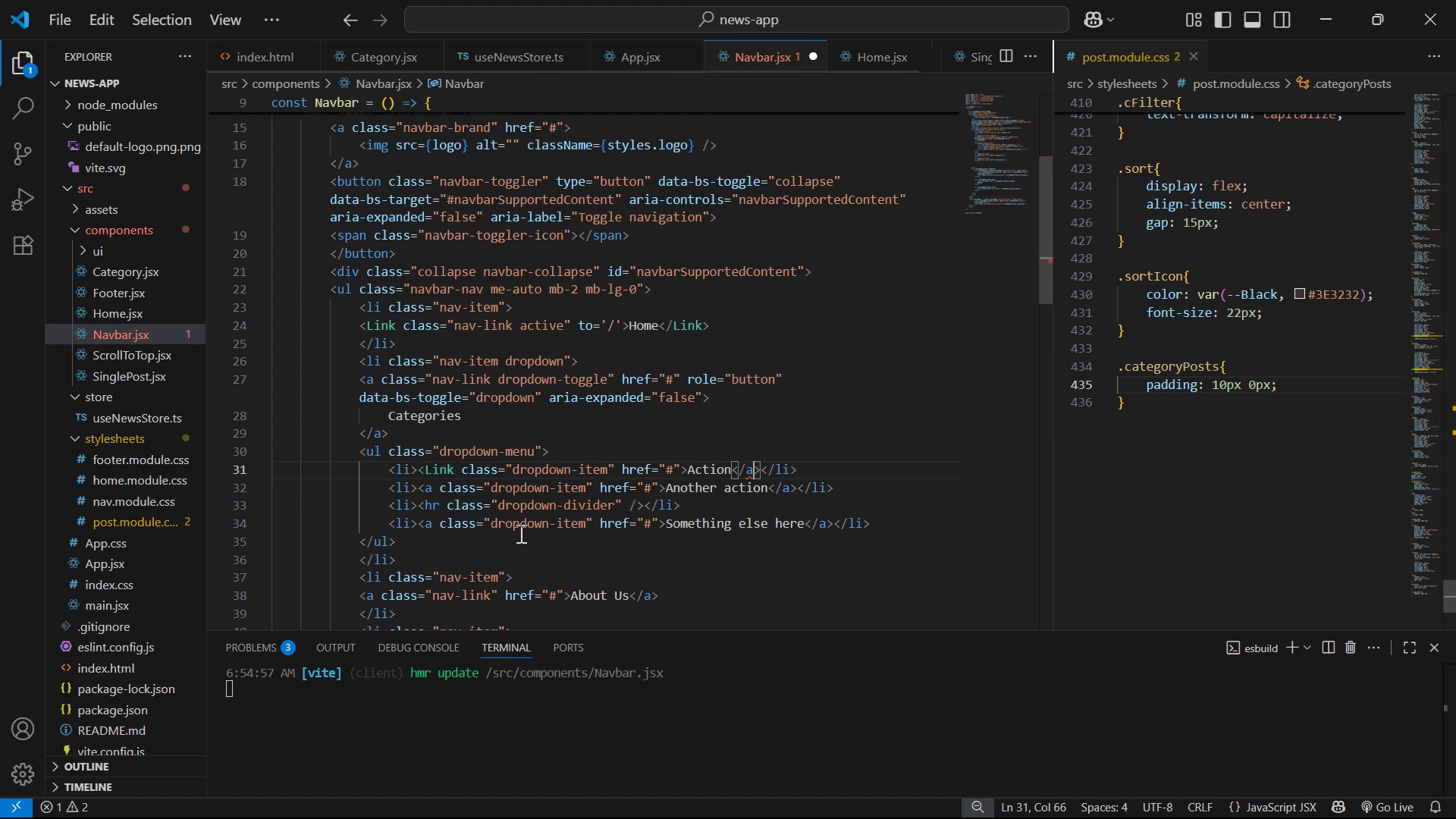 
key(Backspace)
type(Link)
 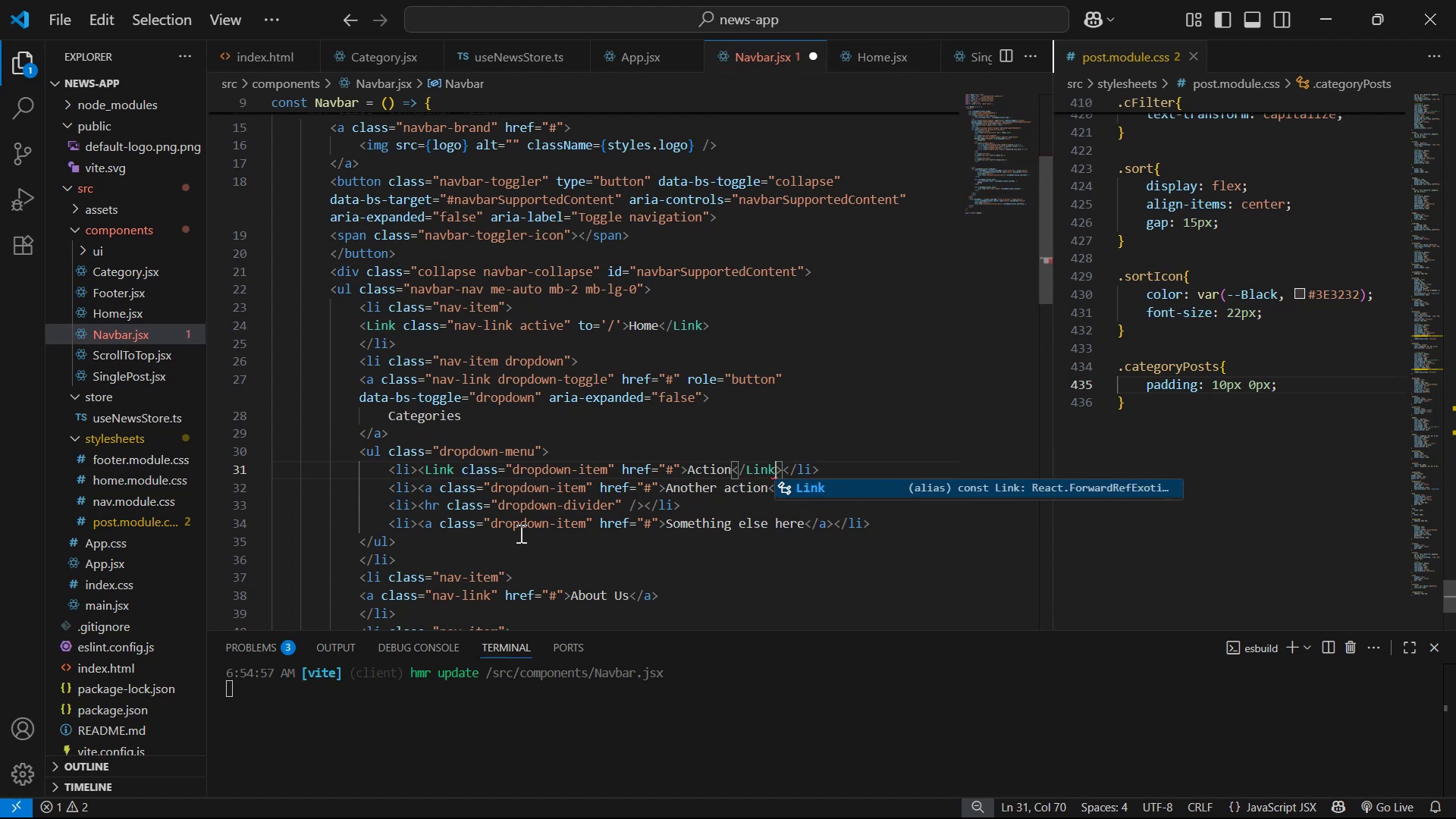 
hold_key(key=ArrowLeft, duration=1.35)
 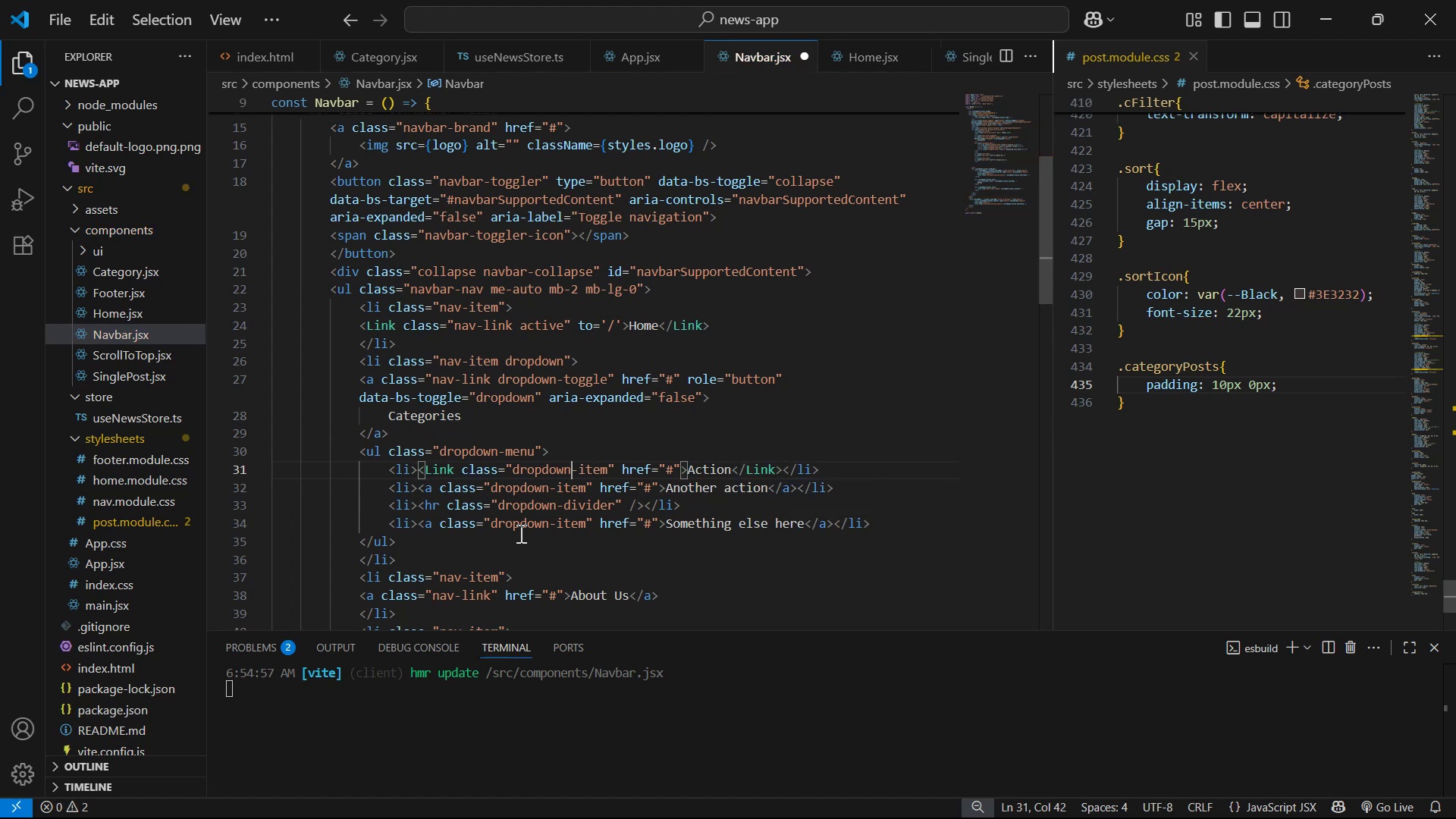 
hold_key(key=ArrowLeft, duration=0.89)
 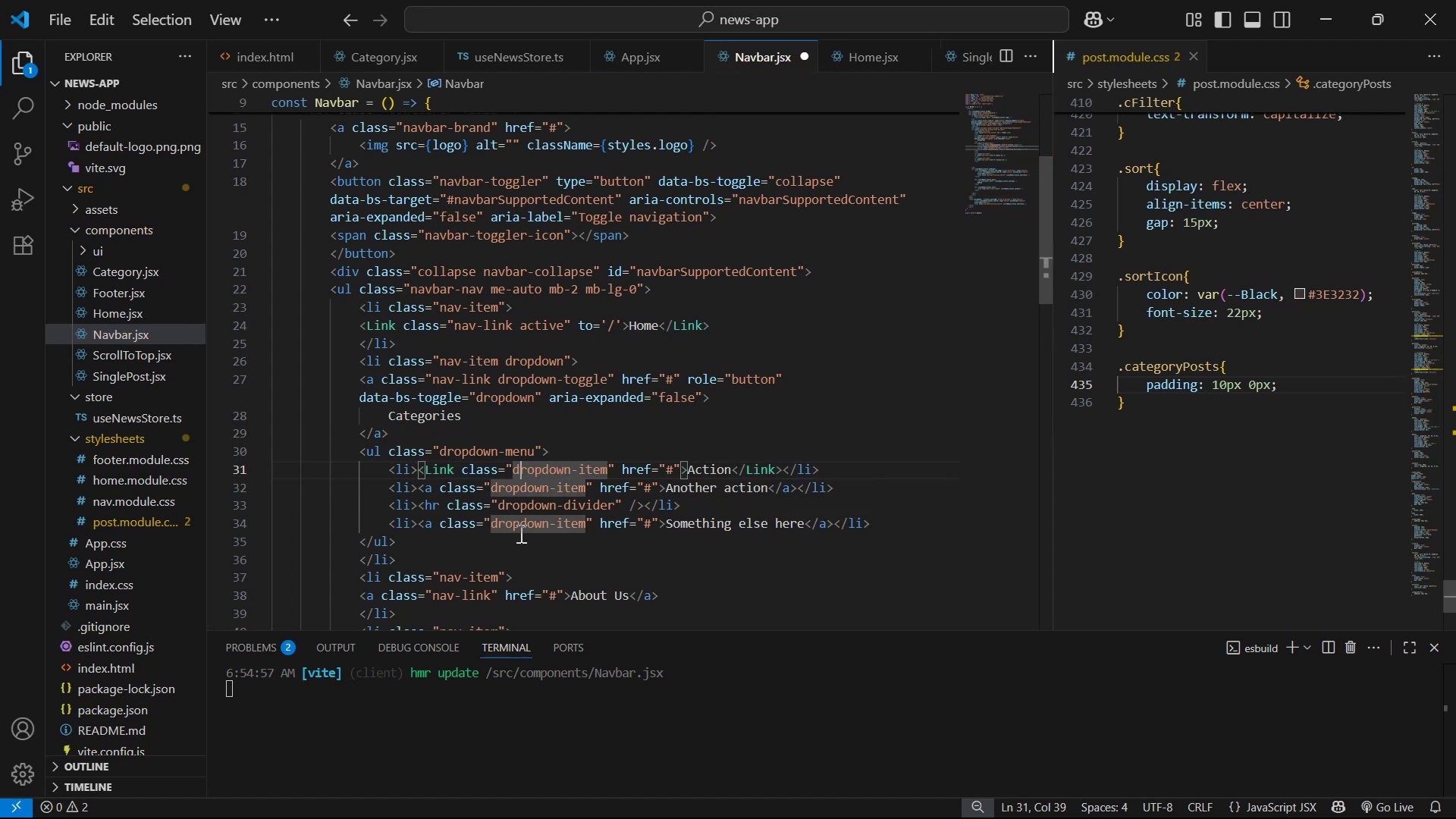 
hold_key(key=ArrowRight, duration=1.03)
 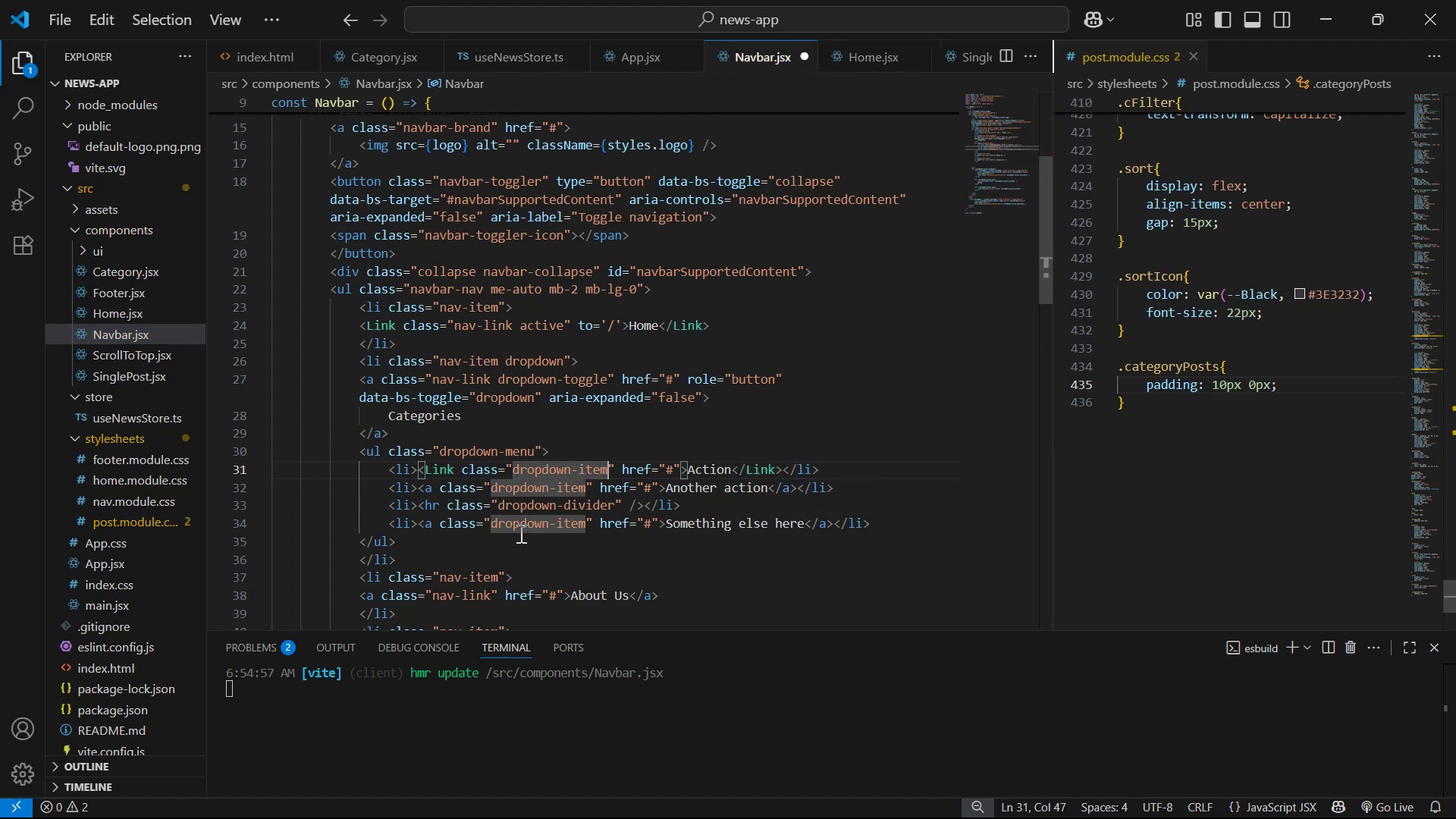 
key(ArrowRight)
 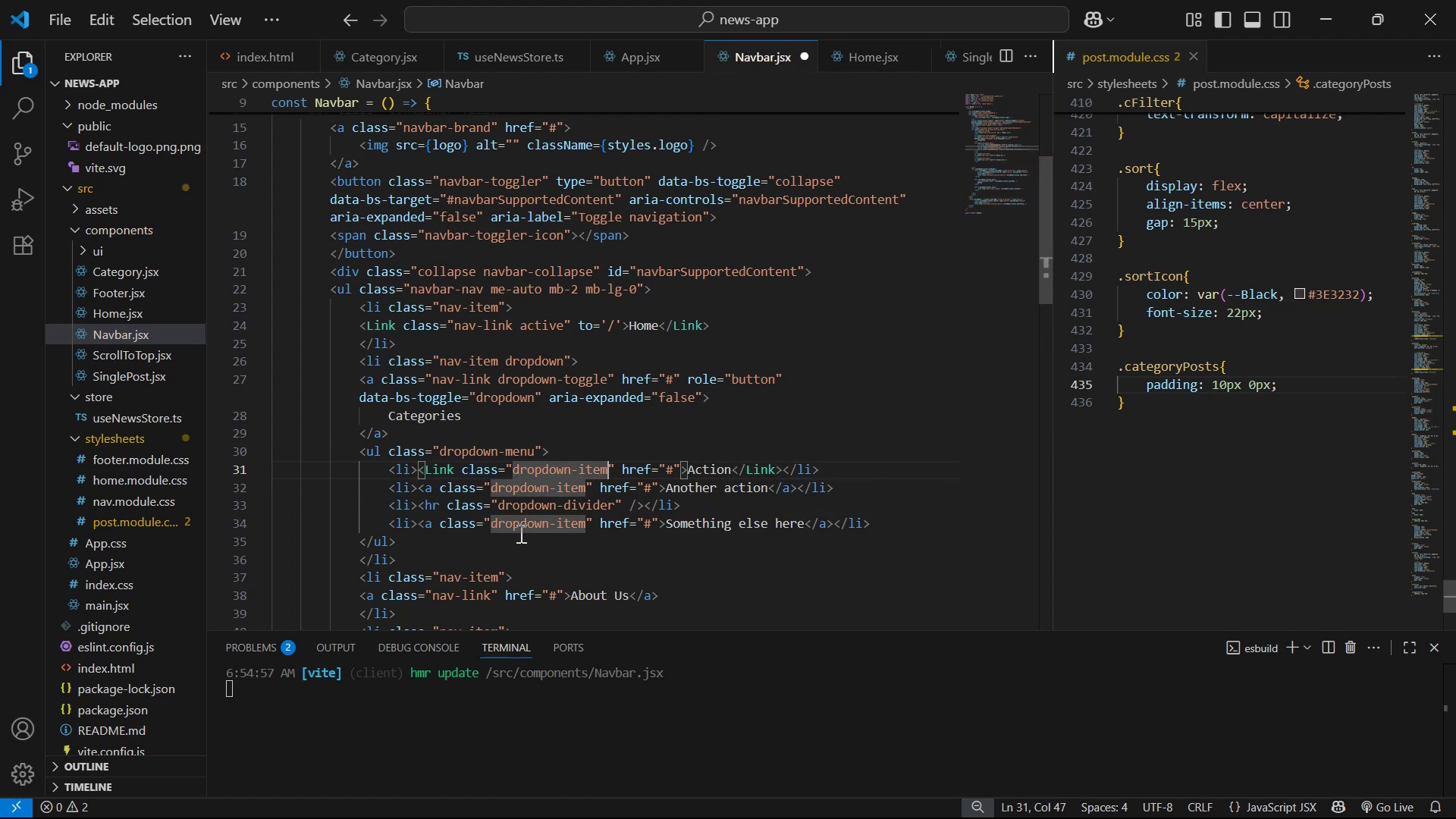 
type( to )
key(Backspace)
type(=')
 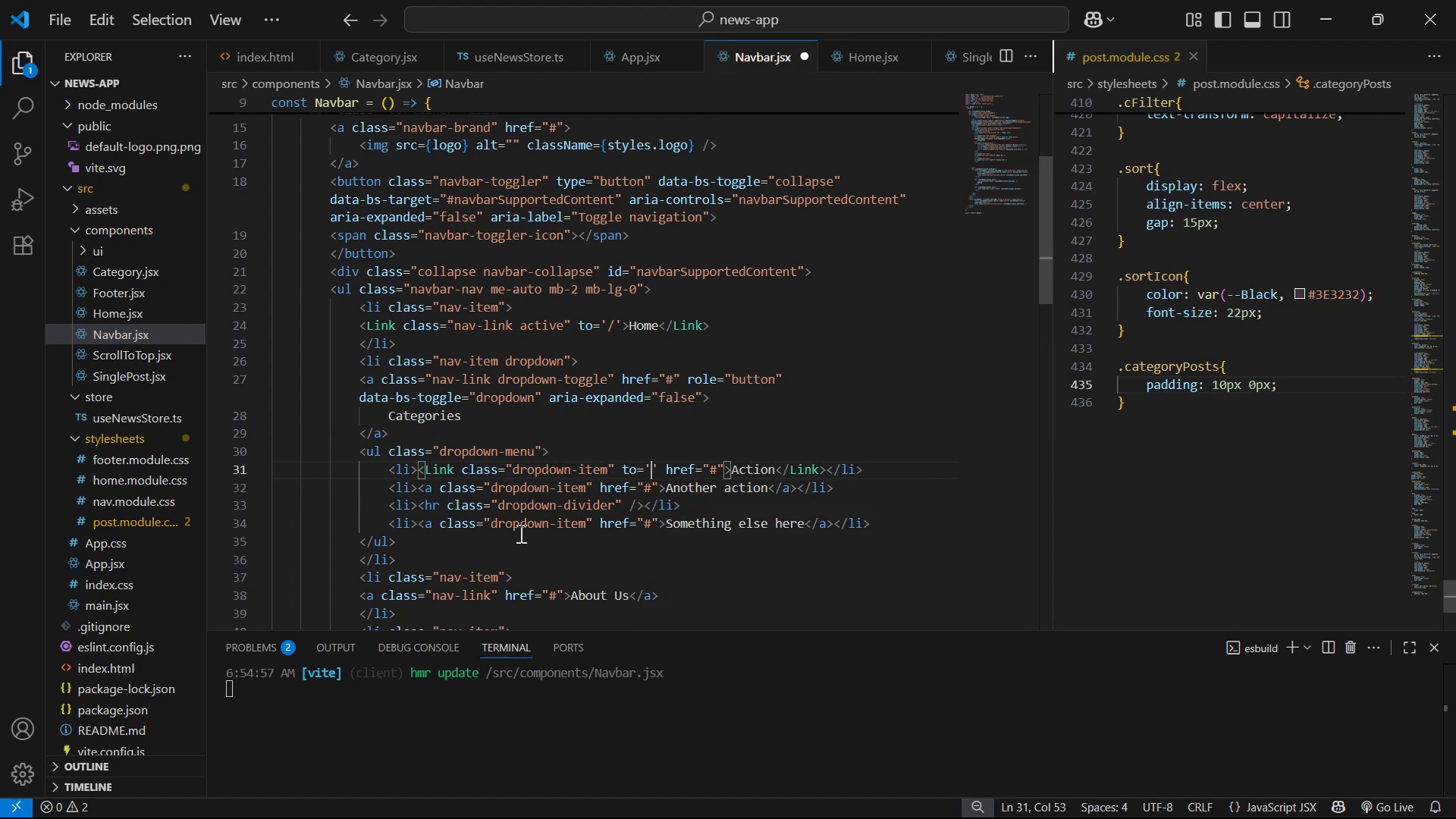 
key(Control+V)
 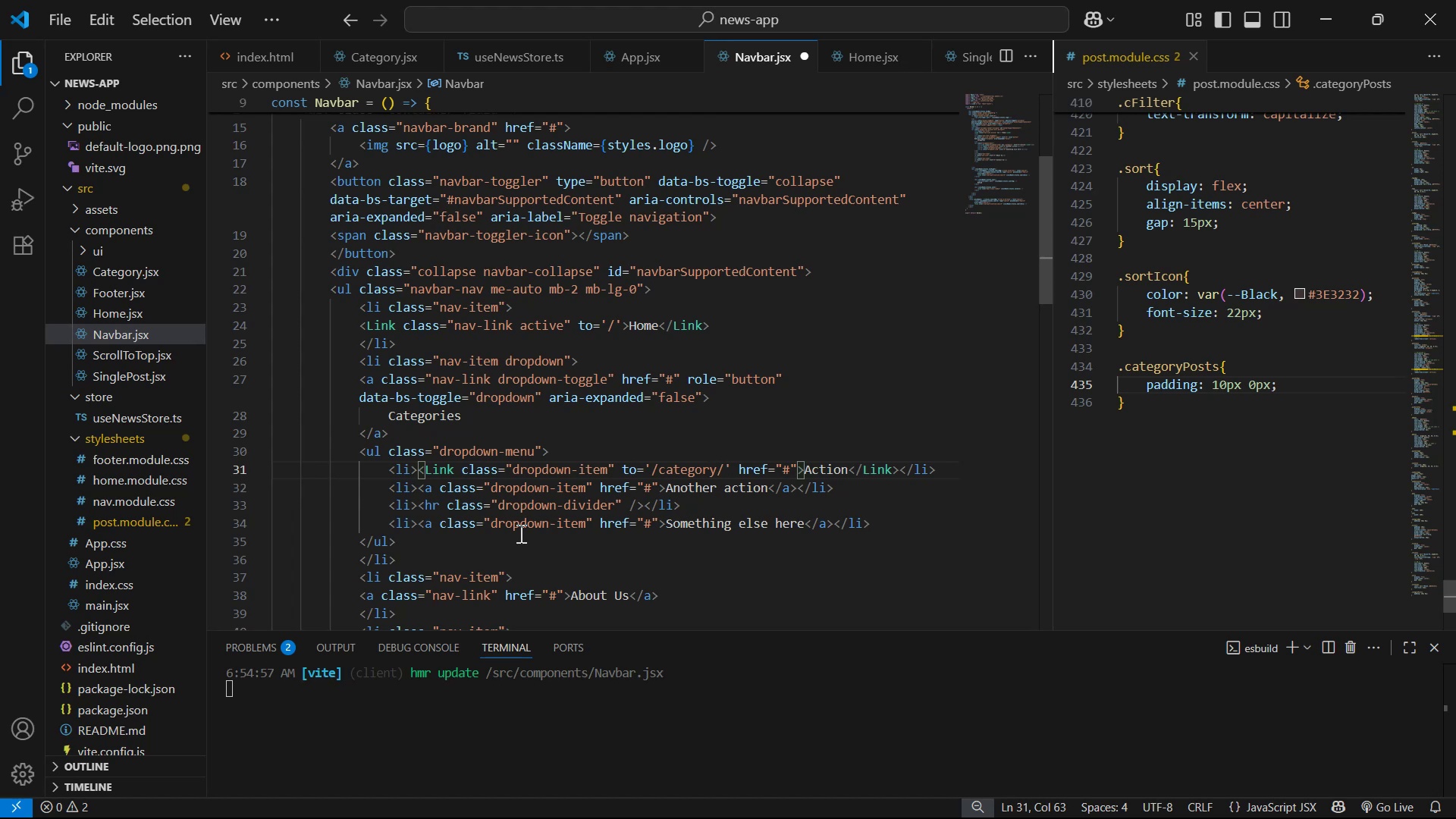 
type(sports )
key(Backspace)
 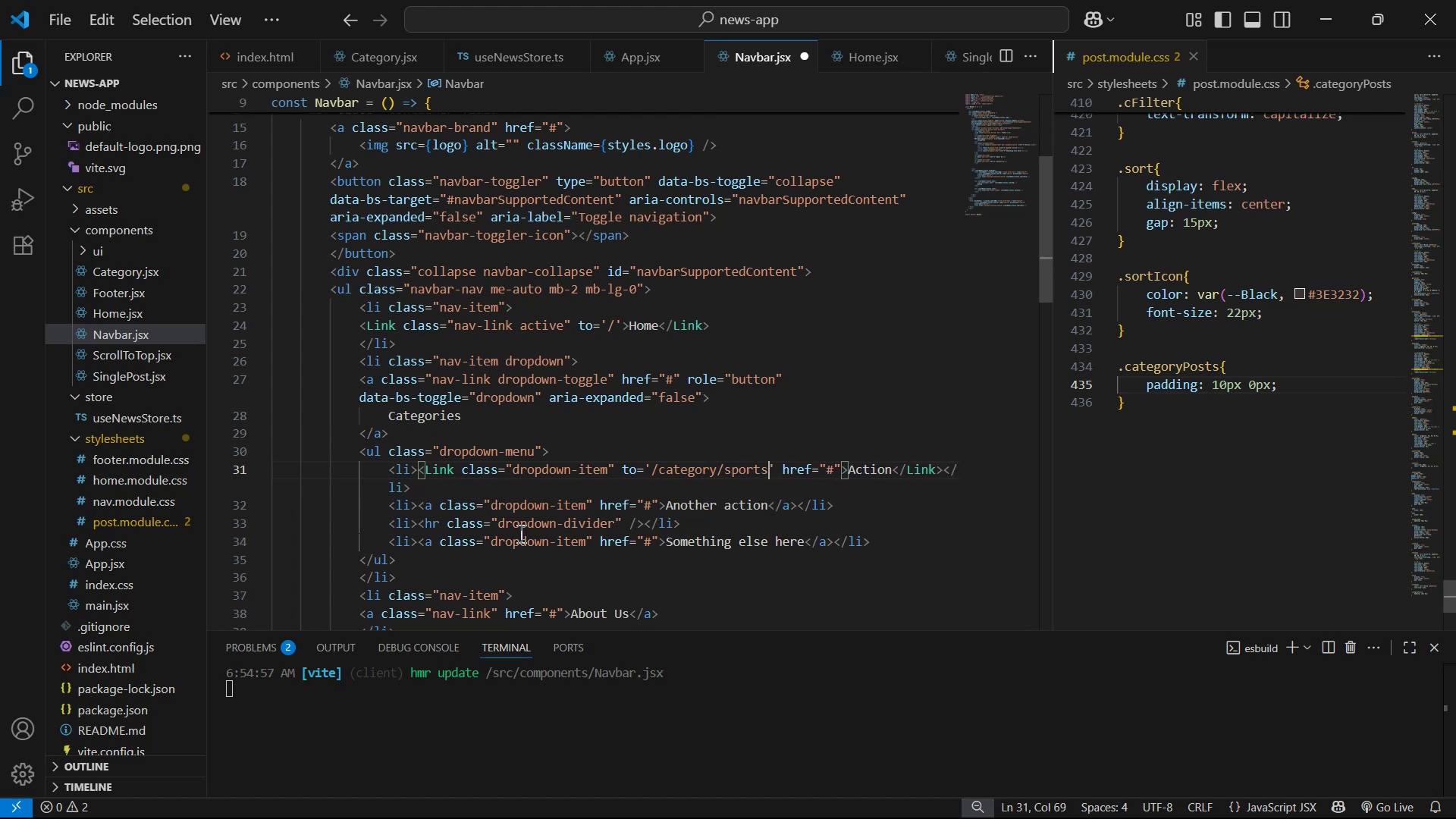 
hold_key(key=ArrowRight, duration=0.98)
 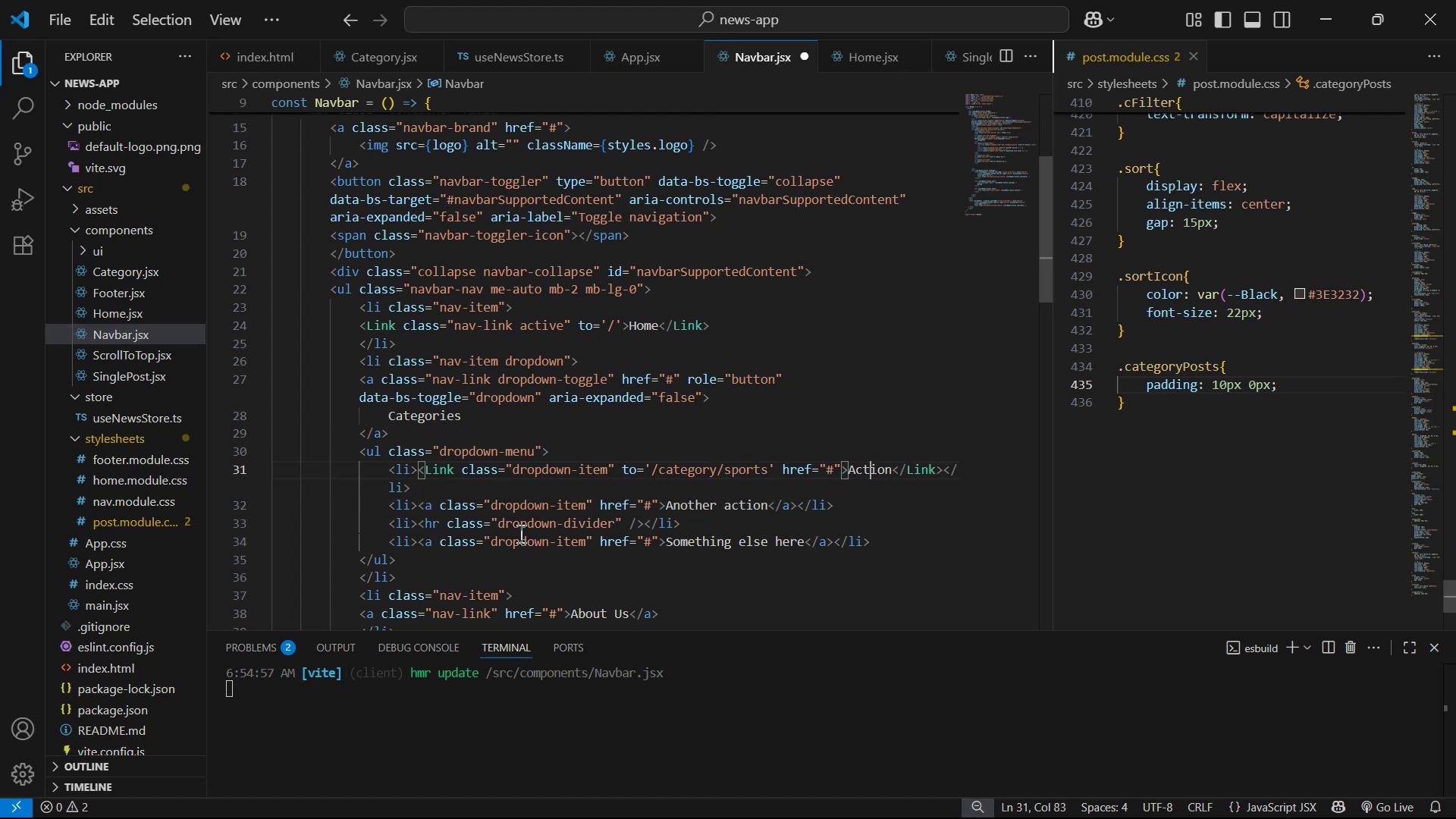 
key(ArrowRight)
 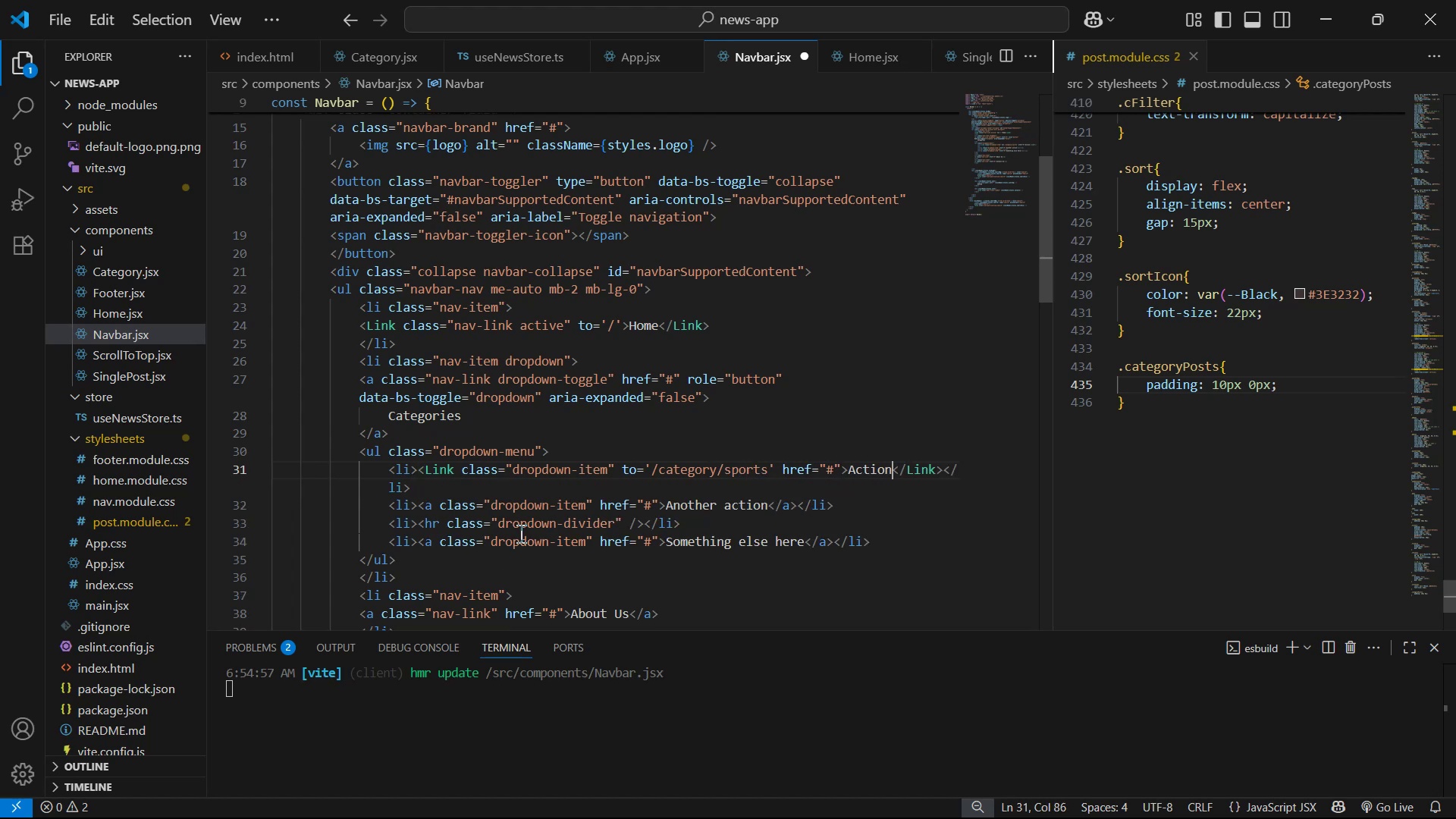 
key(Backspace)
key(Backspace)
key(Backspace)
key(Backspace)
key(Backspace)
key(Backspace)
type(Sport )
key(Backspace)
type(s)
 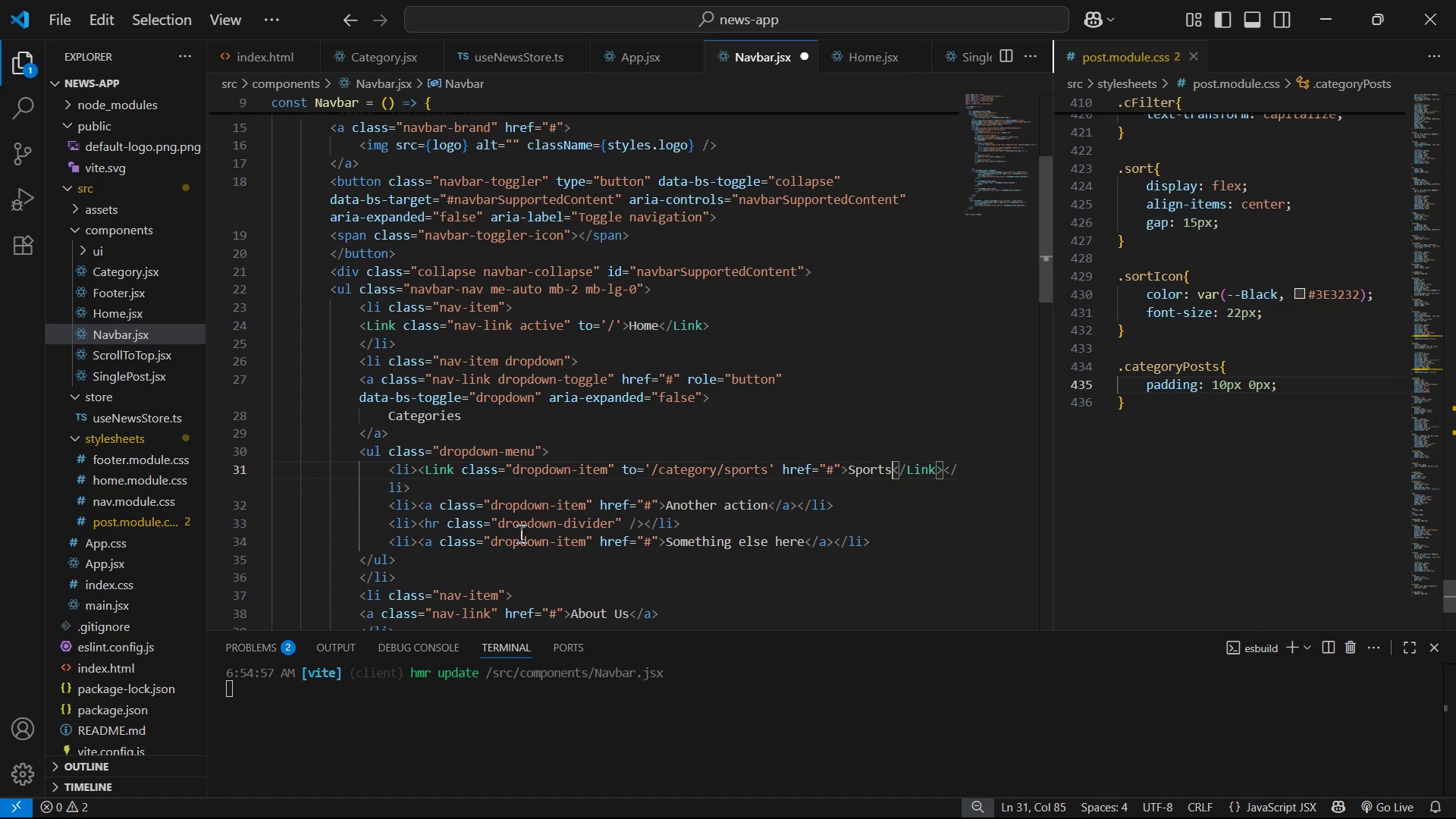 
key(Control+S)
 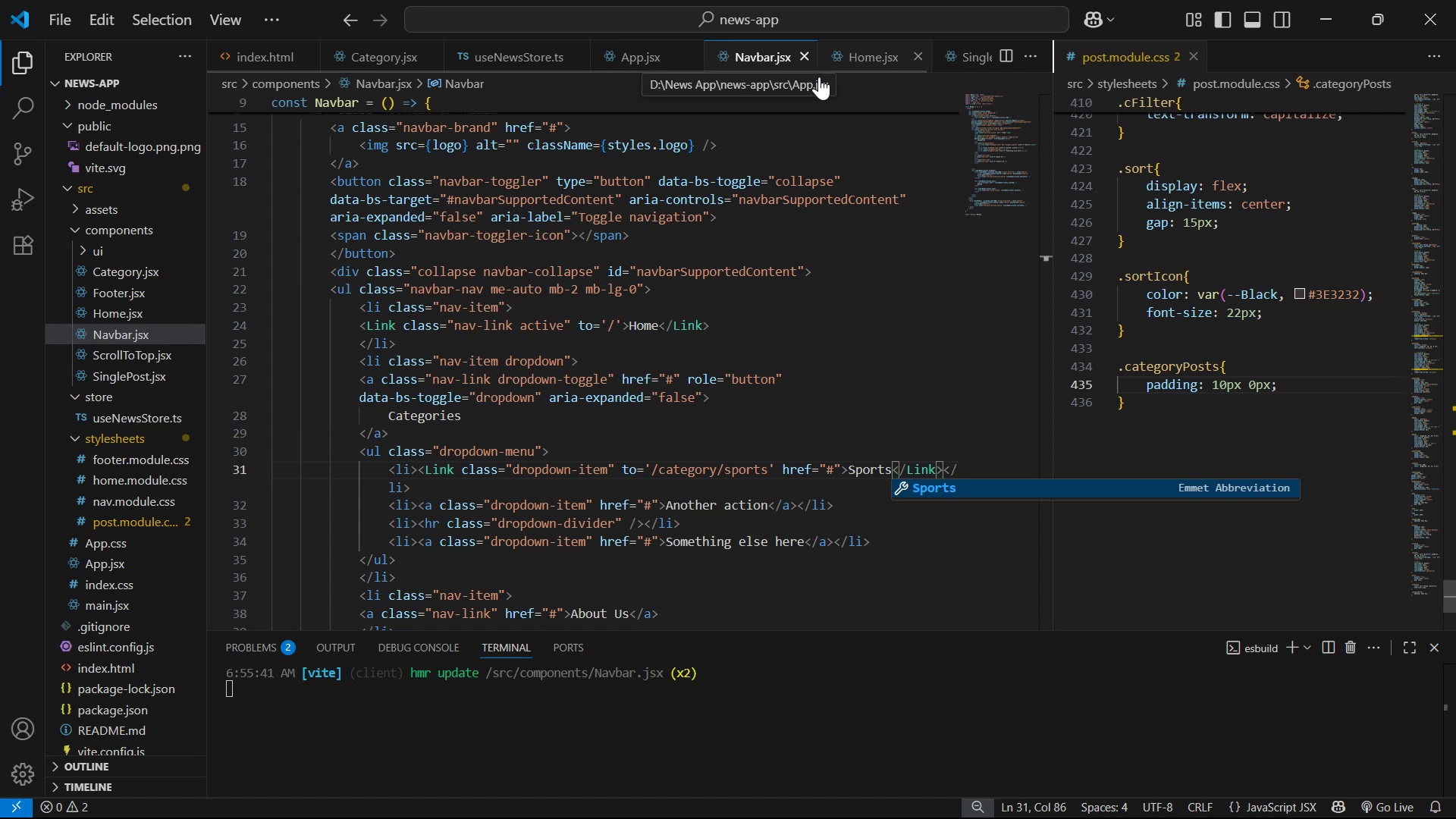 
left_click([834, 401])
 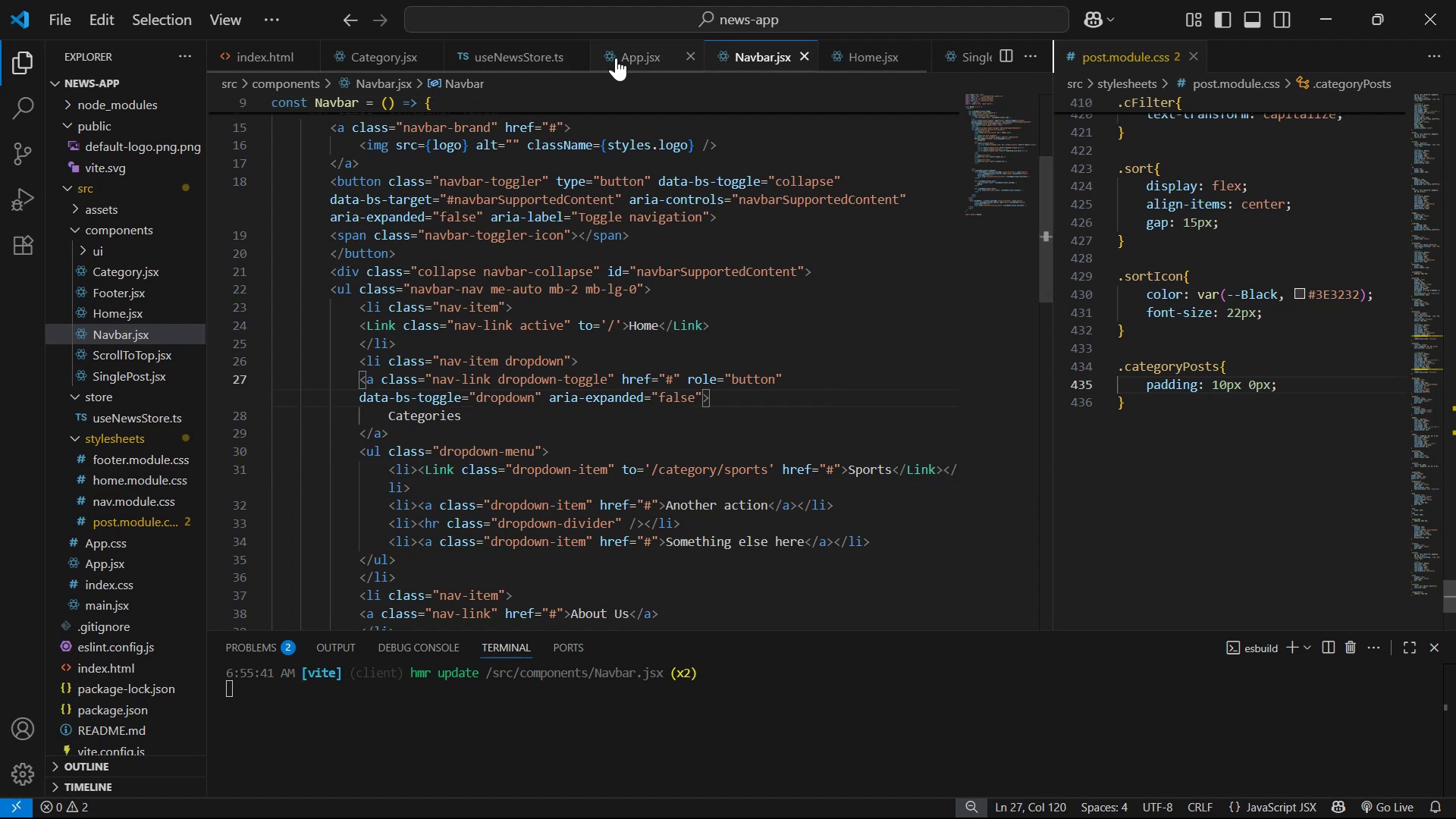 
left_click([849, 56])
 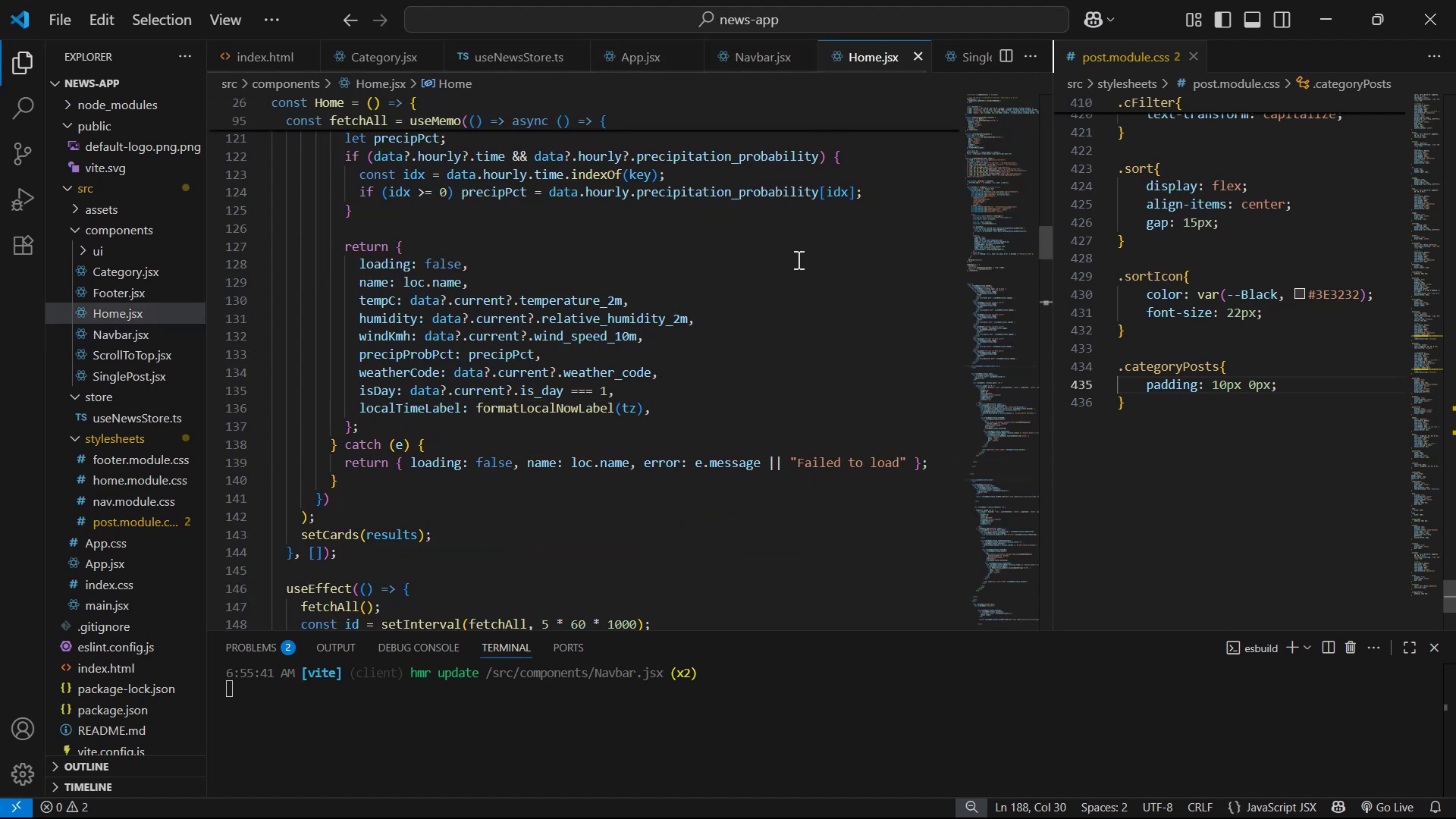 
scroll: coordinate [844, 332], scroll_direction: down, amount: 19.0
 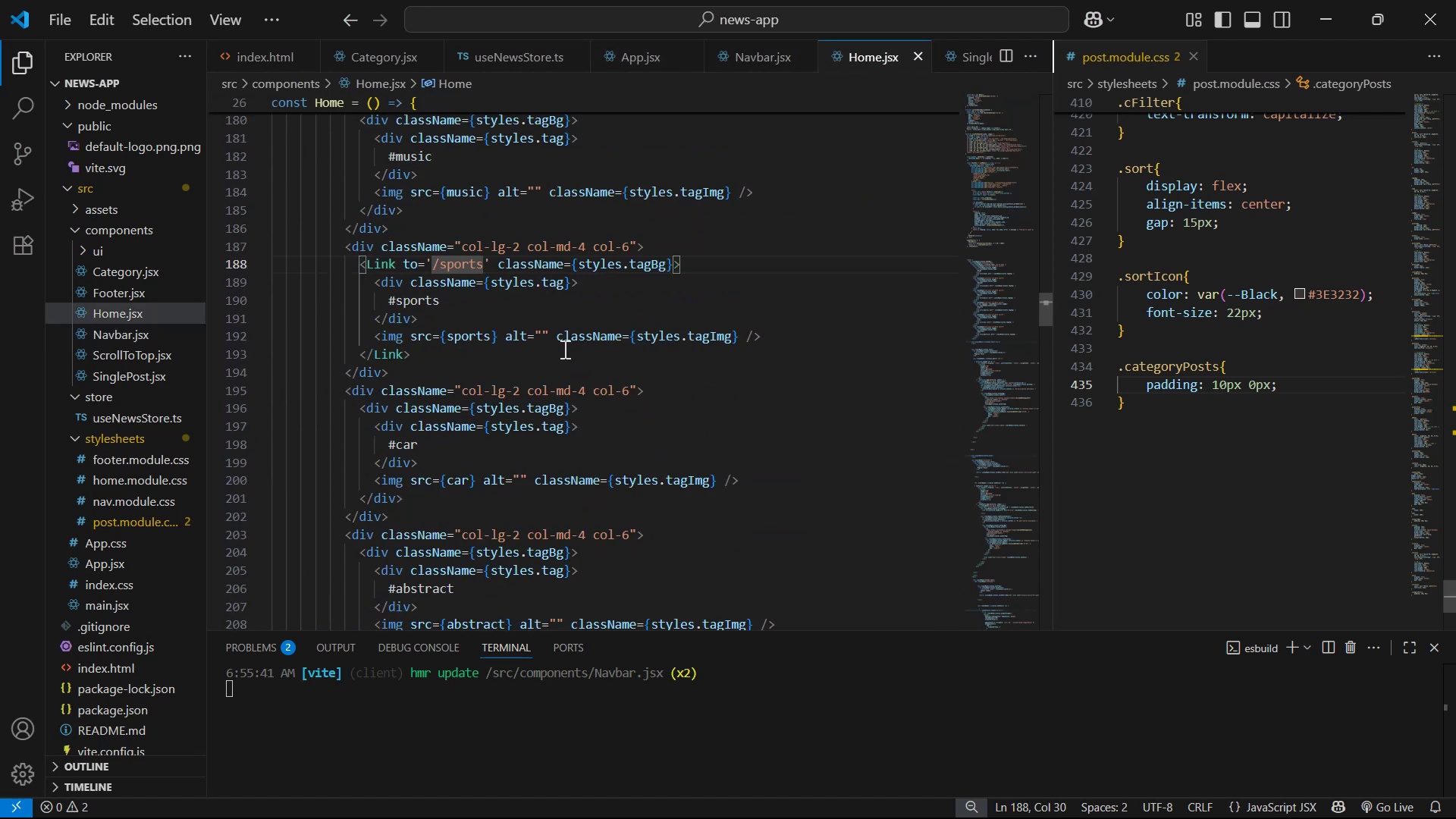 
hold_key(key=ArrowLeft, duration=0.73)
 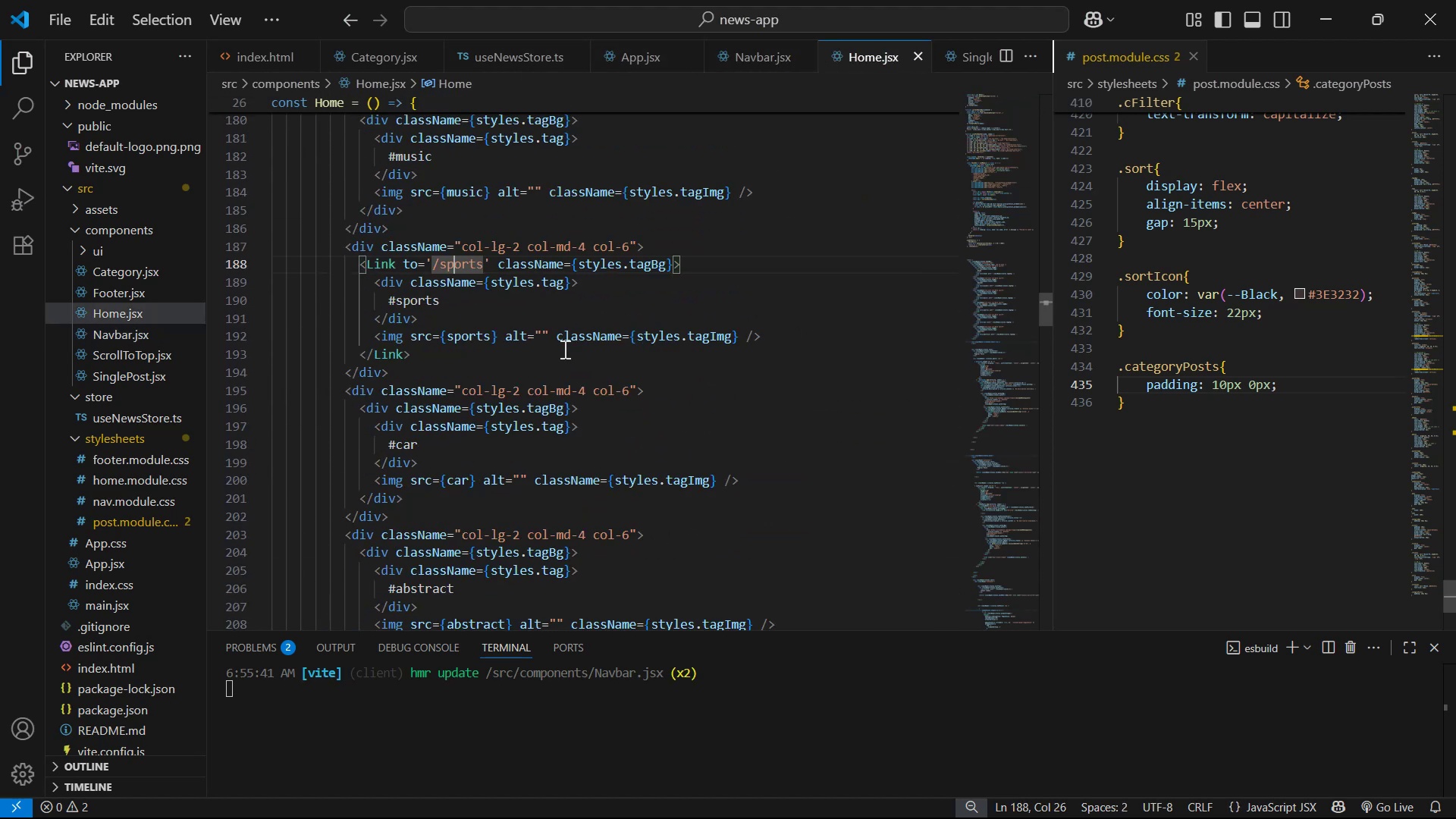 
key(ArrowLeft)
 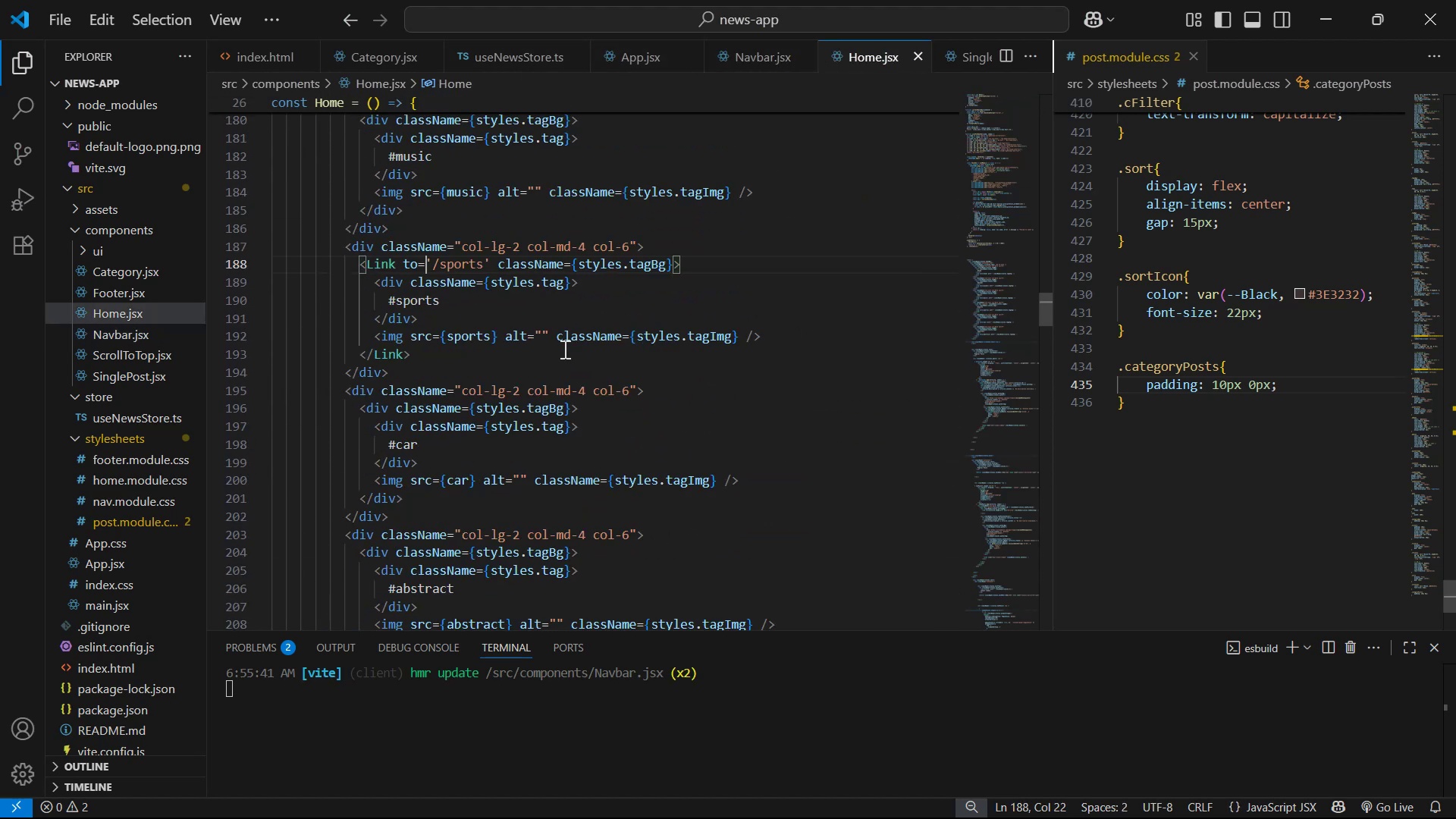 
key(ArrowRight)
 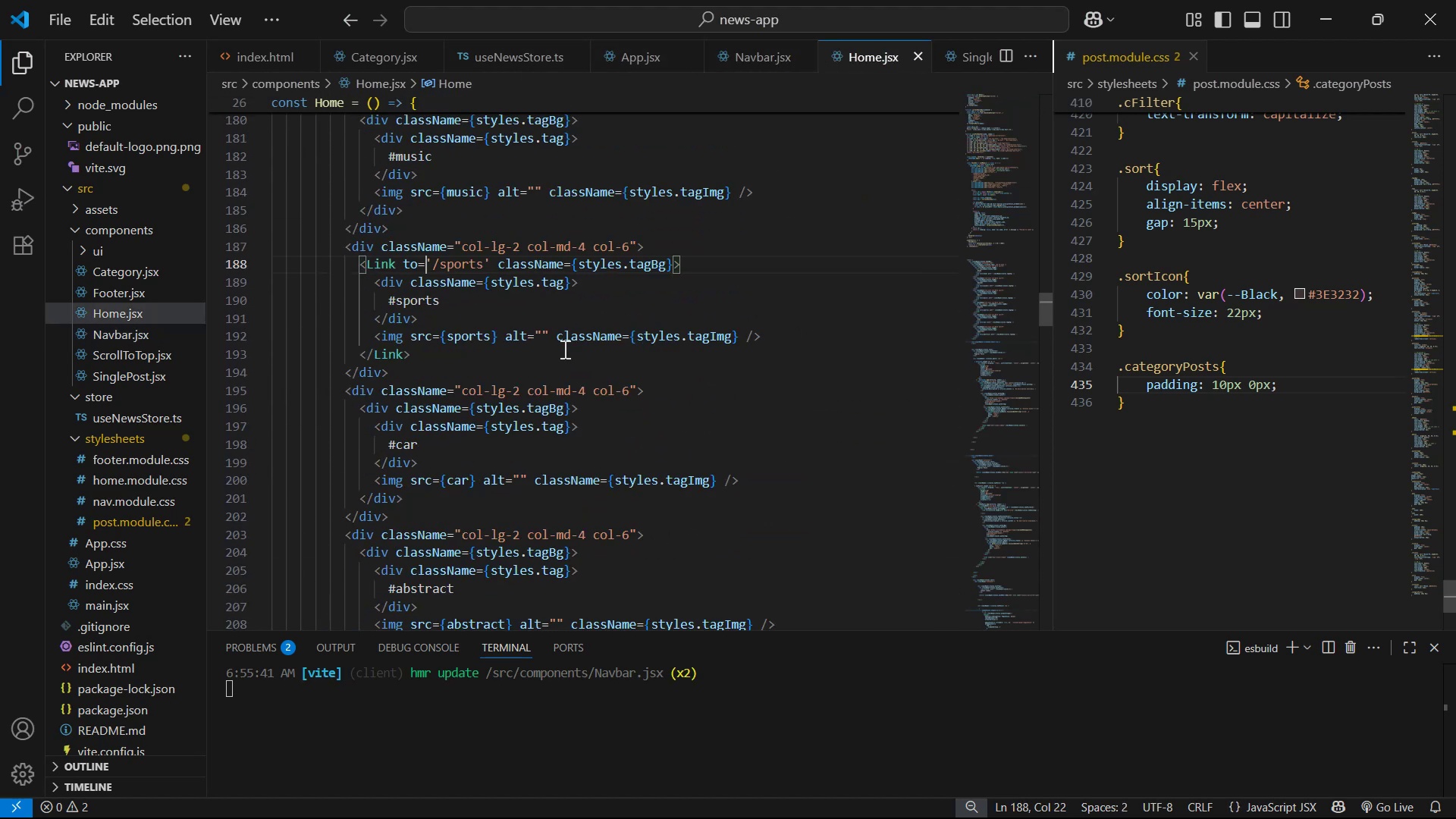 
key(Control+V)
 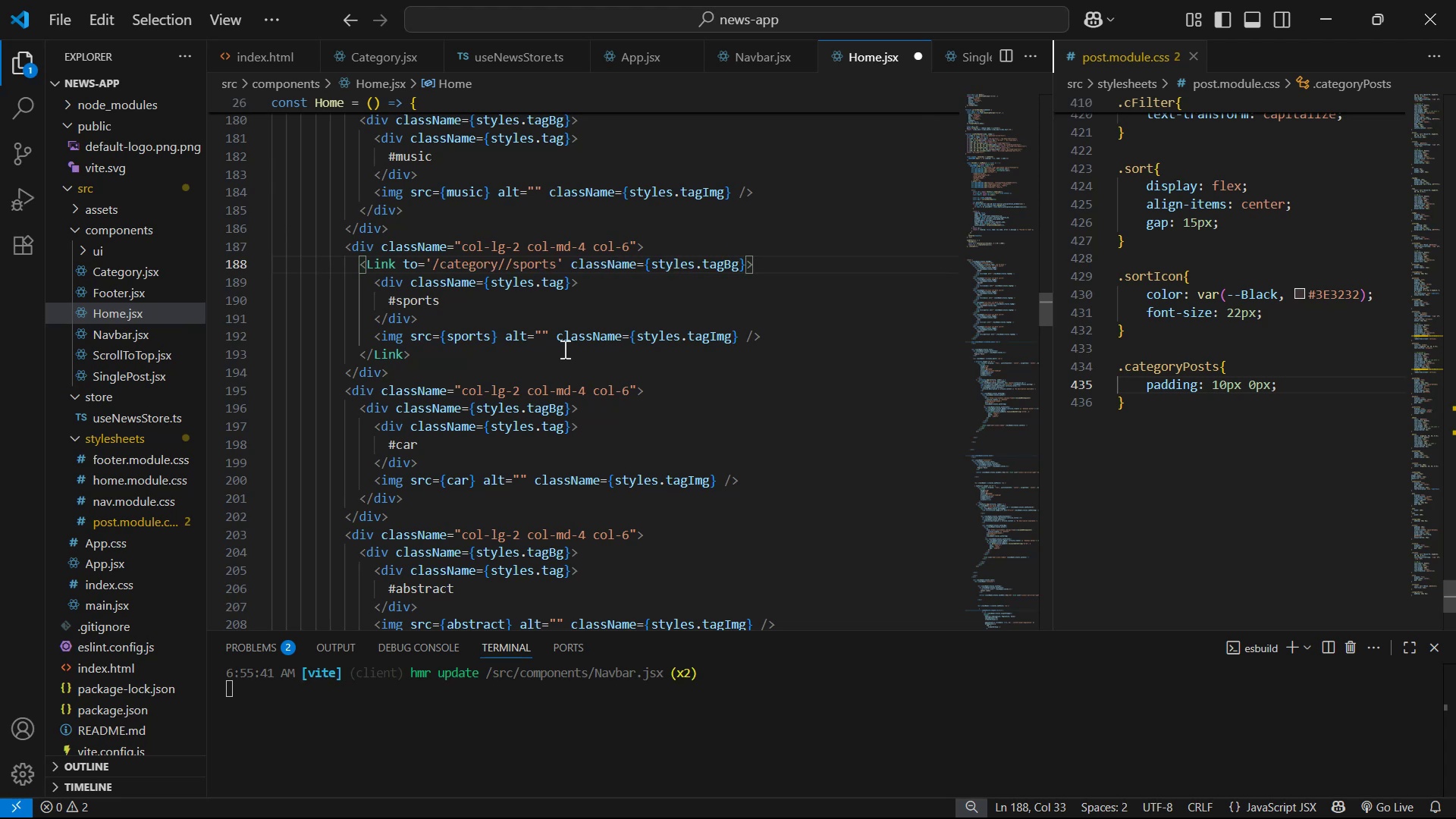 
key(Backspace)
 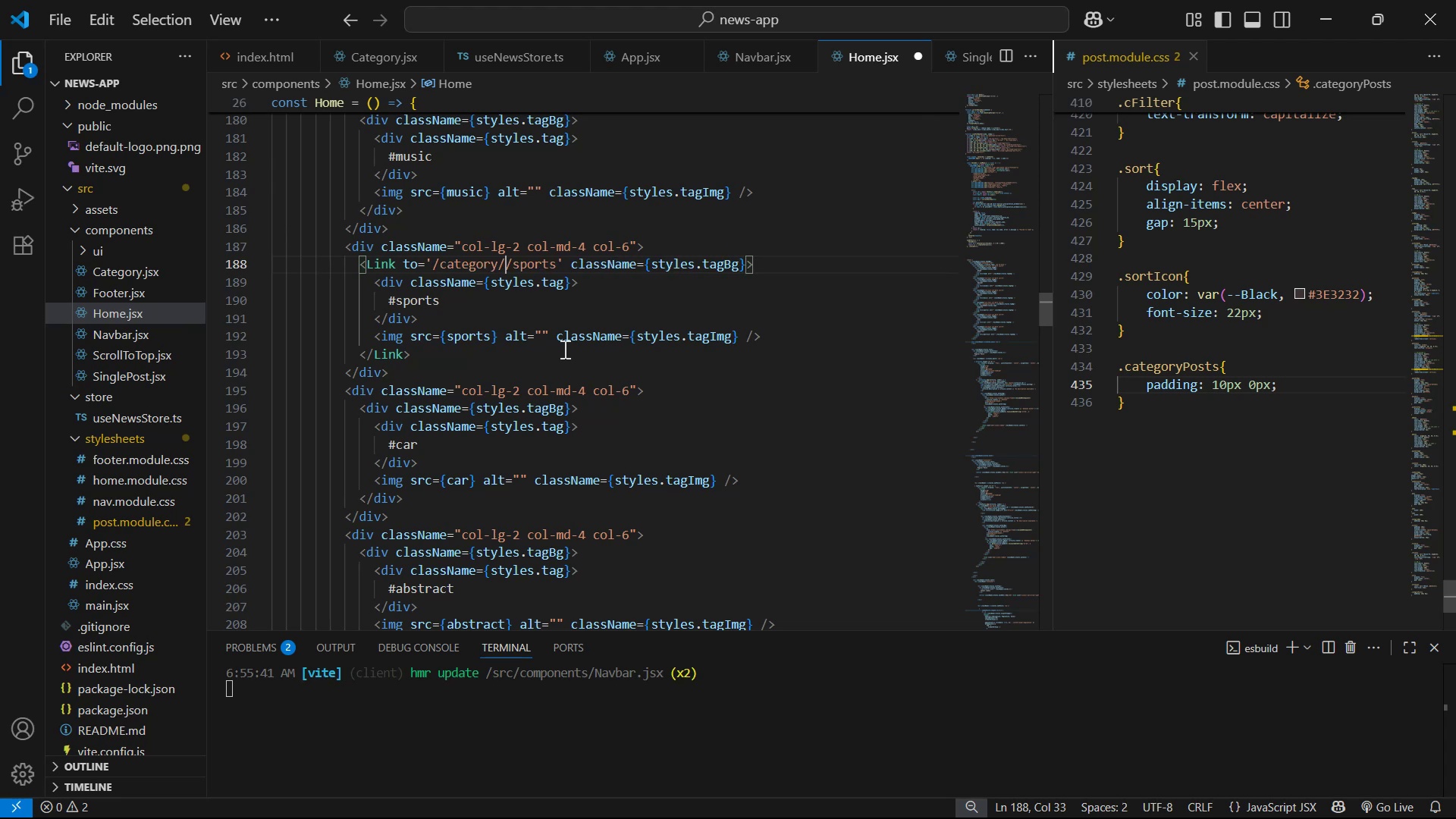 
key(Control+S)
 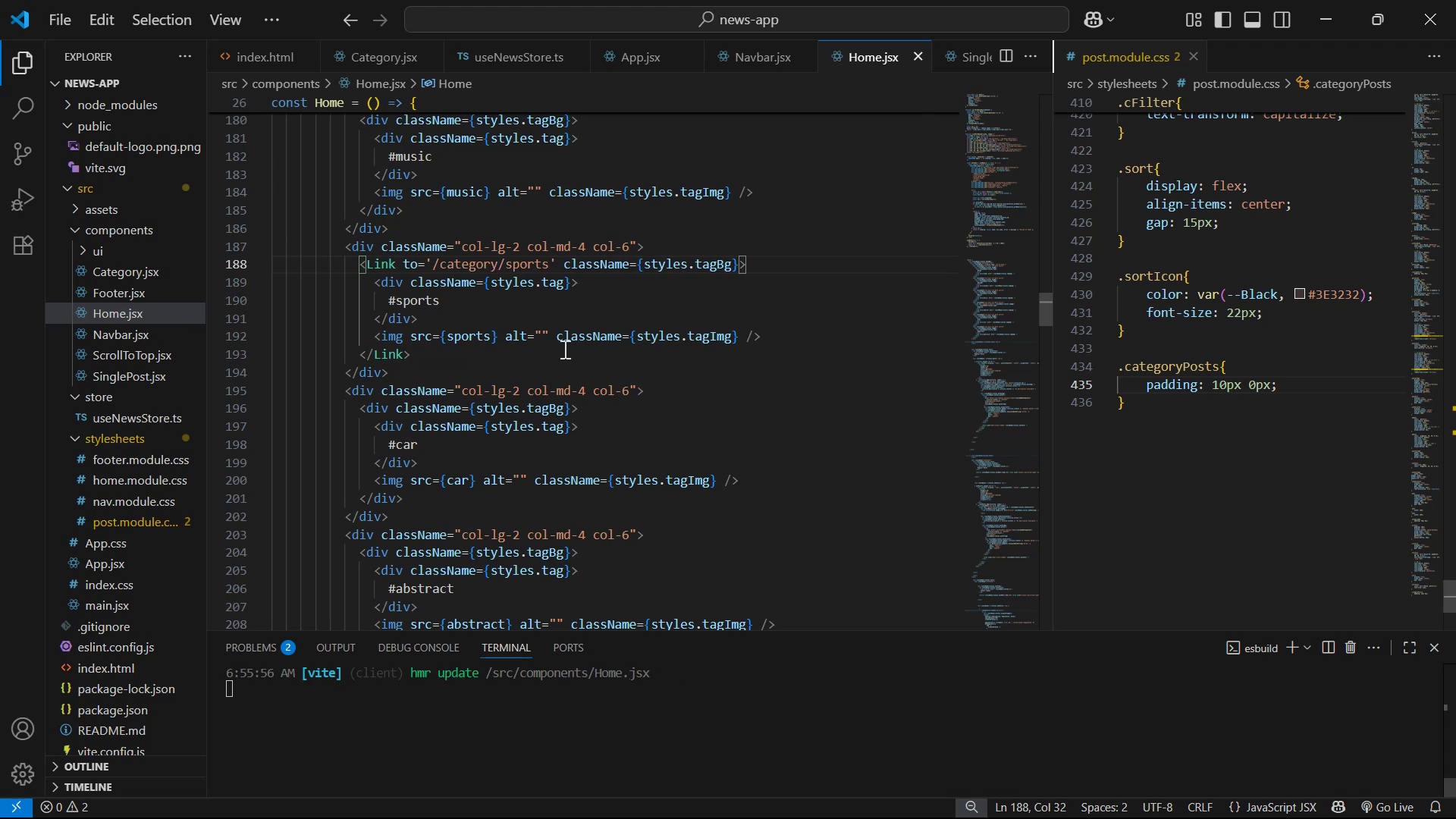 
key(Alt+AltLeft)
 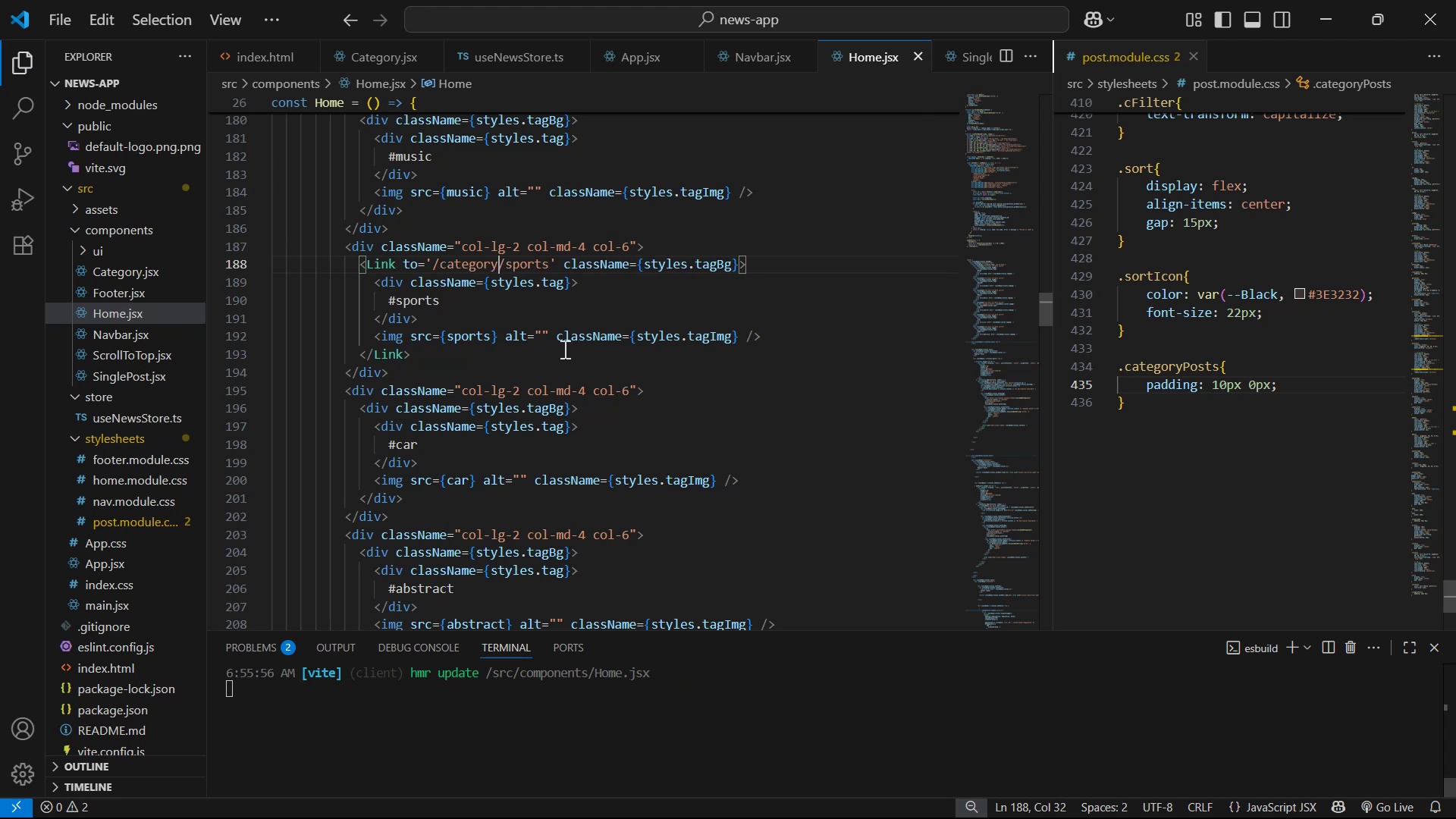 
key(Alt+Tab)
 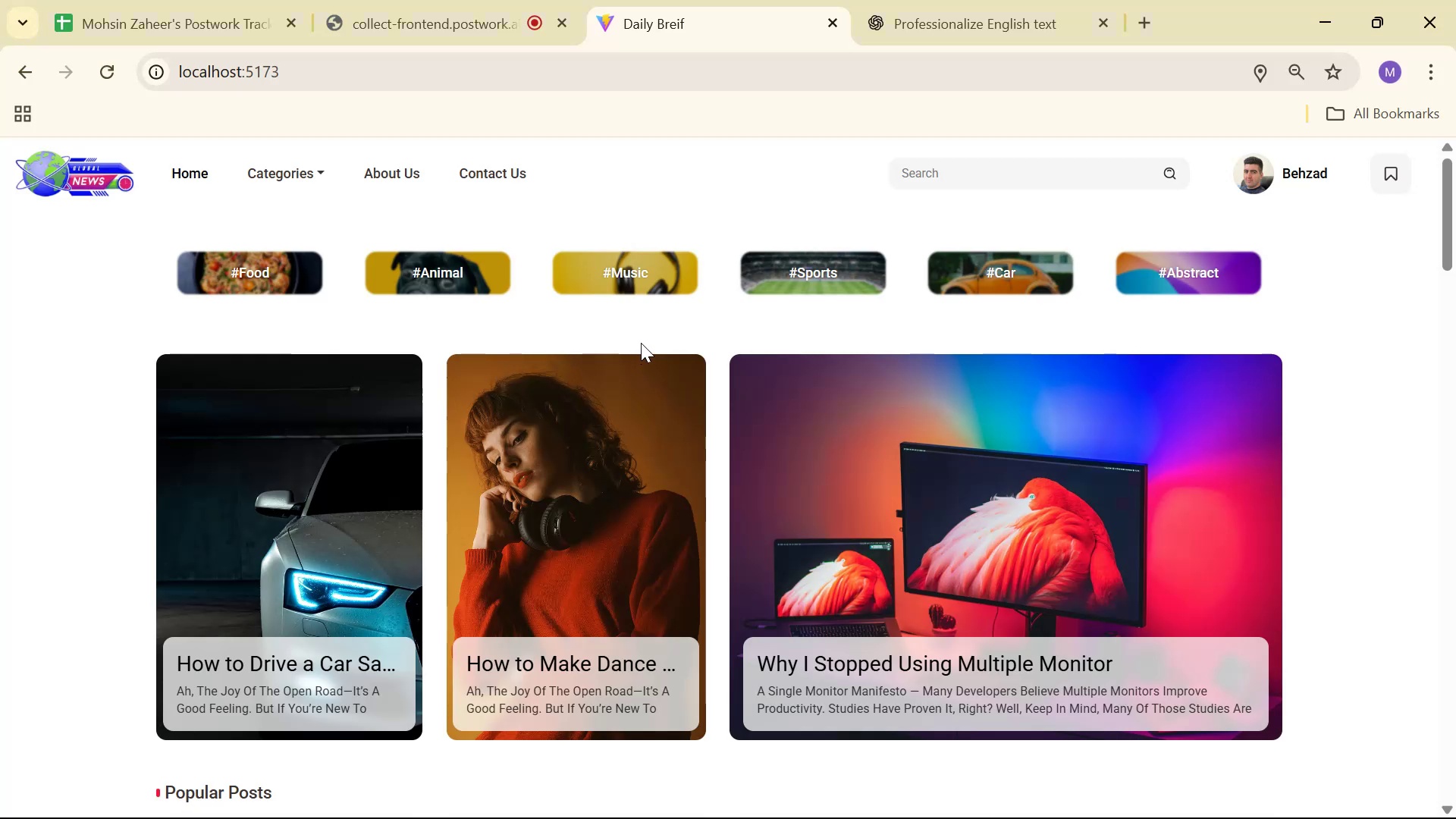 
left_click([845, 270])
 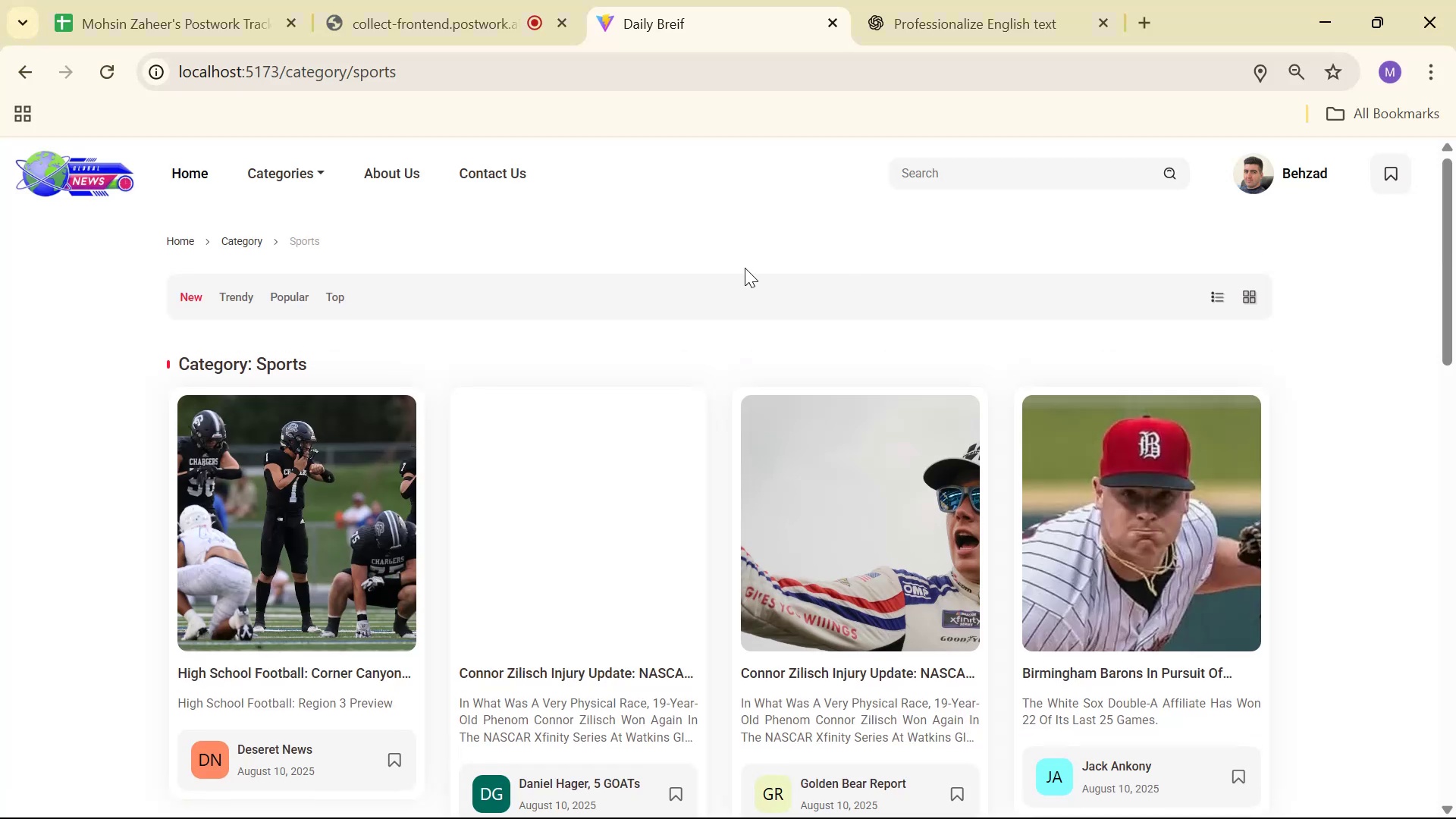 
scroll: coordinate [692, 334], scroll_direction: down, amount: 16.0
 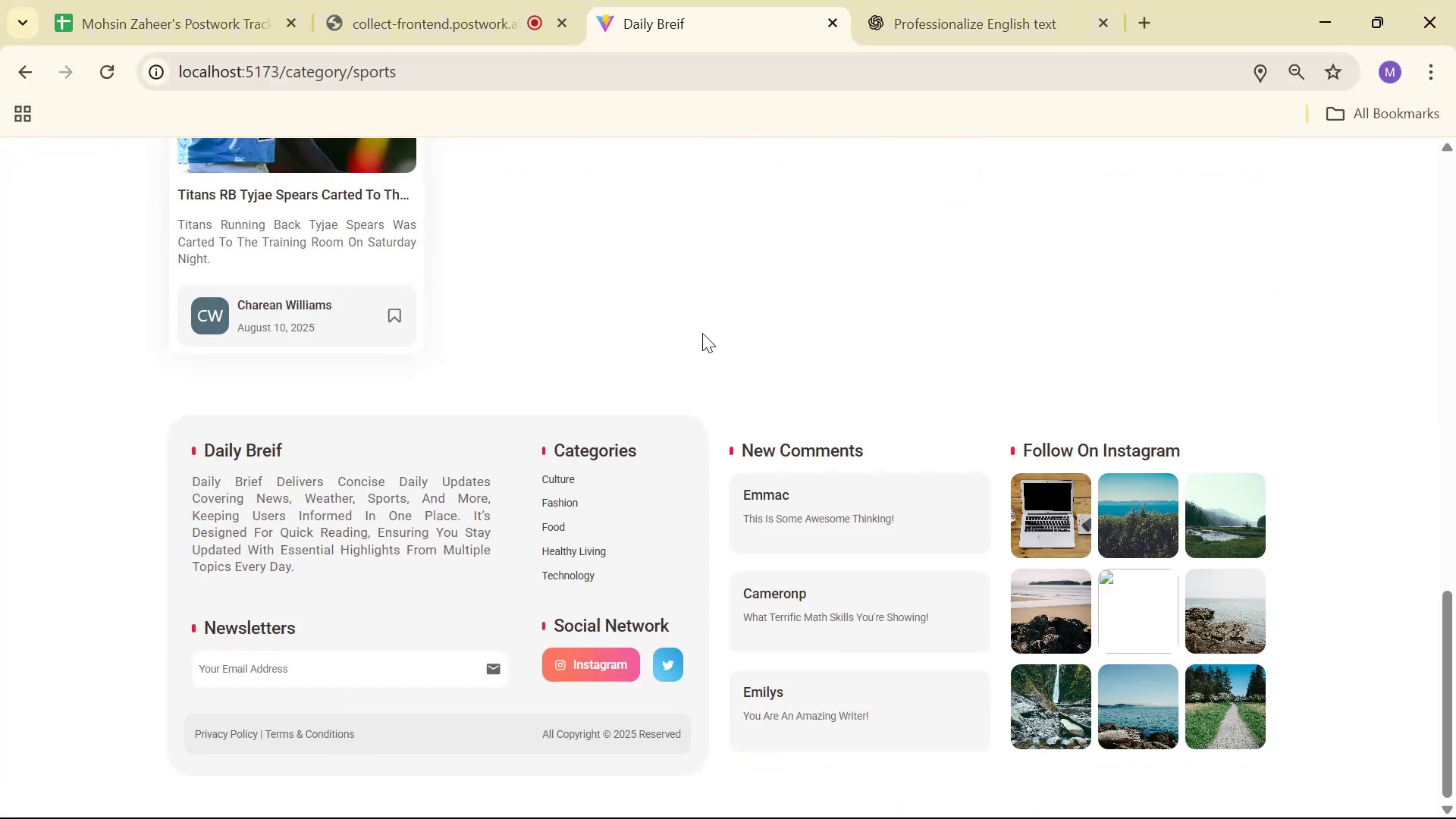 
scroll: coordinate [723, 328], scroll_direction: up, amount: 16.0
 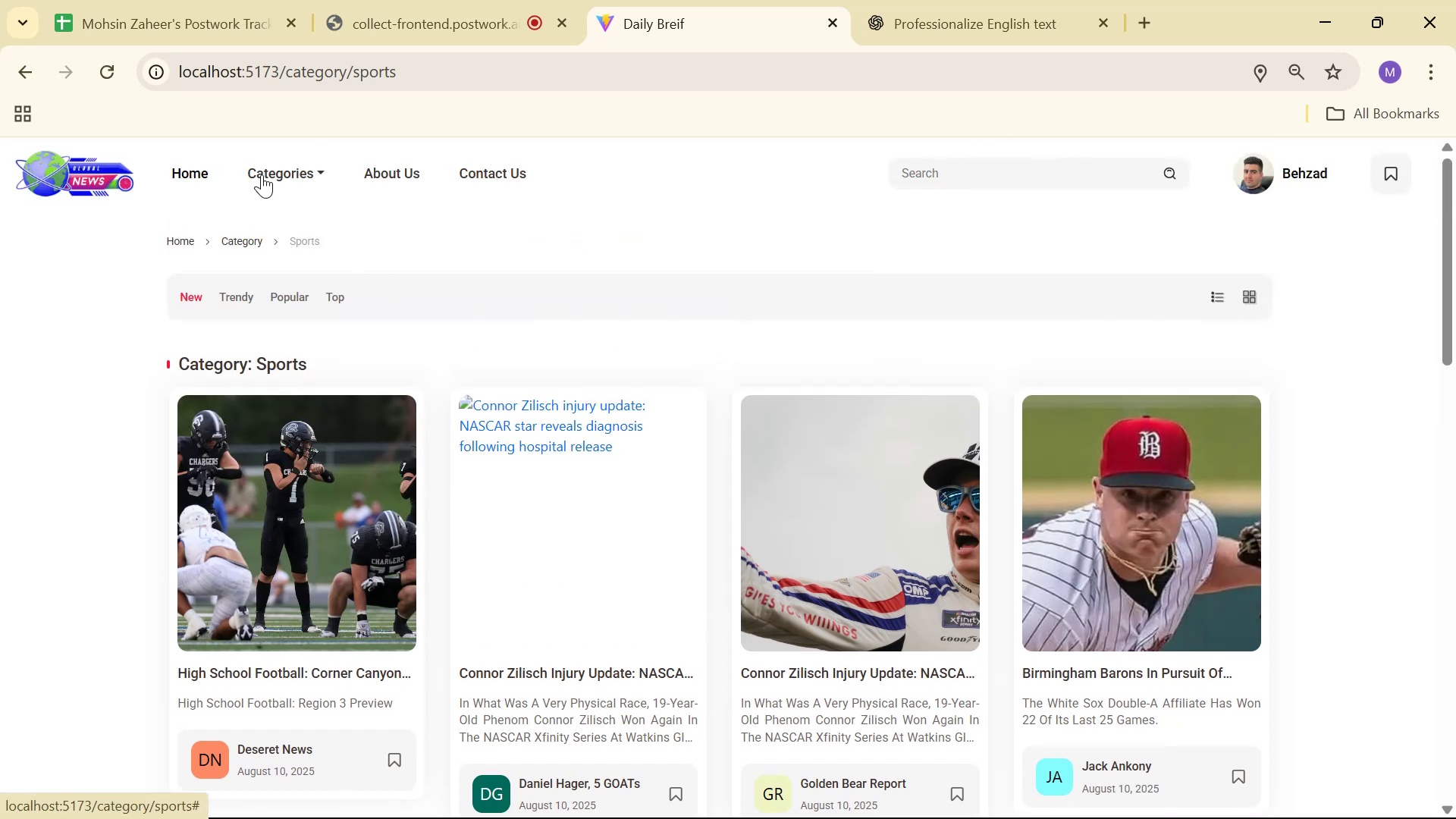 
left_click([294, 176])
 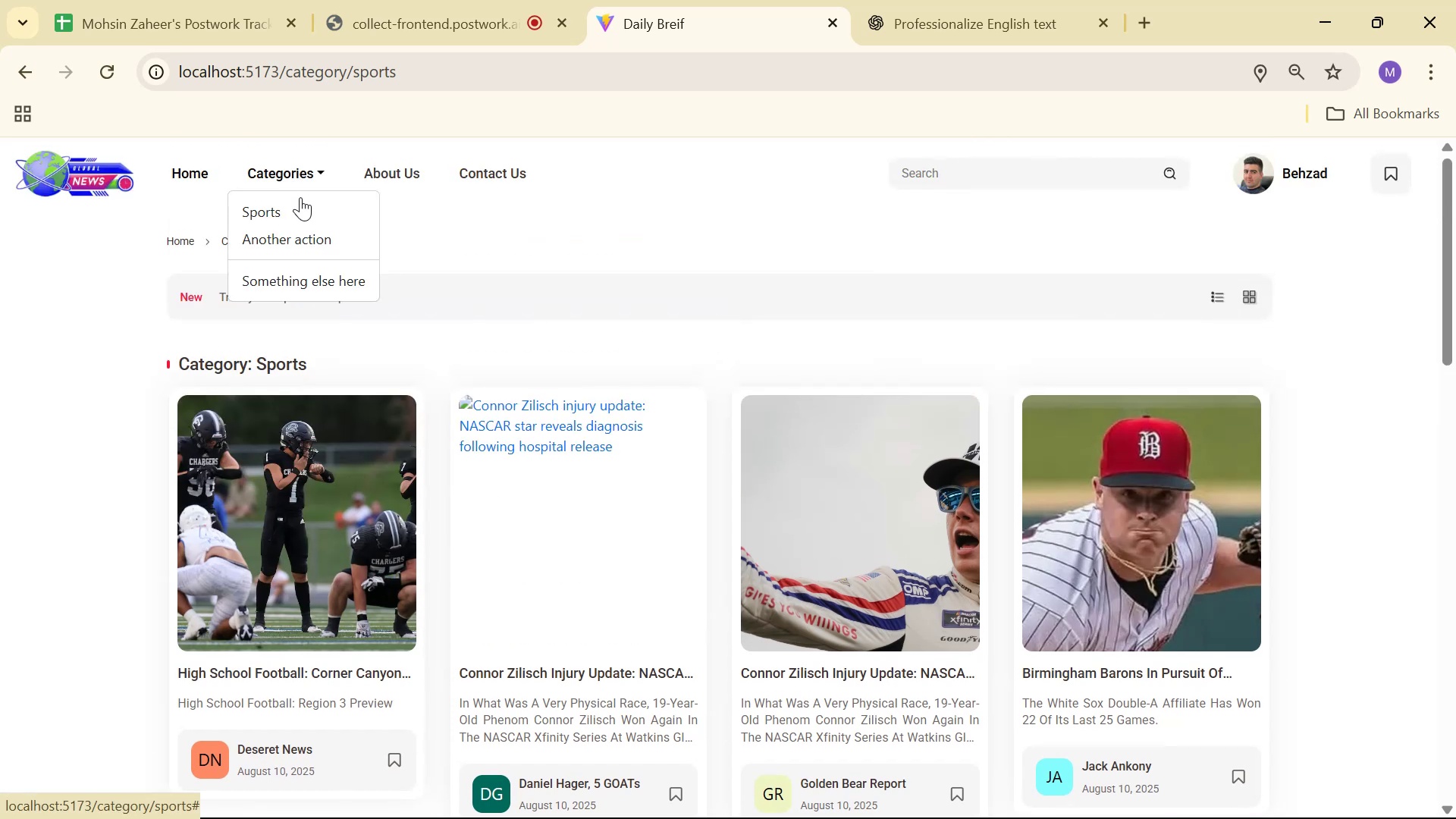 
left_click([304, 207])
 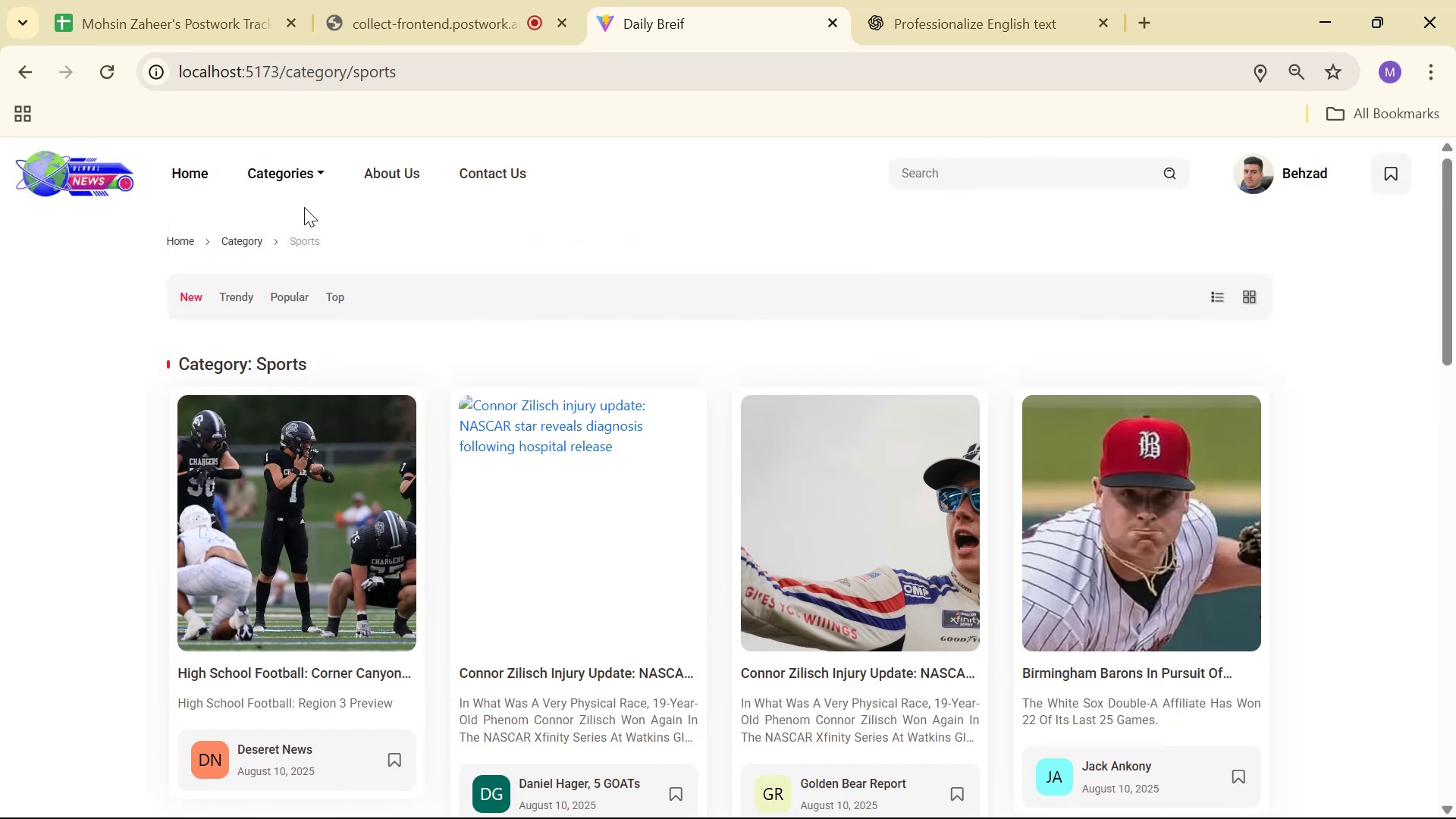 
left_click([184, 173])
 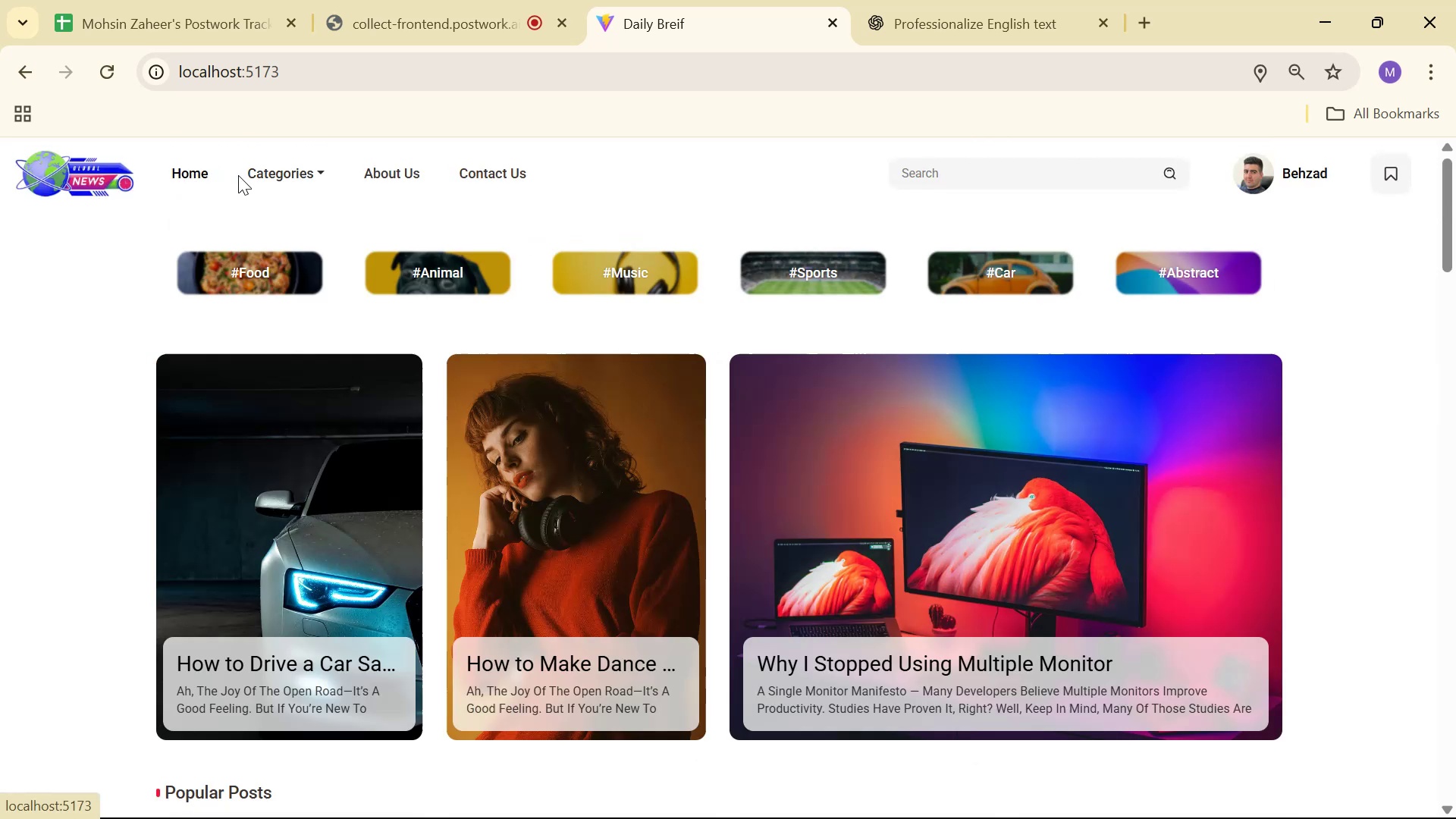 
left_click([293, 175])
 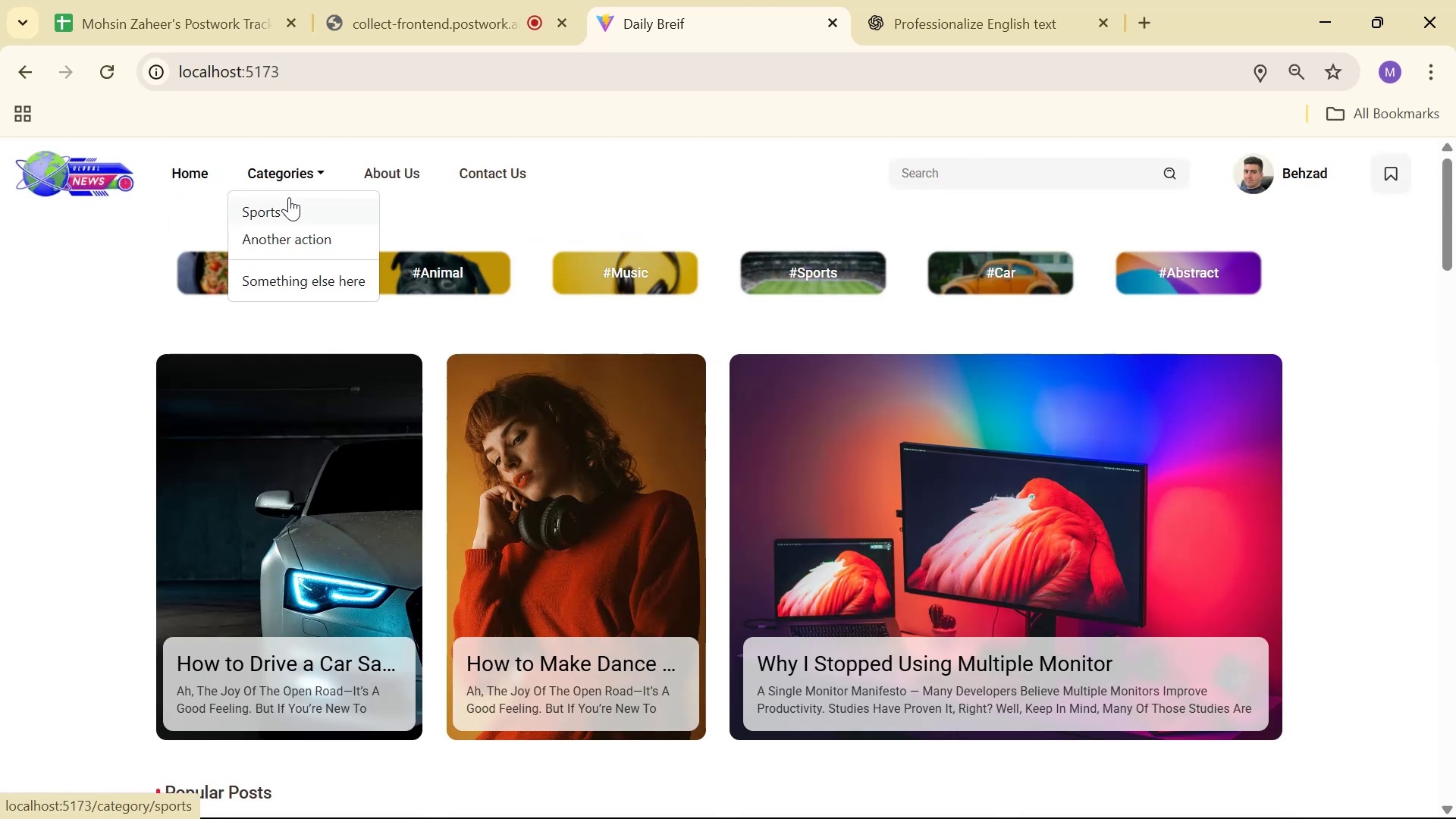 
left_click([289, 208])
 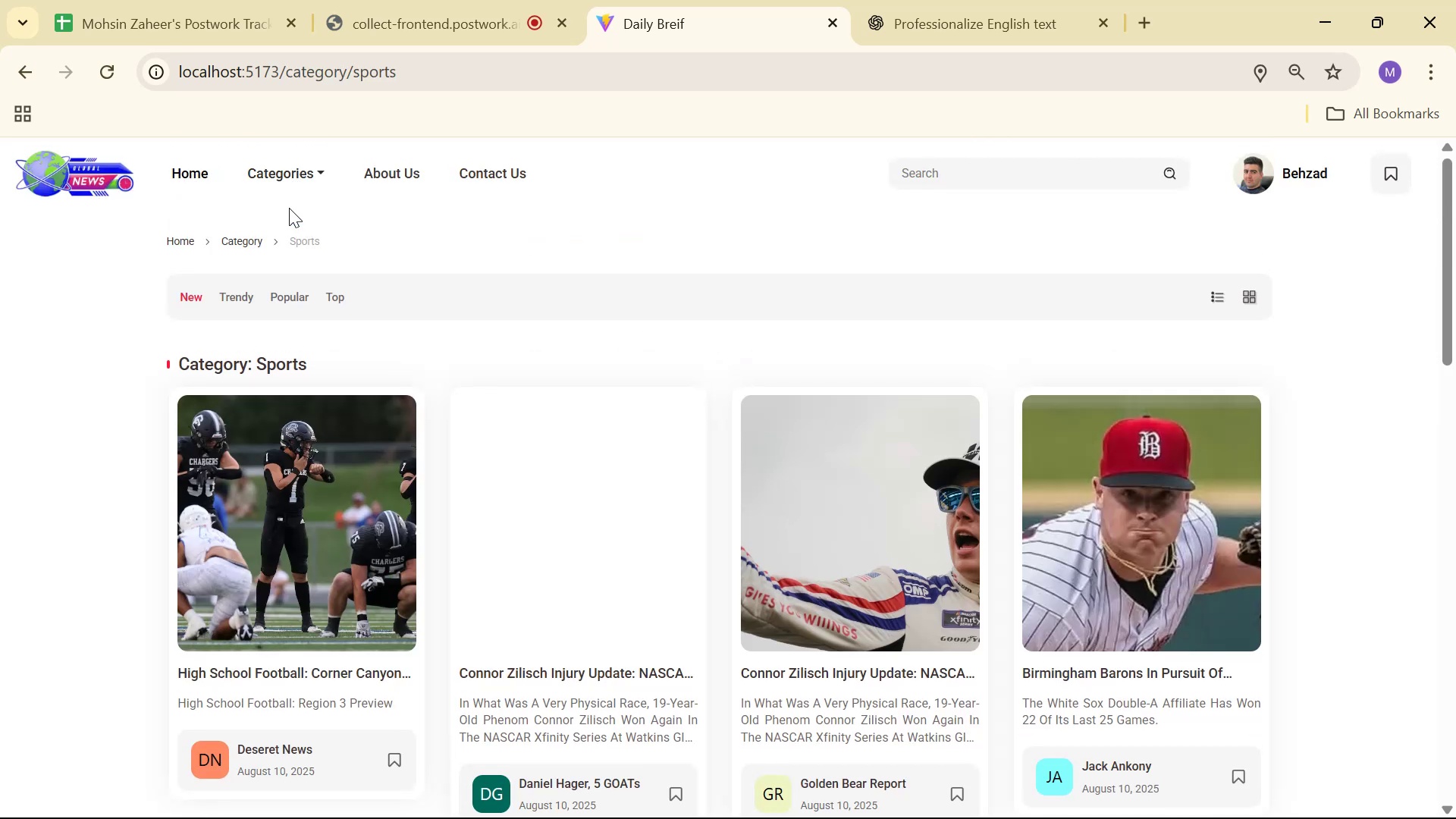 
scroll: coordinate [351, 226], scroll_direction: up, amount: 2.0
 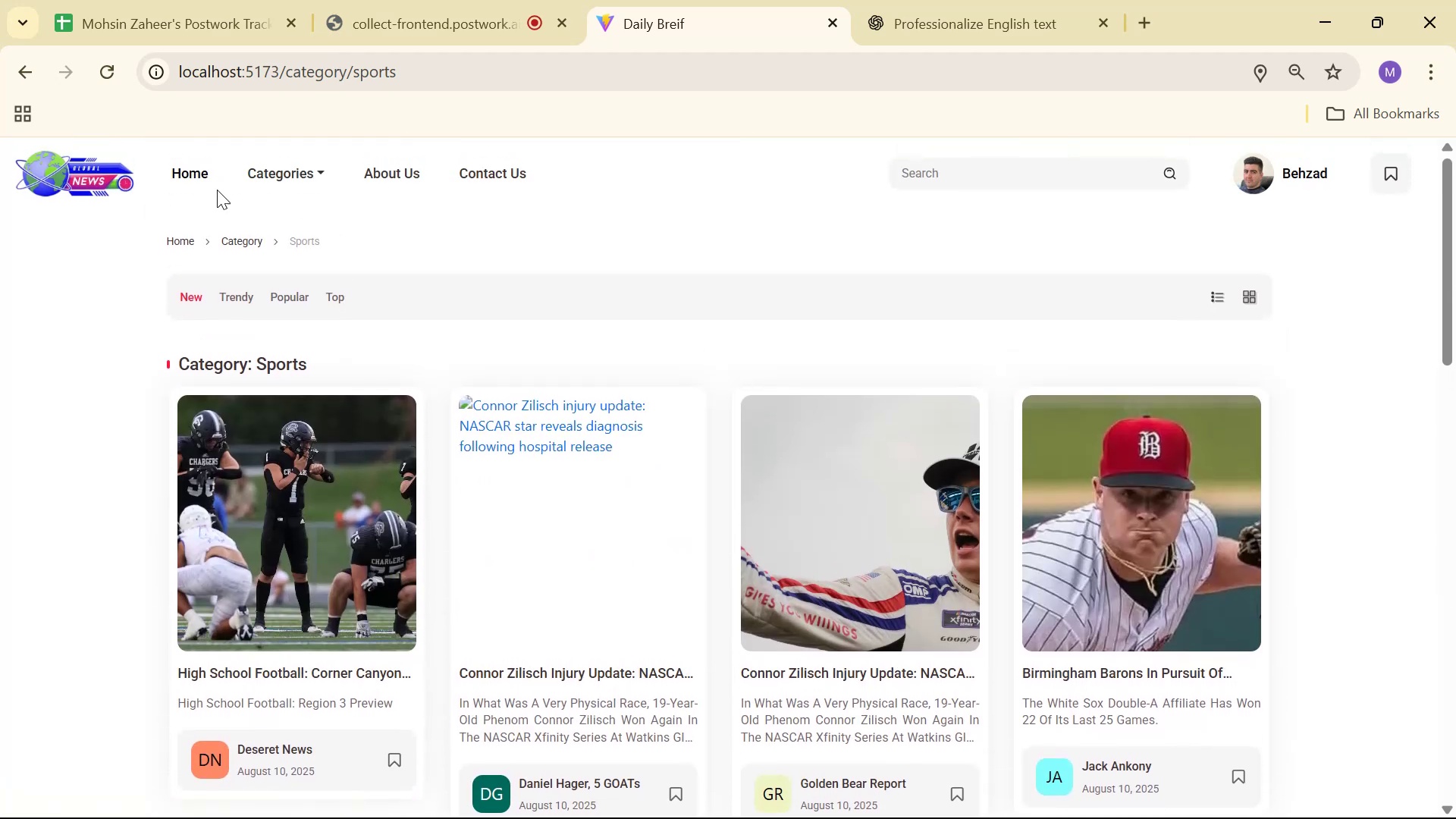 
left_click([201, 174])
 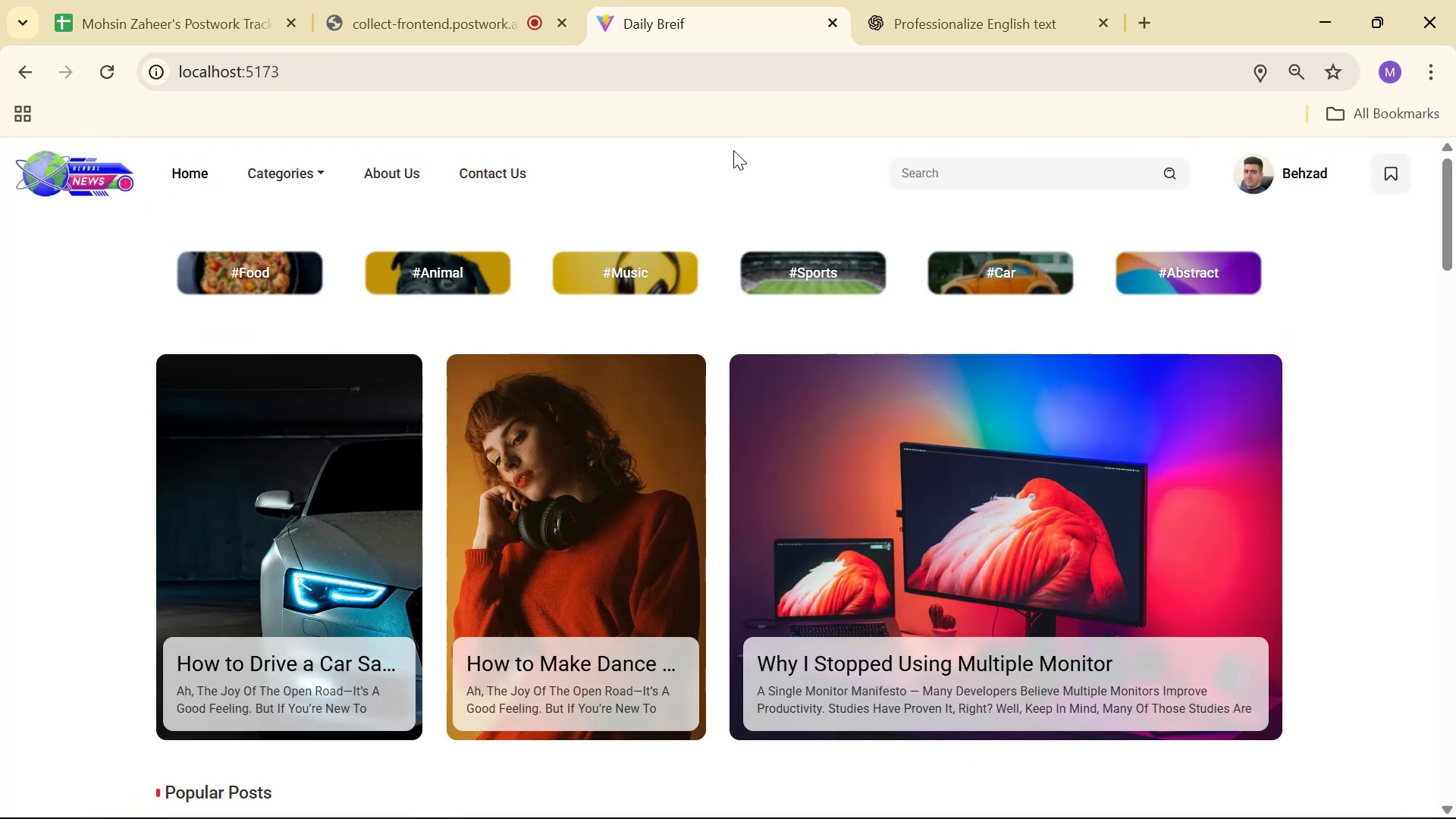 
wait(6.04)
 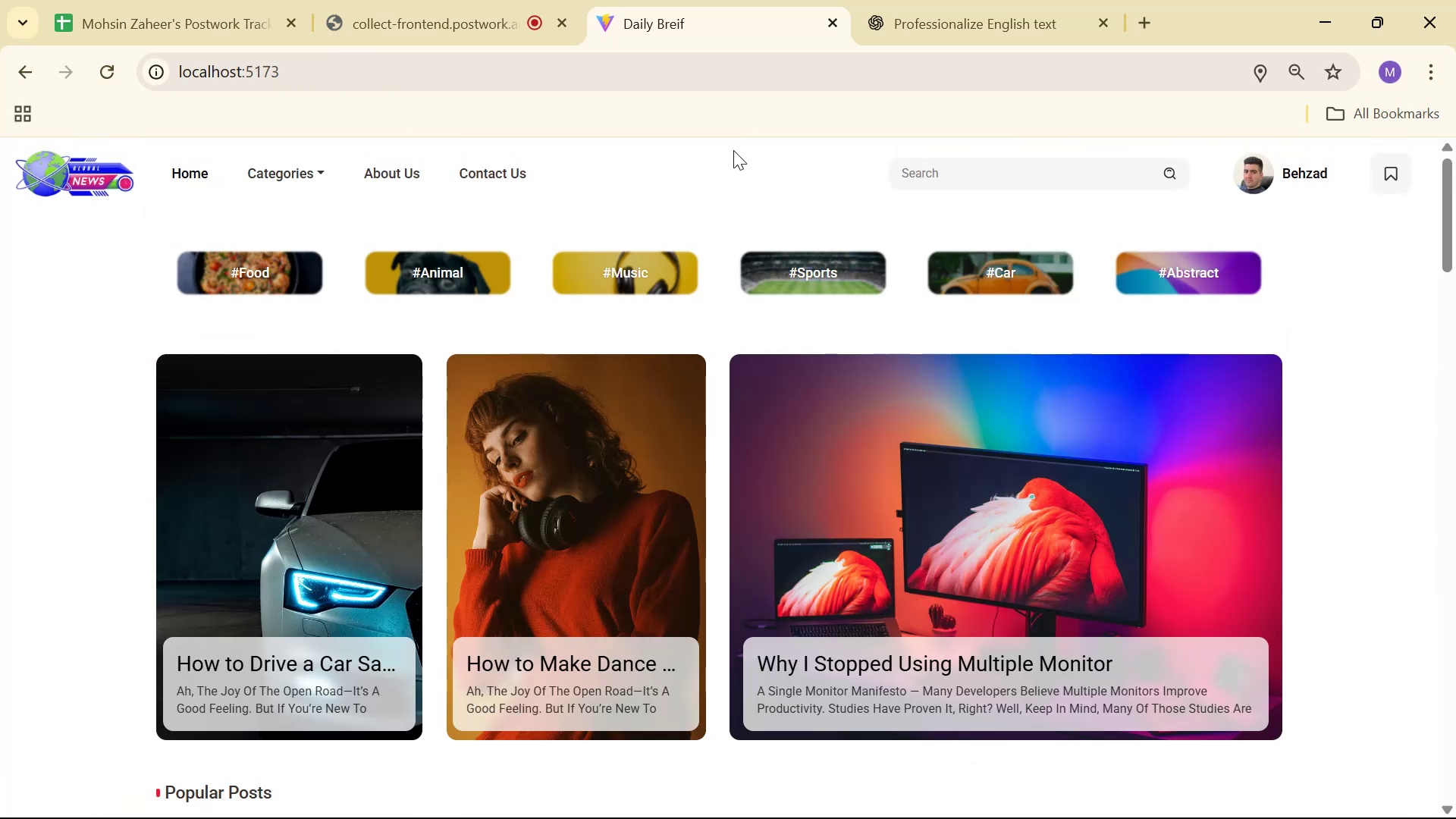 
left_click([293, 176])
 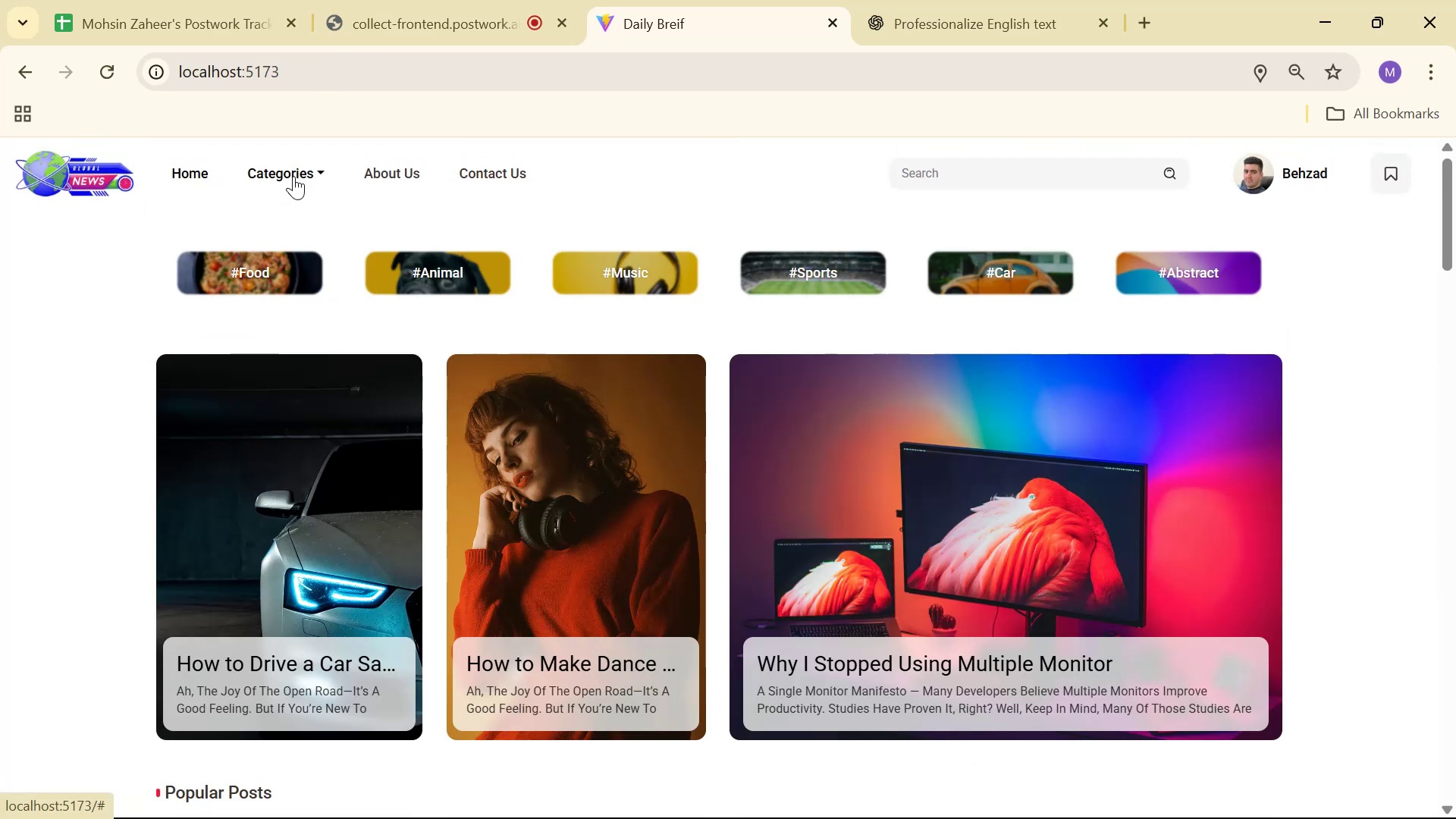 
key(Alt+AltLeft)
 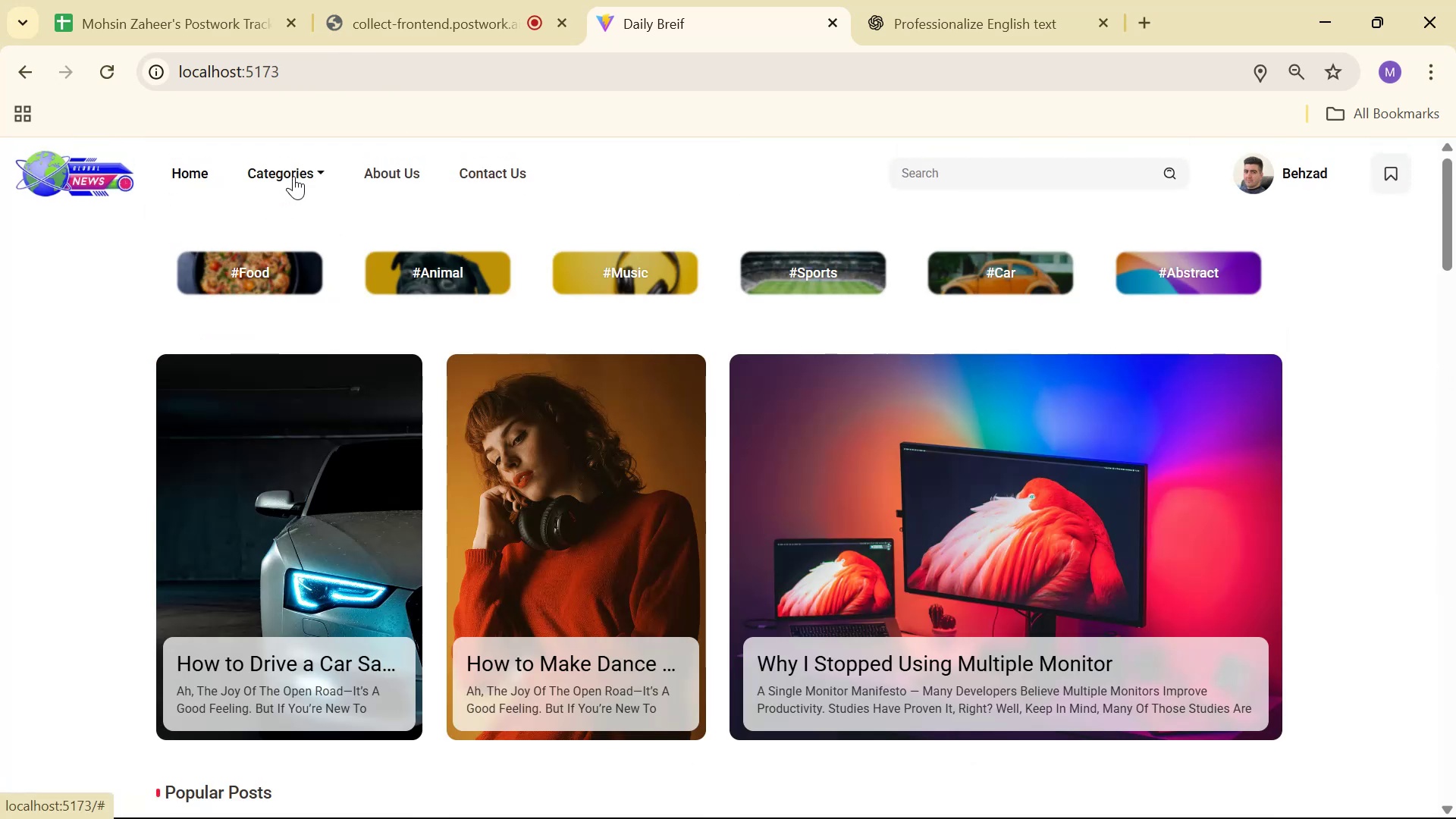 
key(Alt+Tab)
 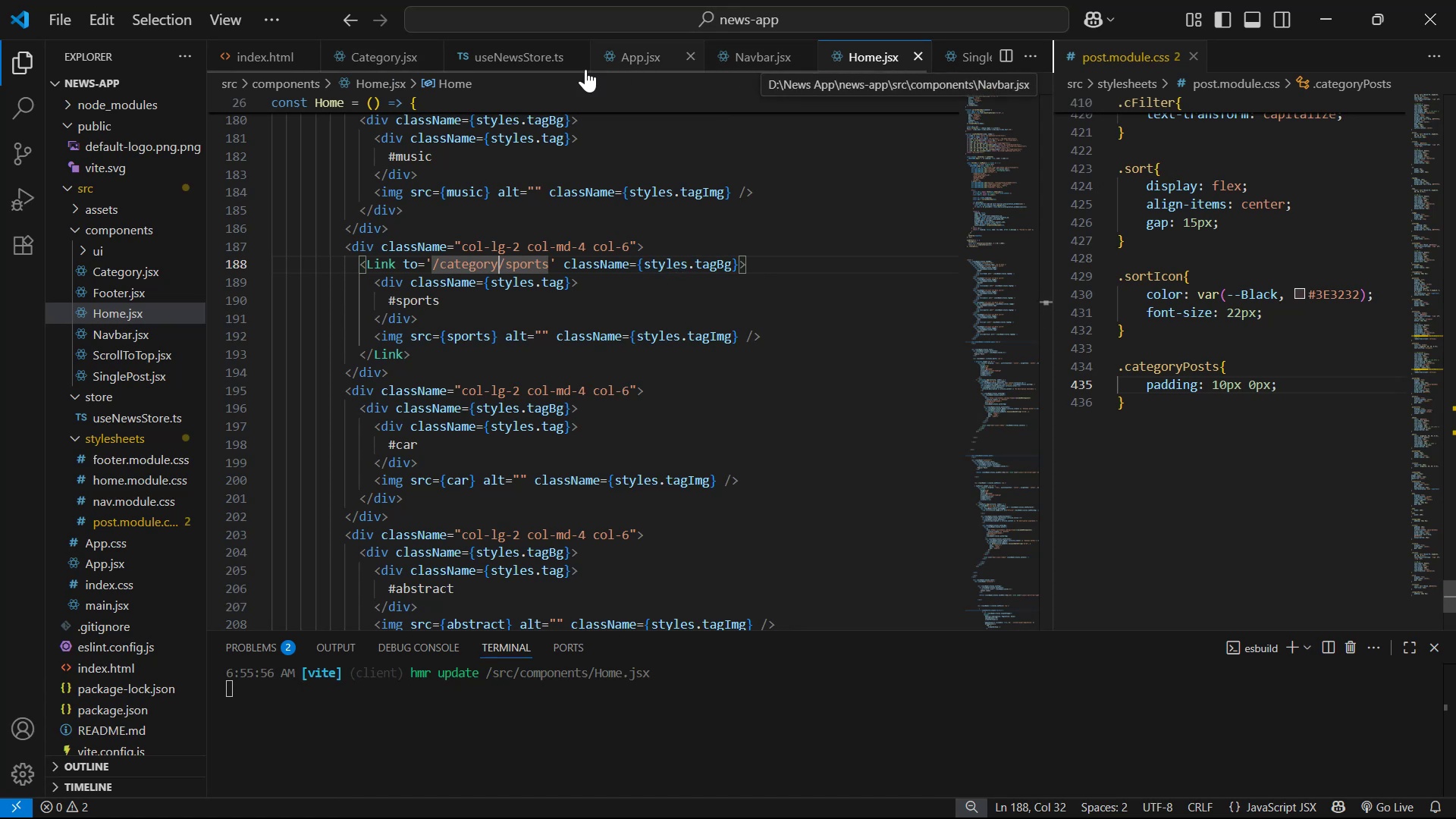 
wait(6.06)
 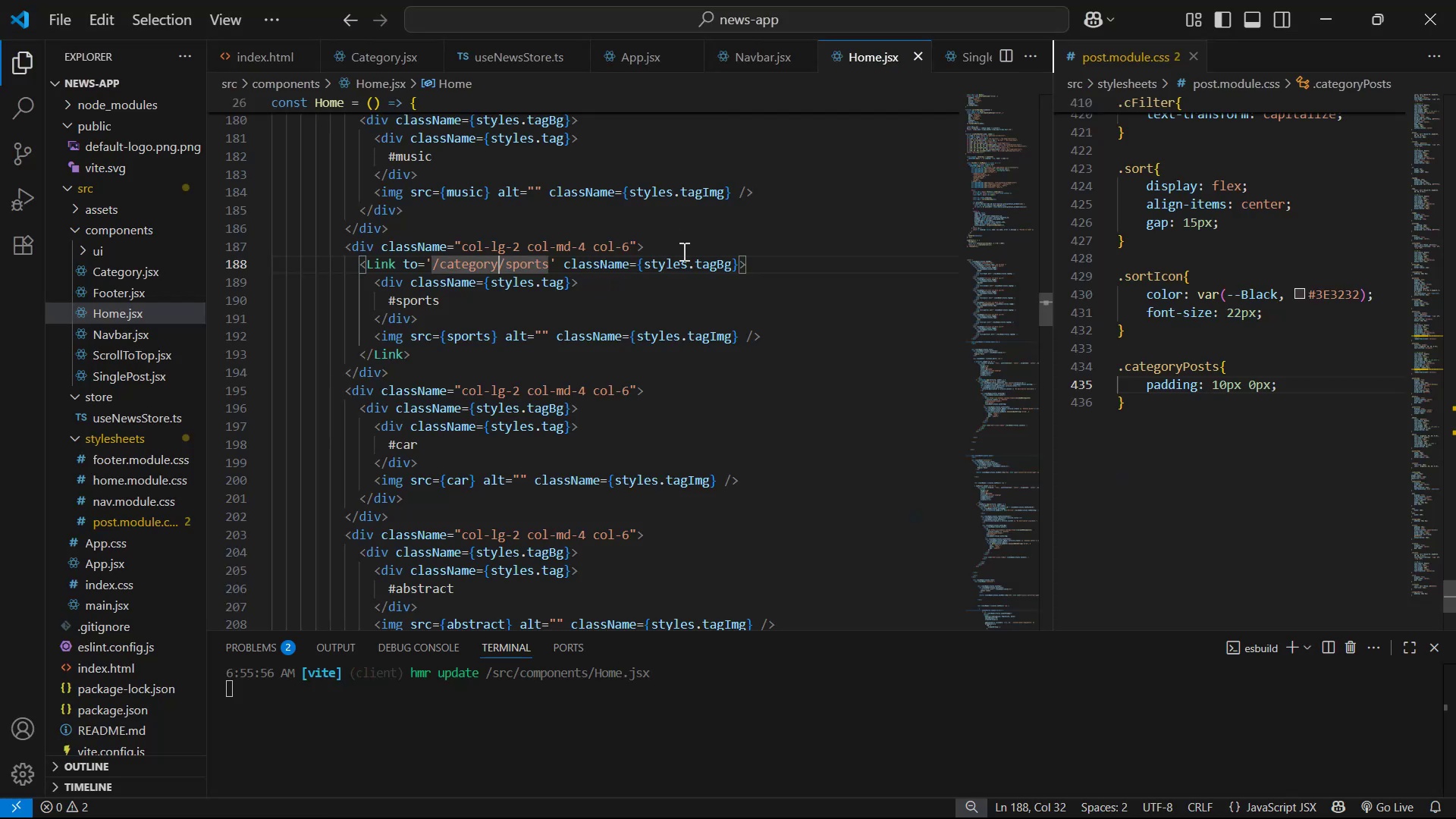 
left_click([729, 56])
 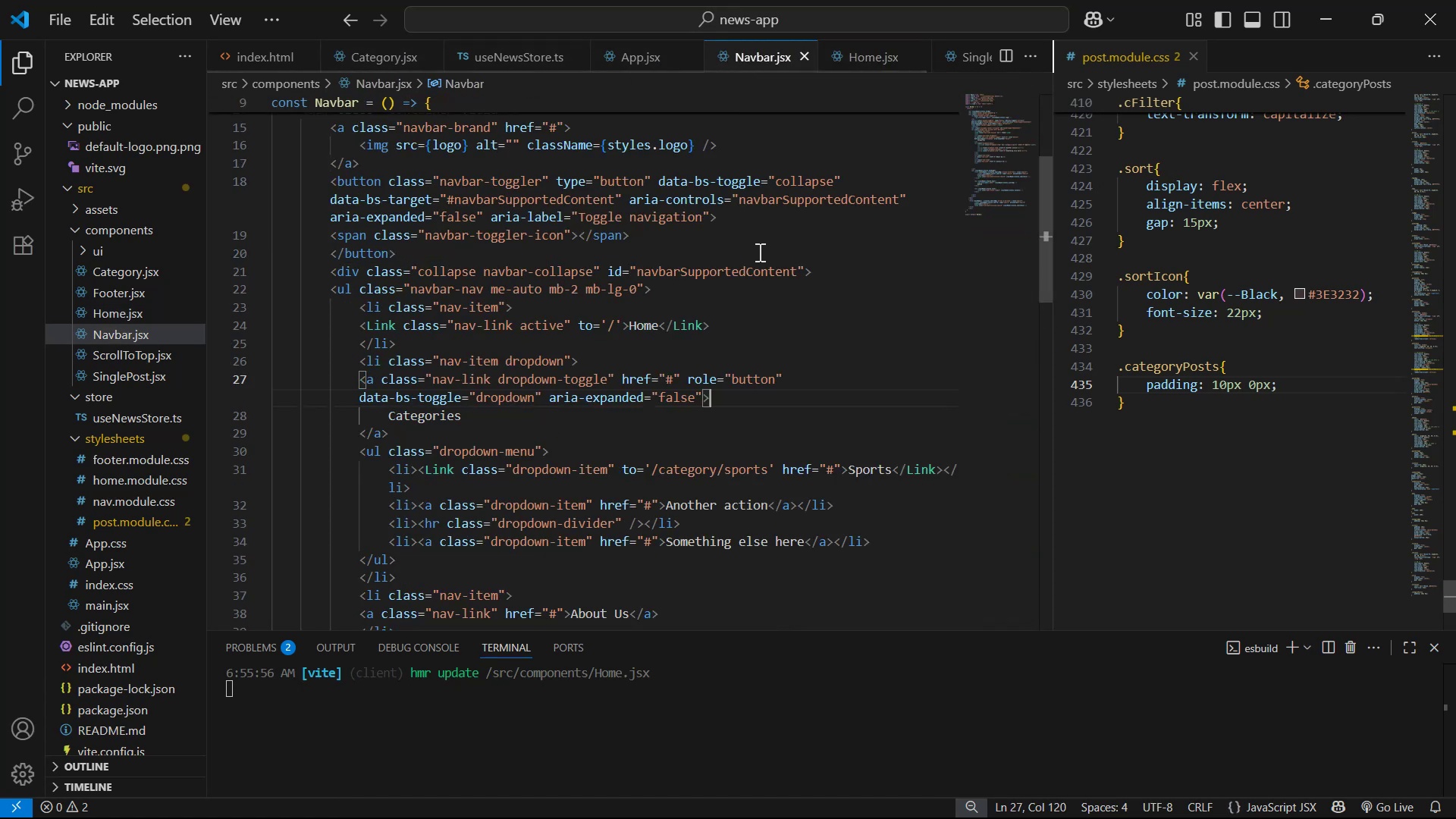 
scroll: coordinate [802, 387], scroll_direction: down, amount: 1.0
 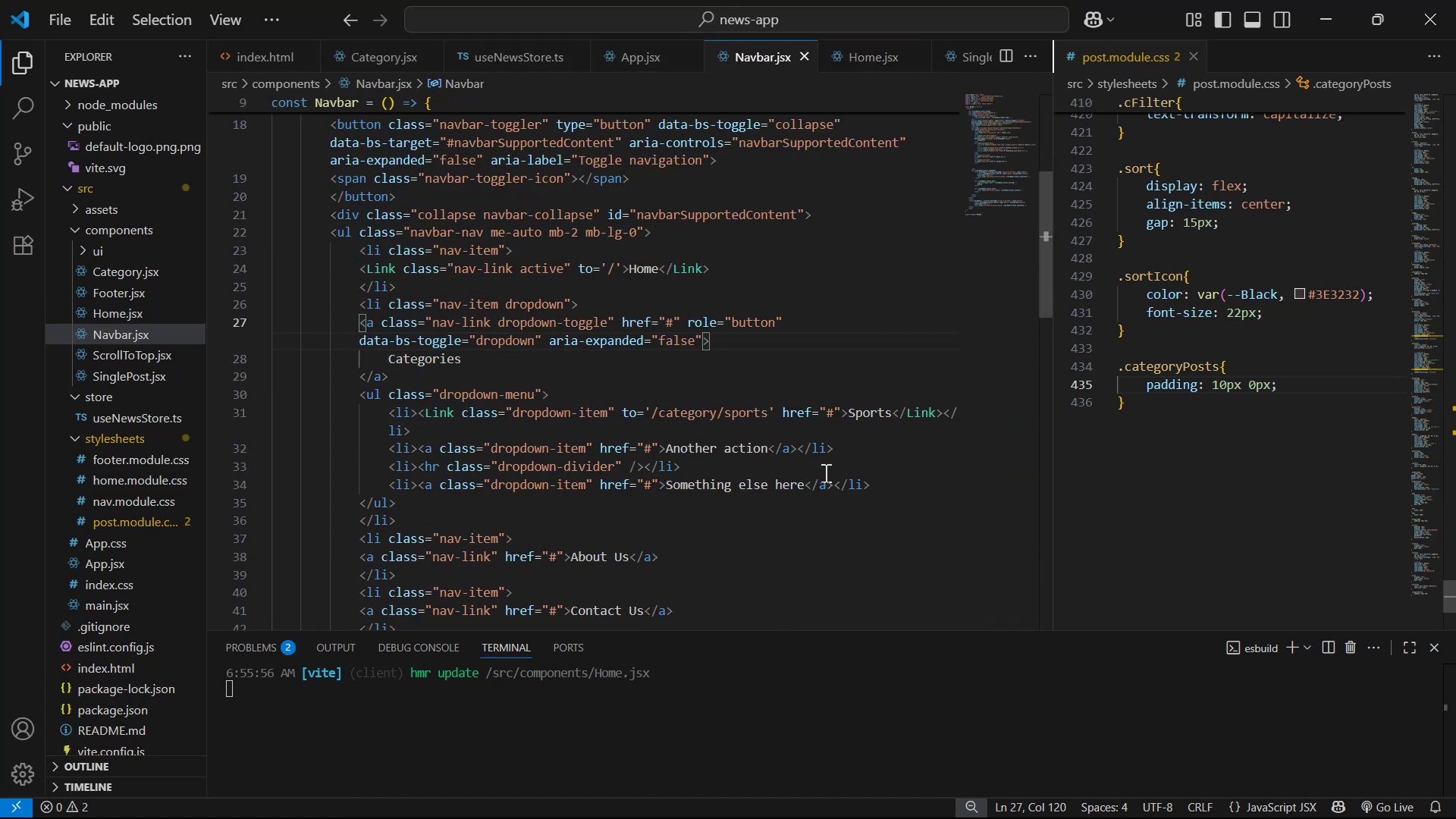 
wait(6.56)
 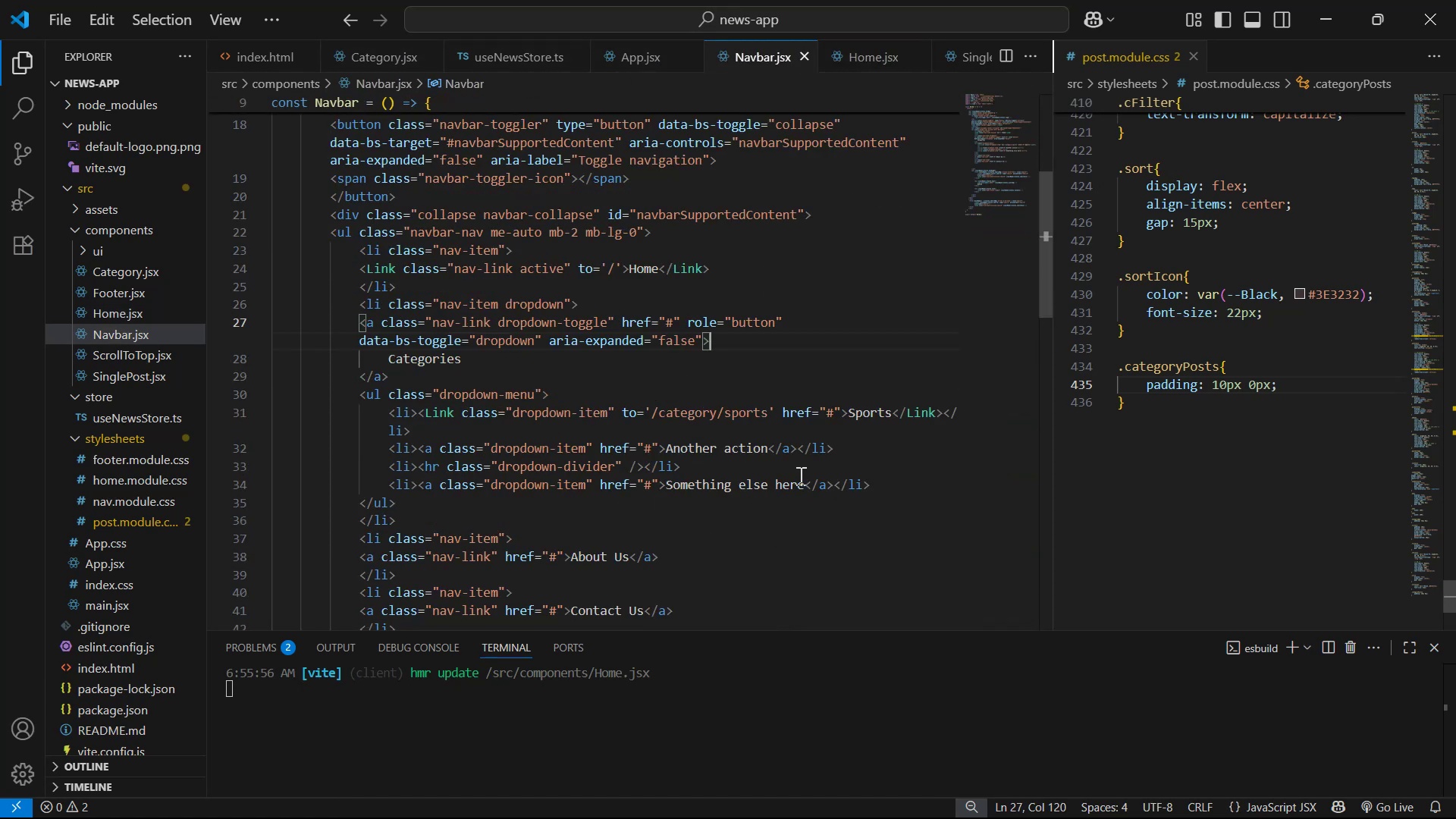 
left_click([863, 447])
 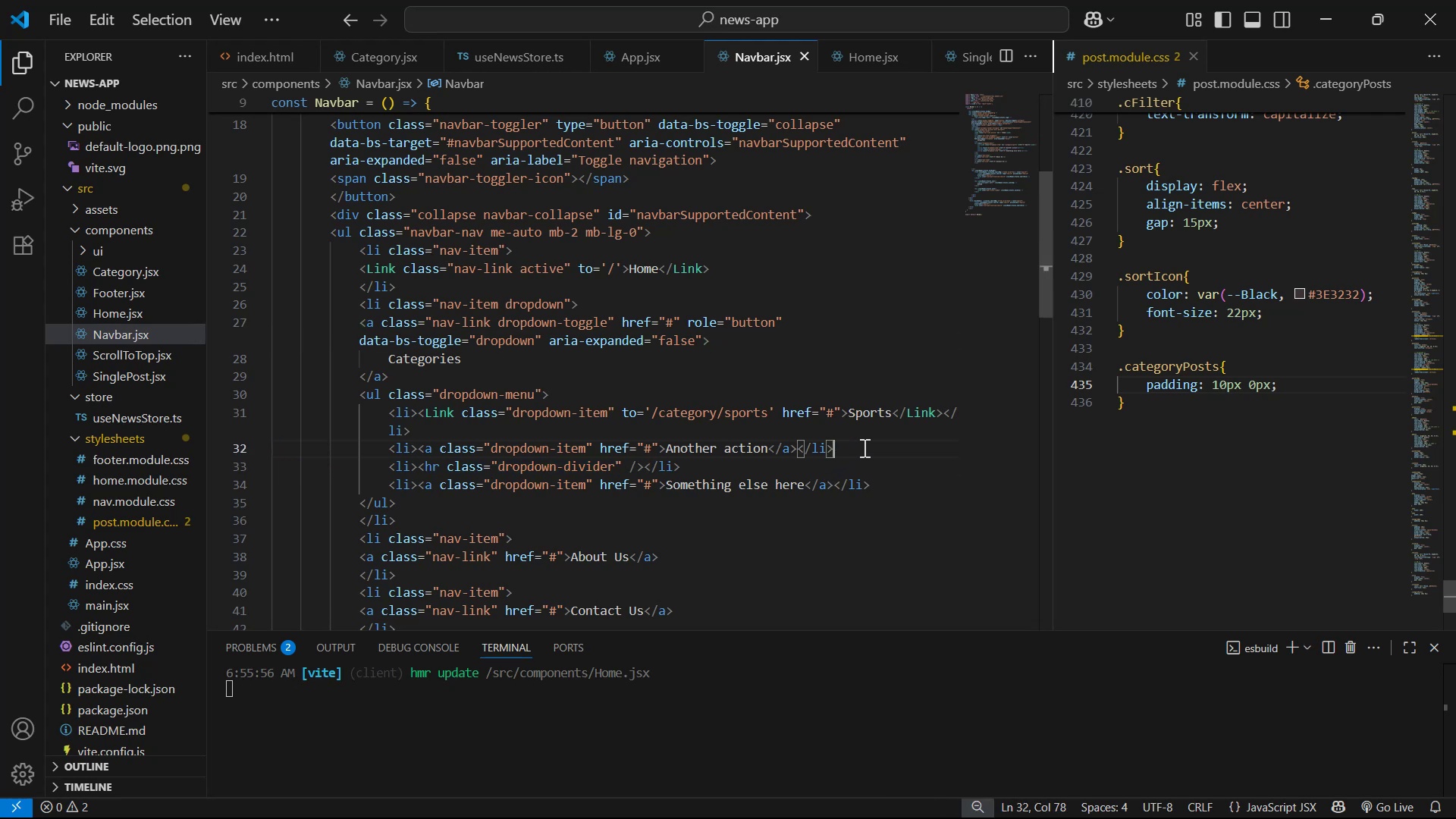 
key(Alt+AltLeft)
 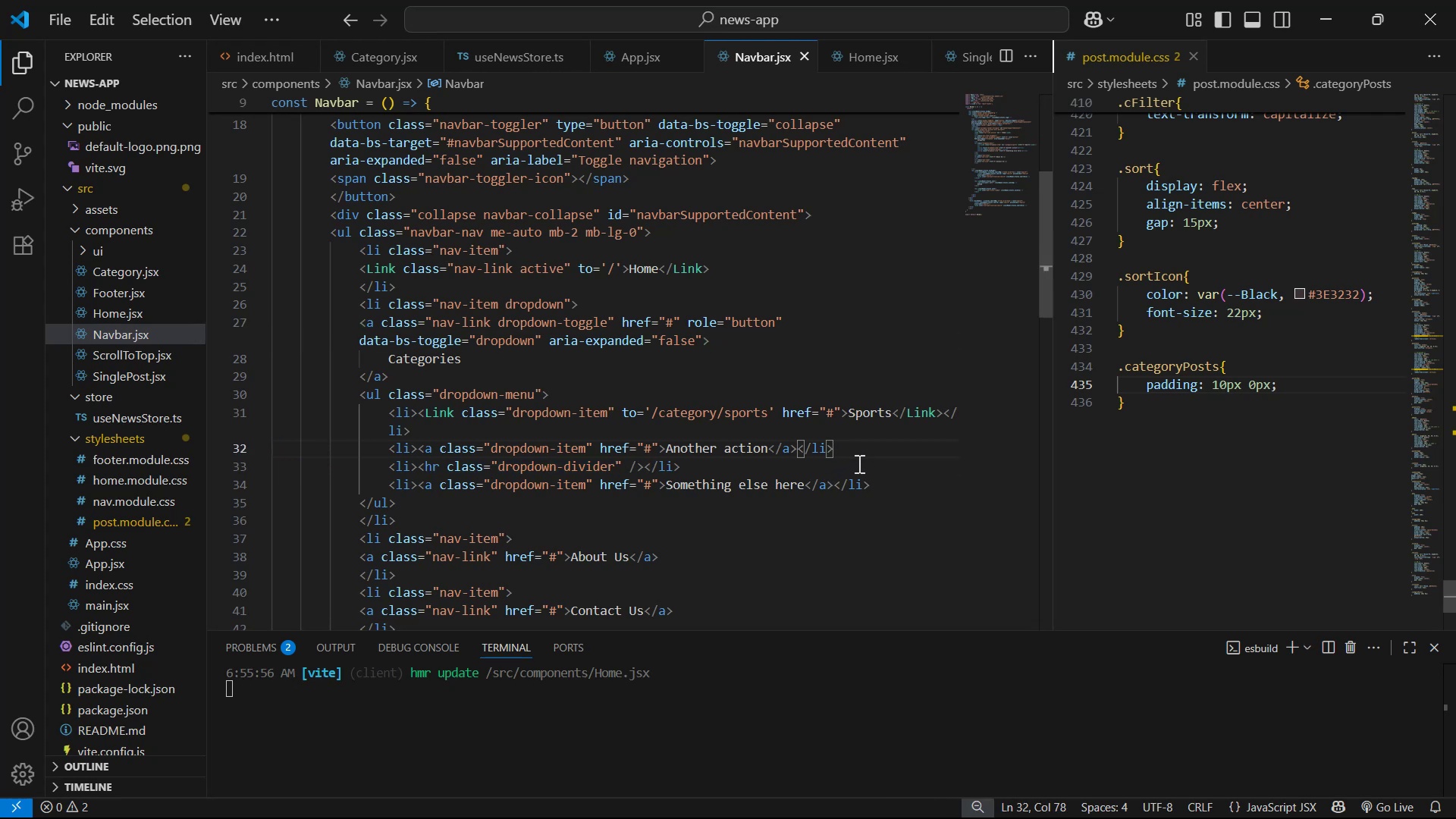 
key(Alt+Tab)
 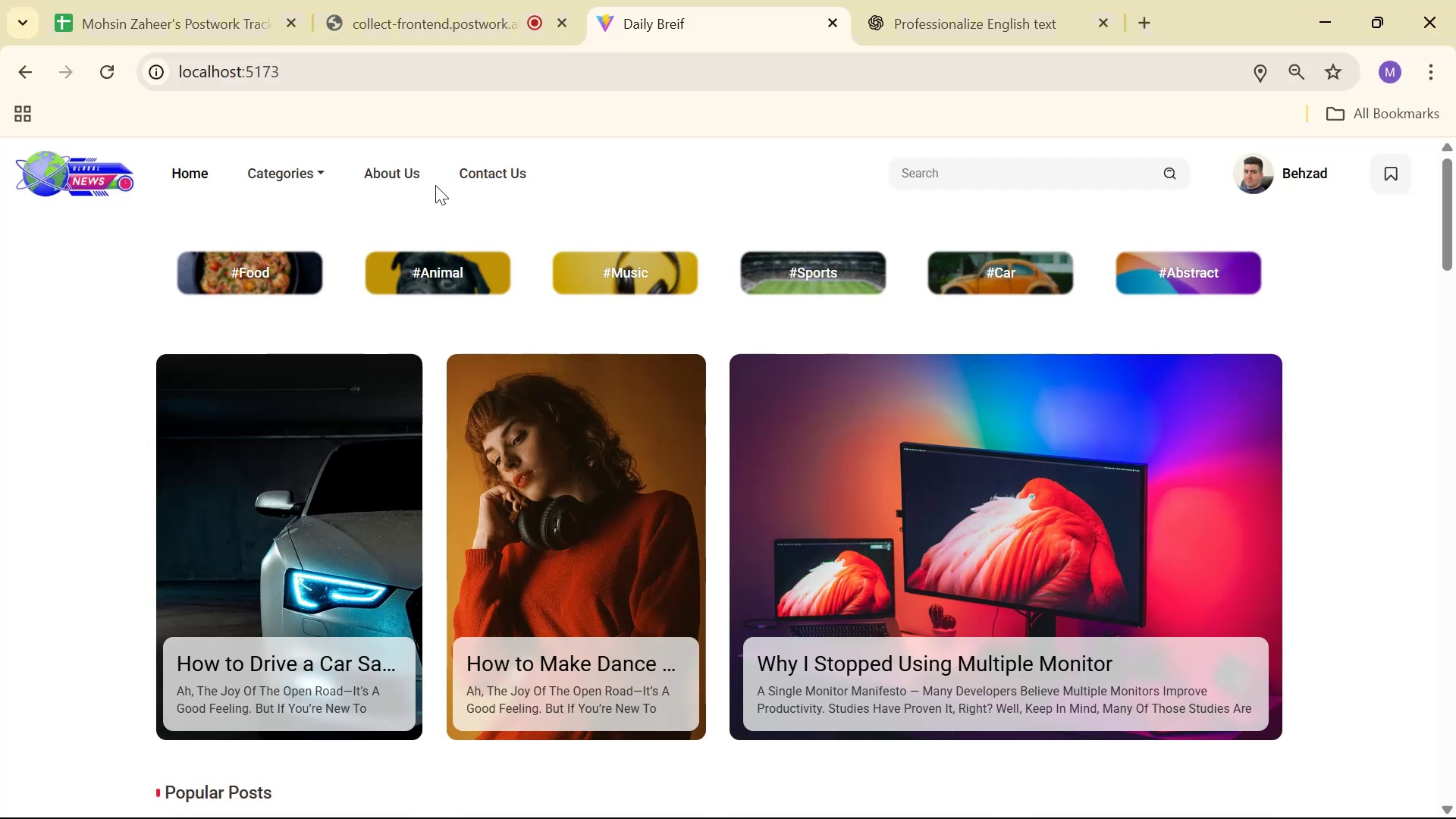 
left_click([325, 167])
 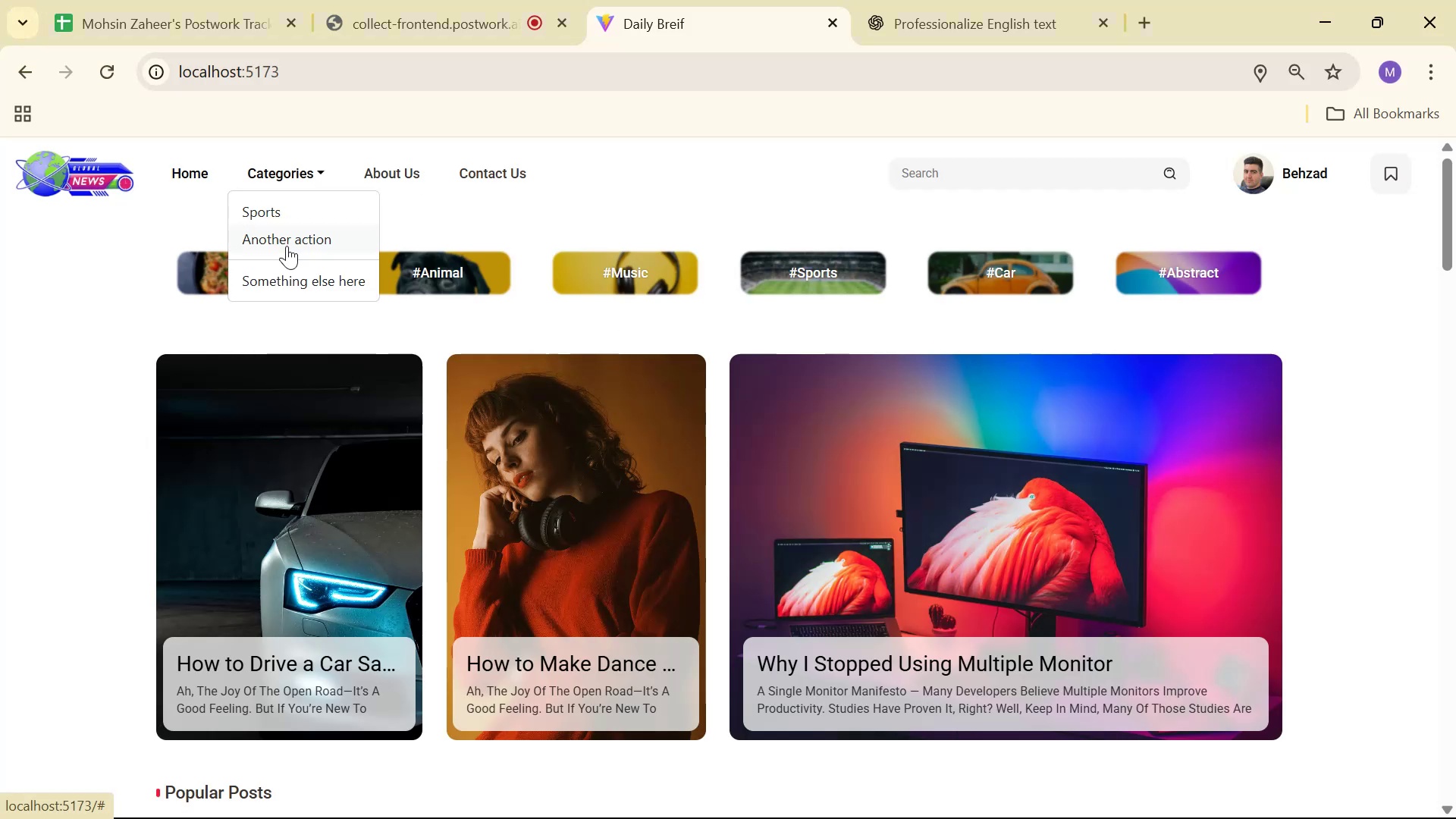 
wait(6.92)
 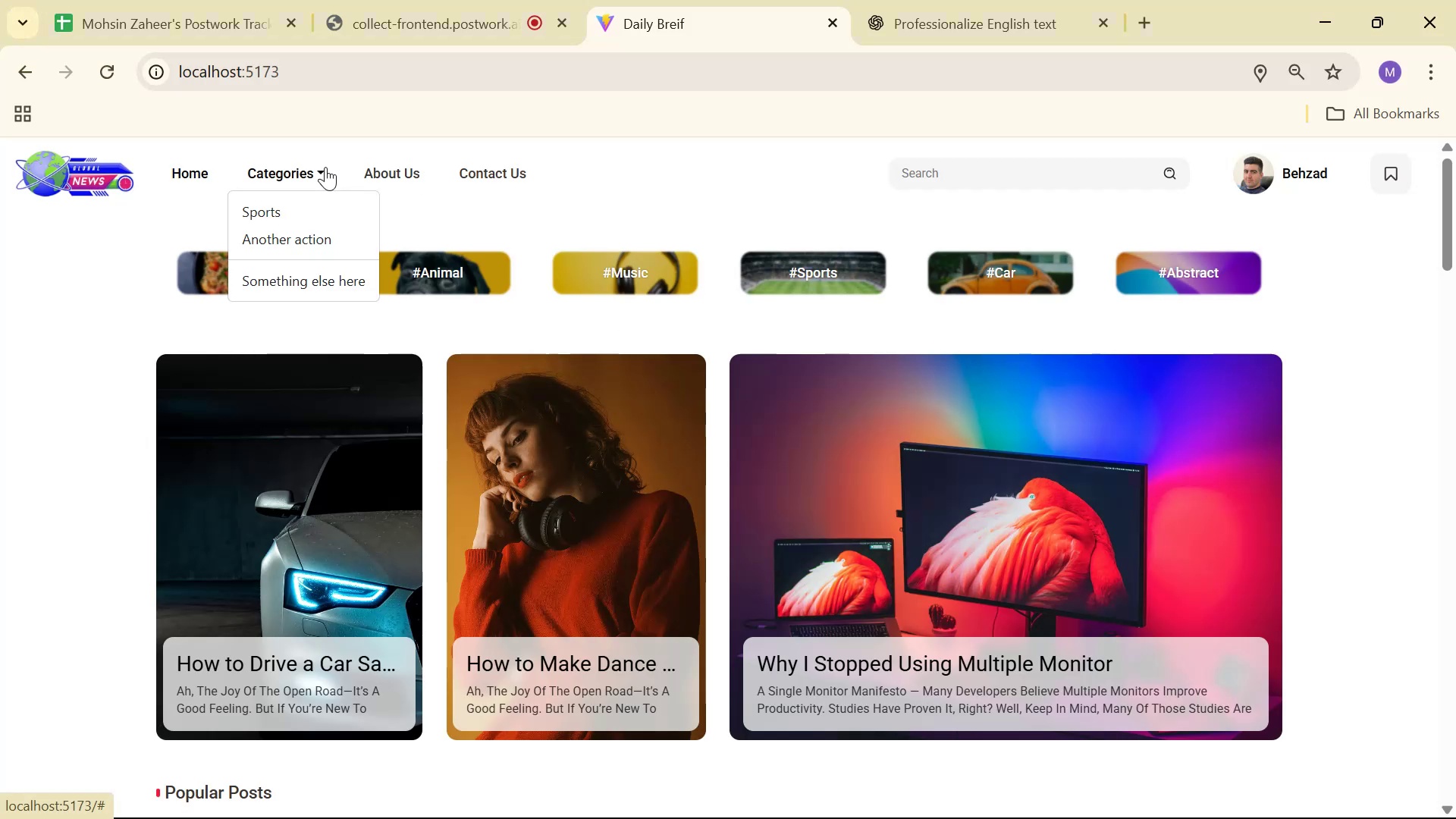 
key(Alt+AltLeft)
 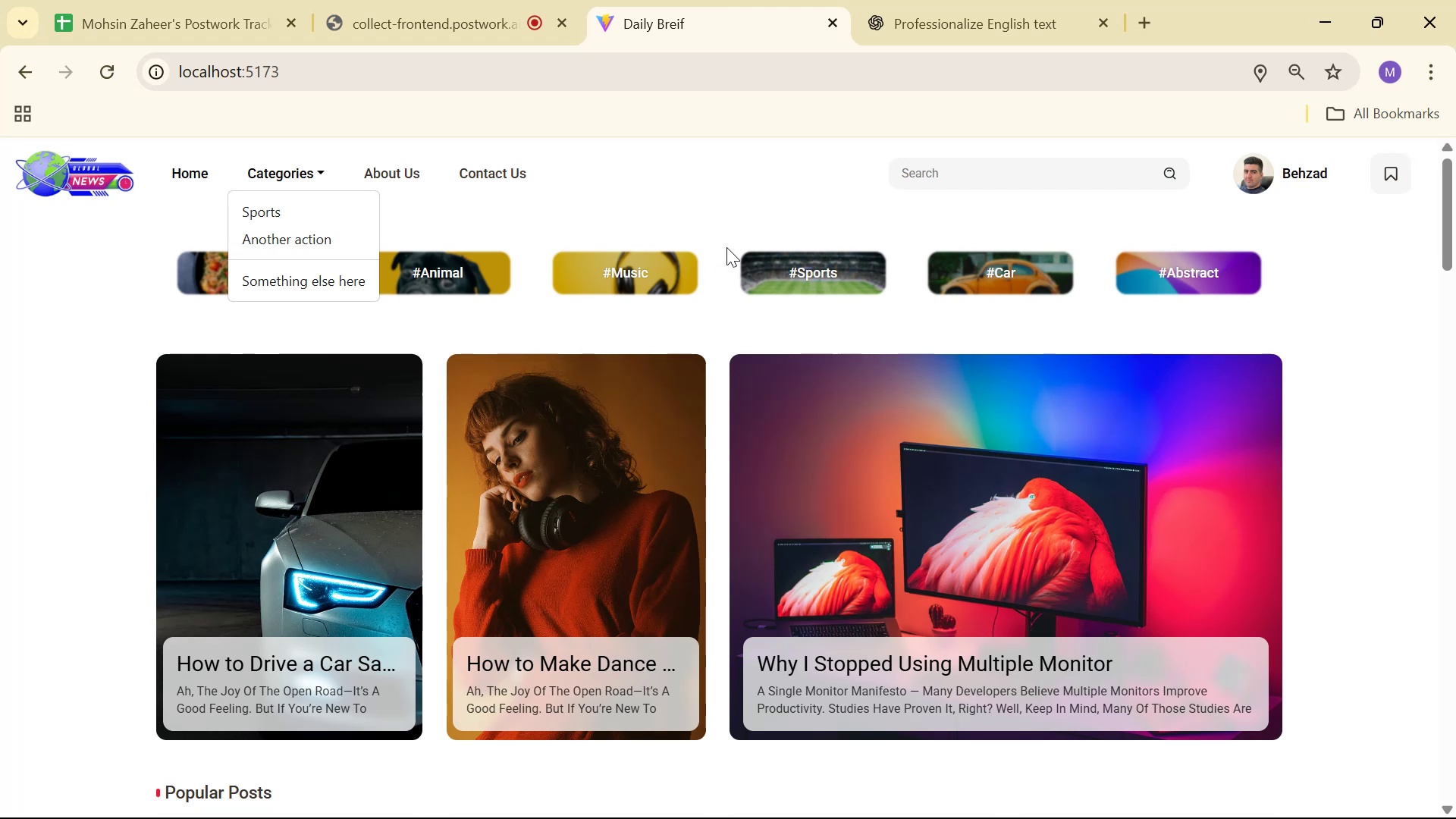 
key(Alt+Tab)
 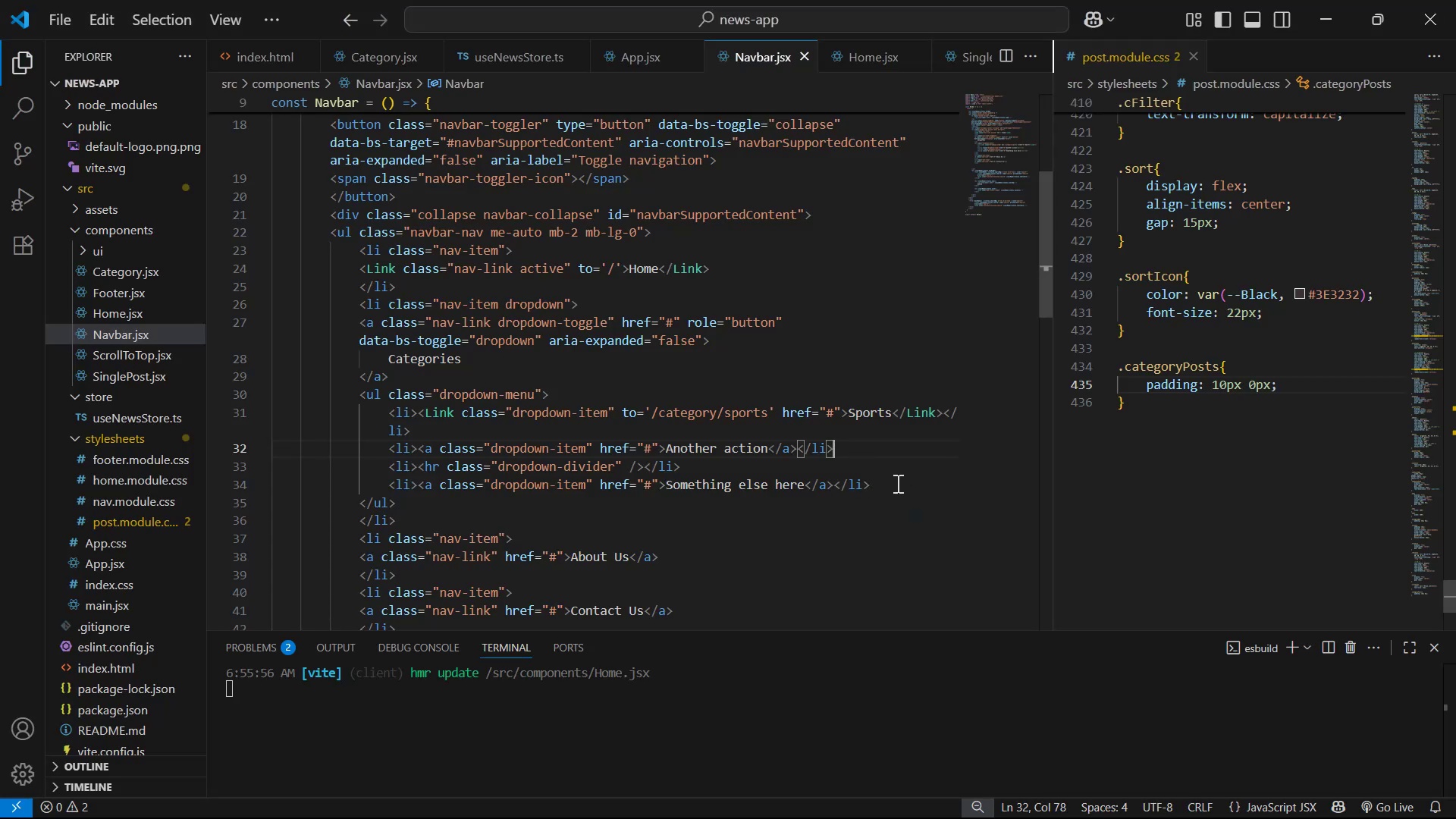 
left_click([889, 427])
 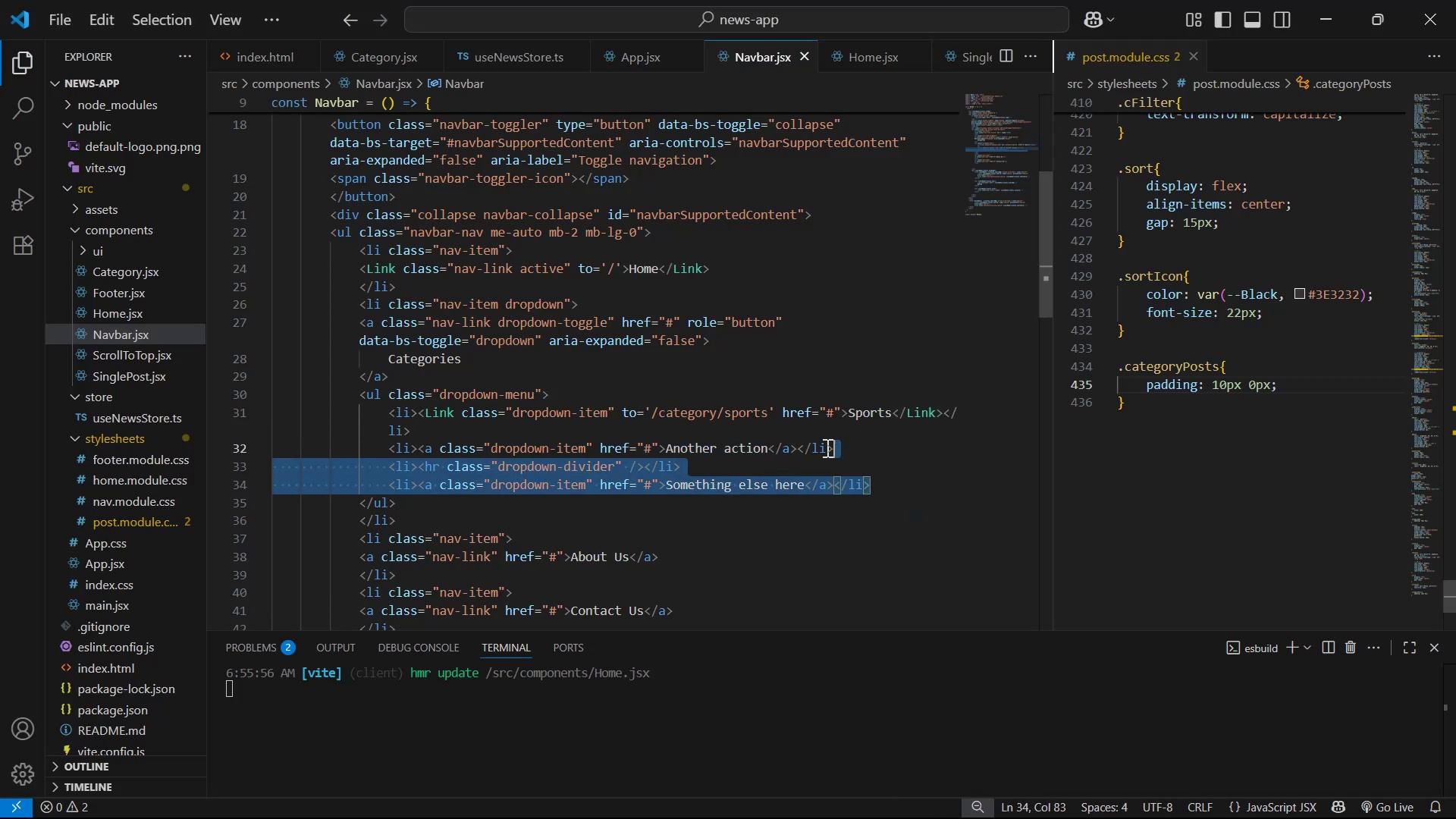 
left_click([821, 425])
 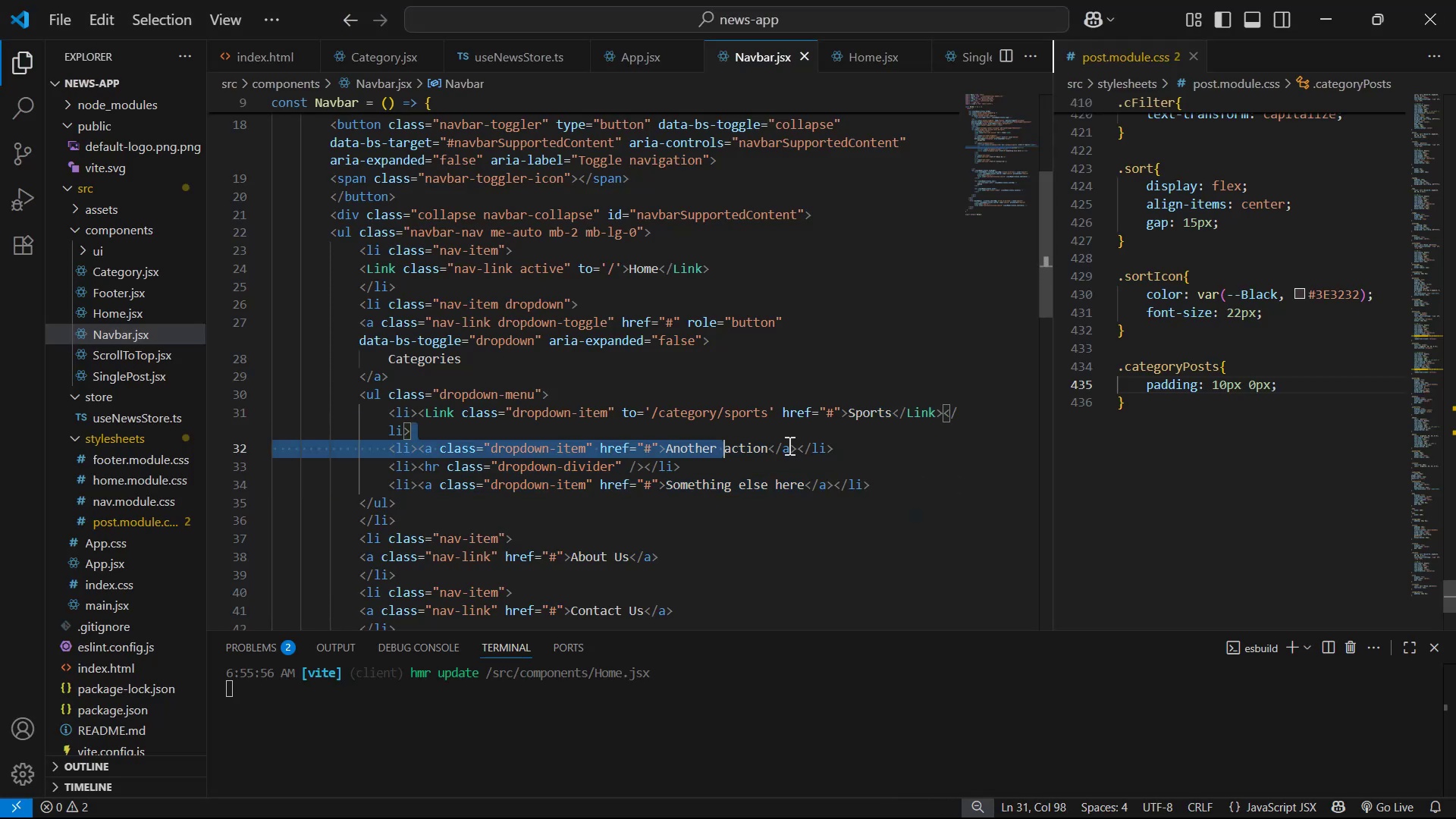 
left_click([902, 478])
 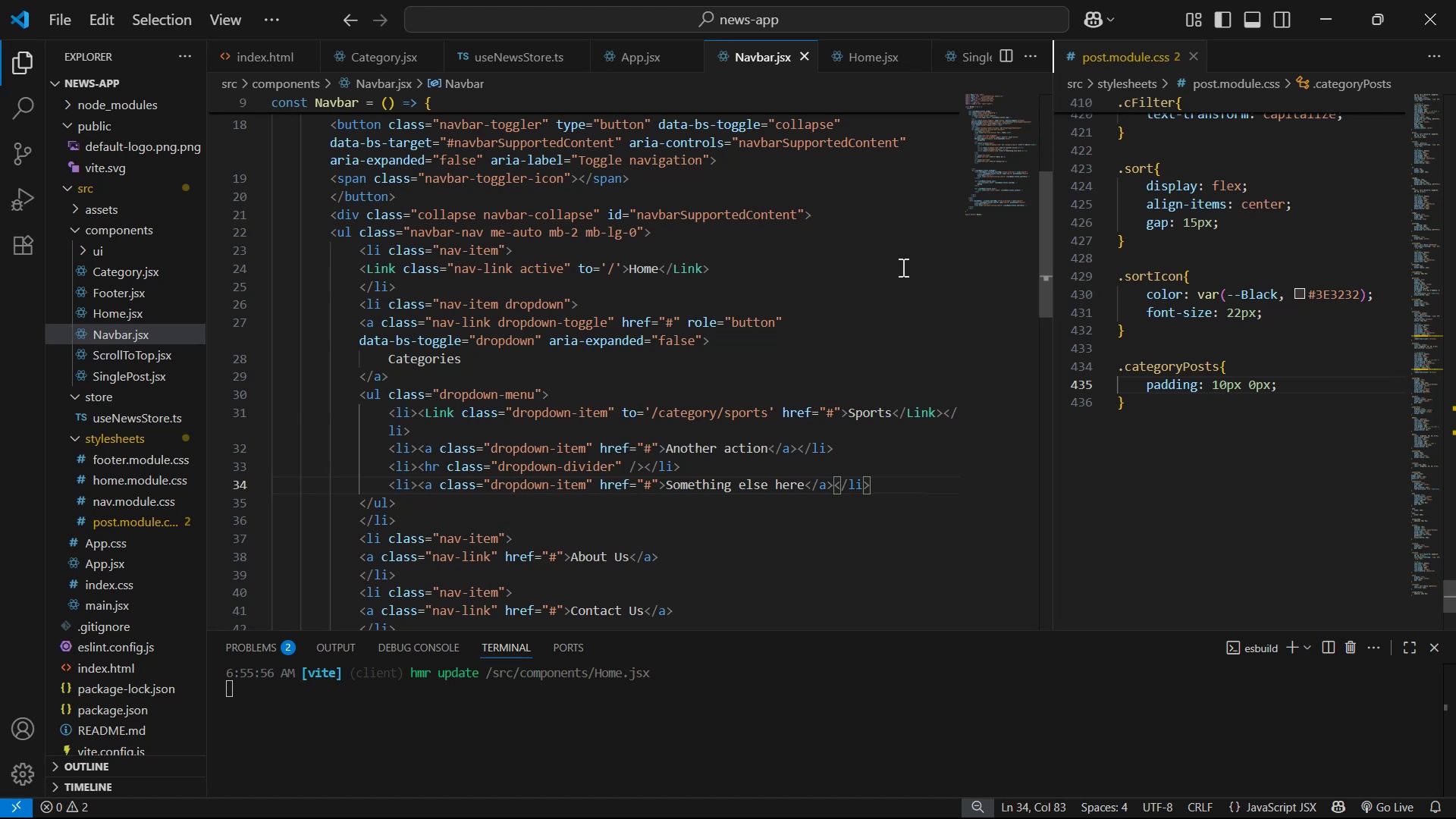 
wait(9.12)
 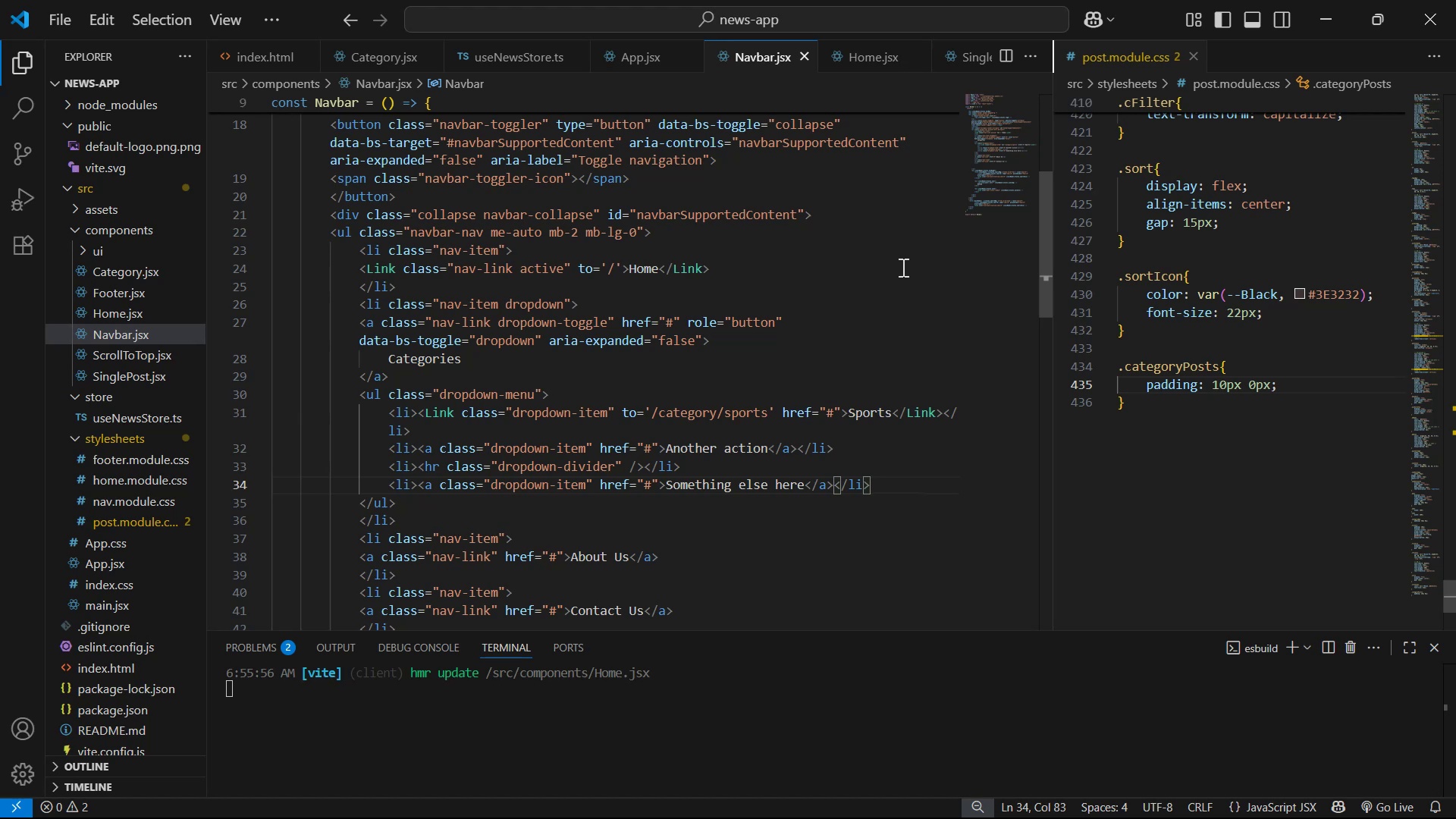 
key(Backspace)
 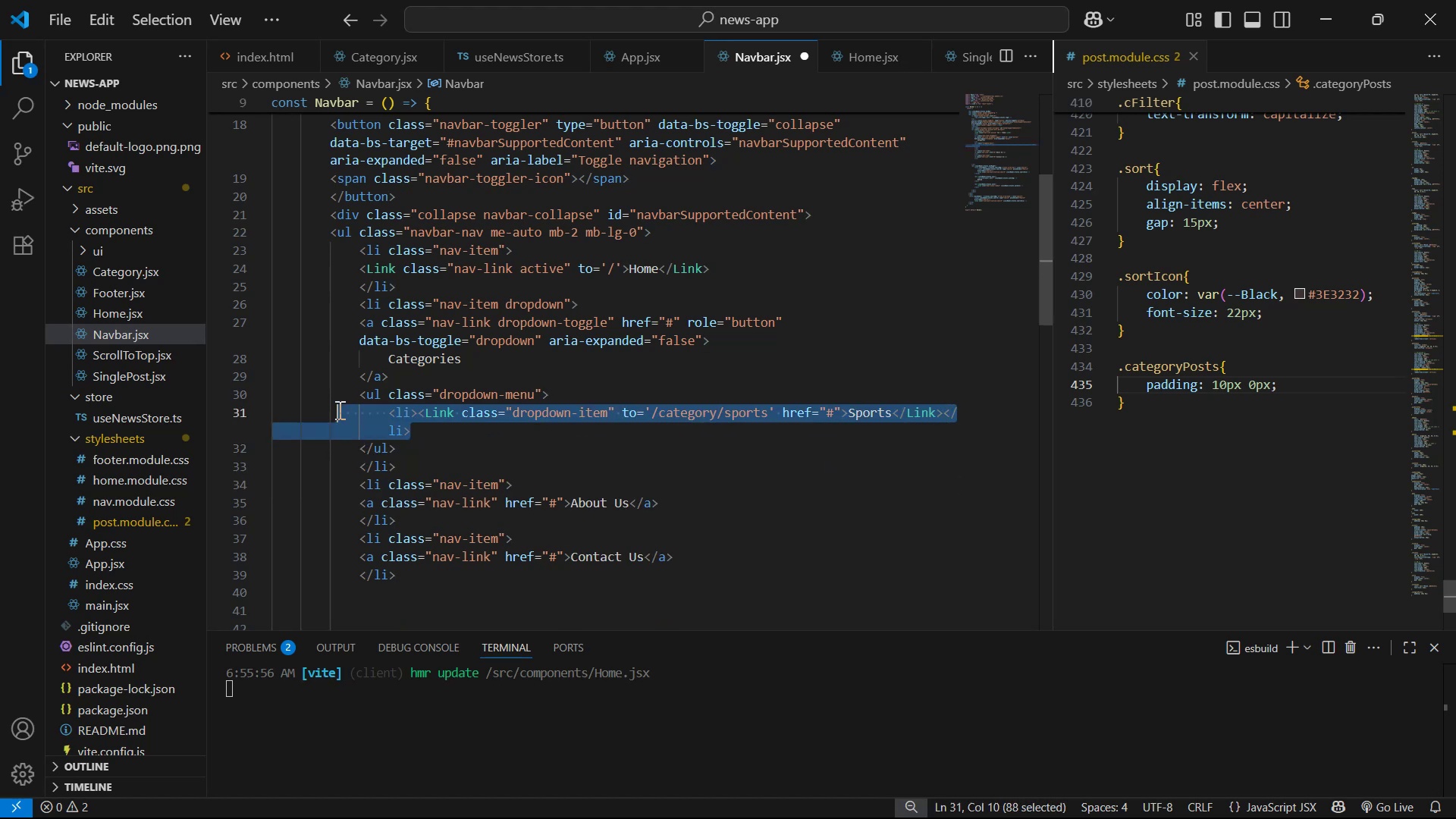 
left_click([381, 414])
 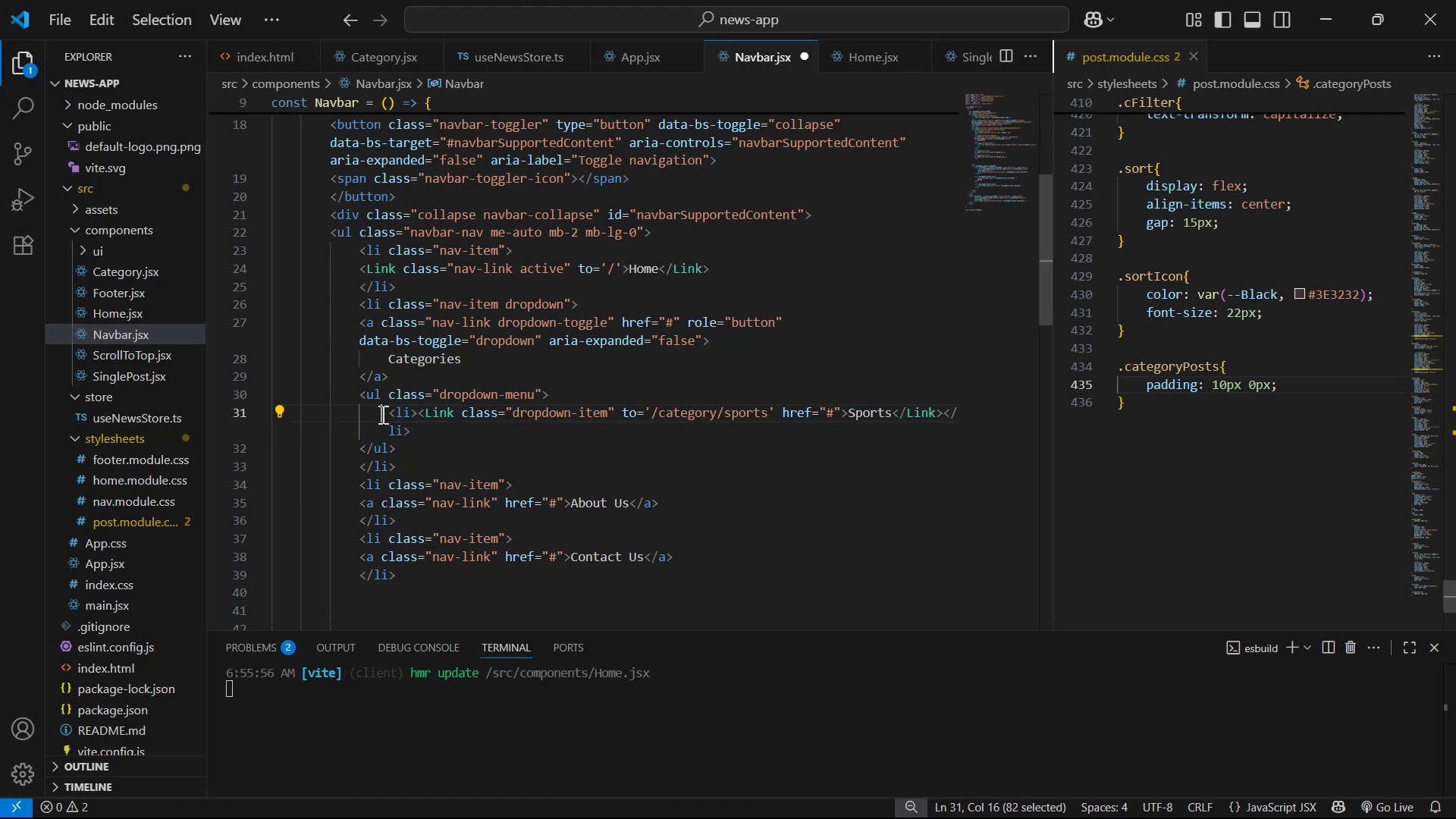 
key(Alt+AltLeft)
 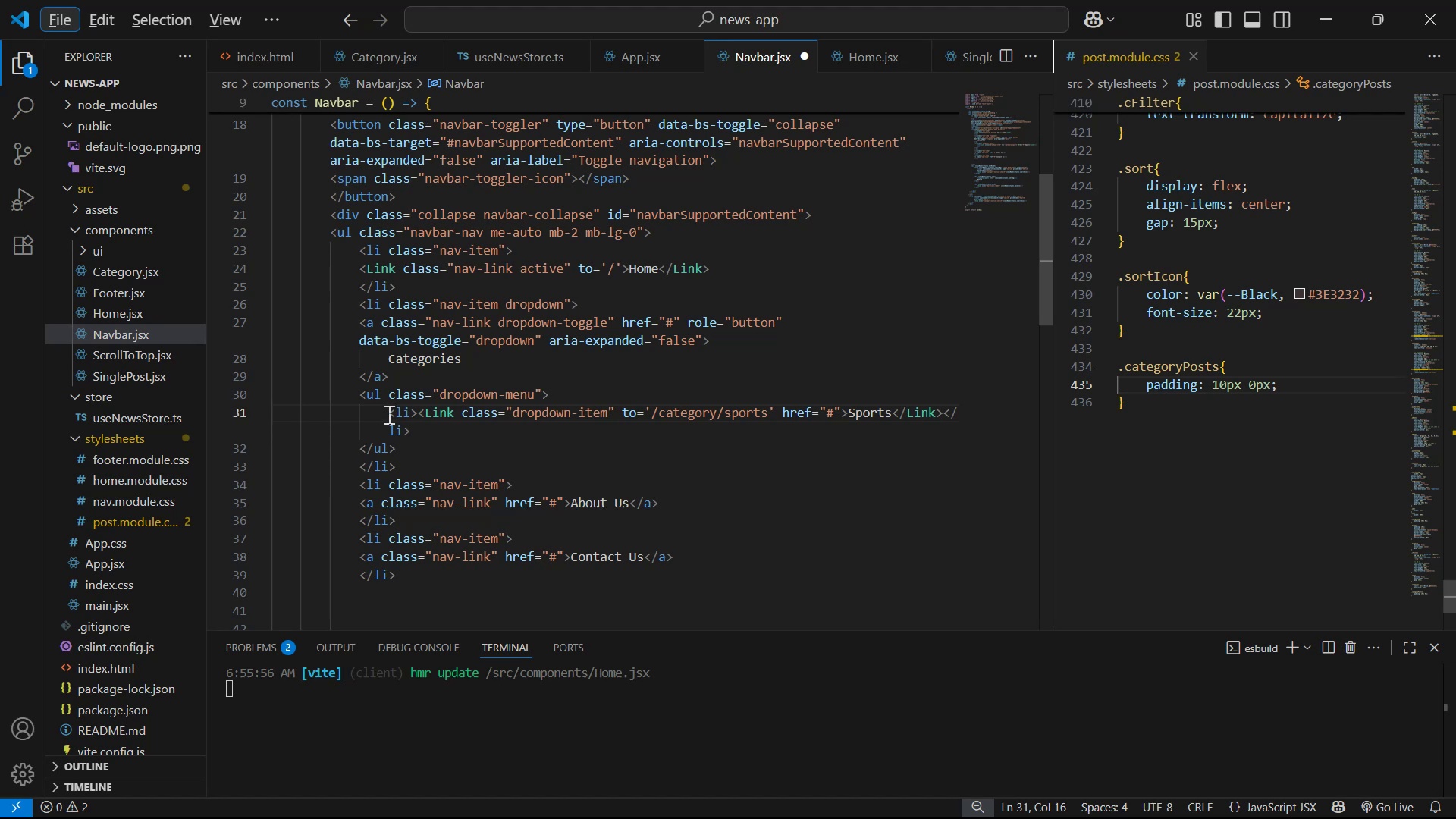 
left_click([419, 428])
 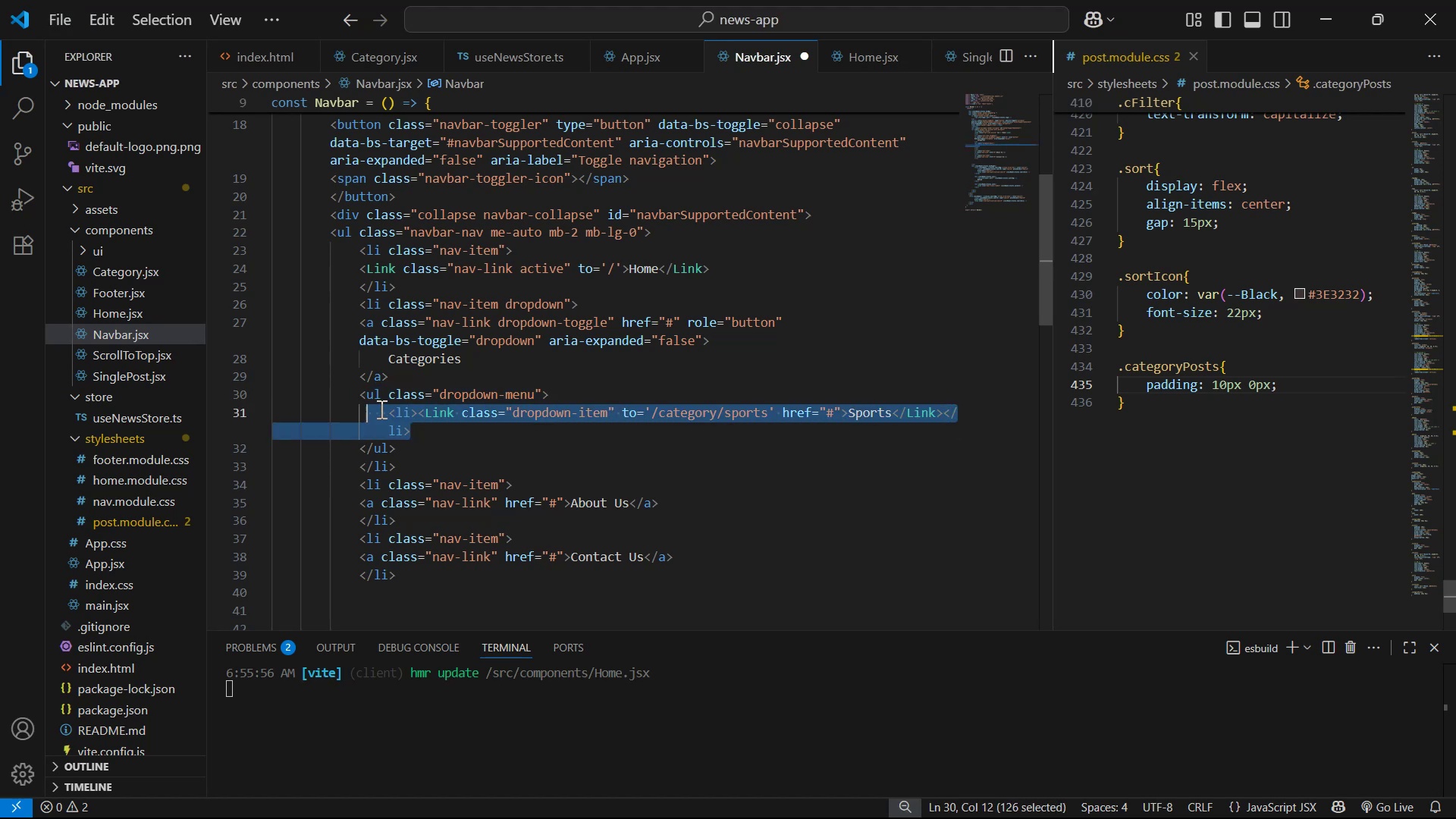 
left_click([387, 410])
 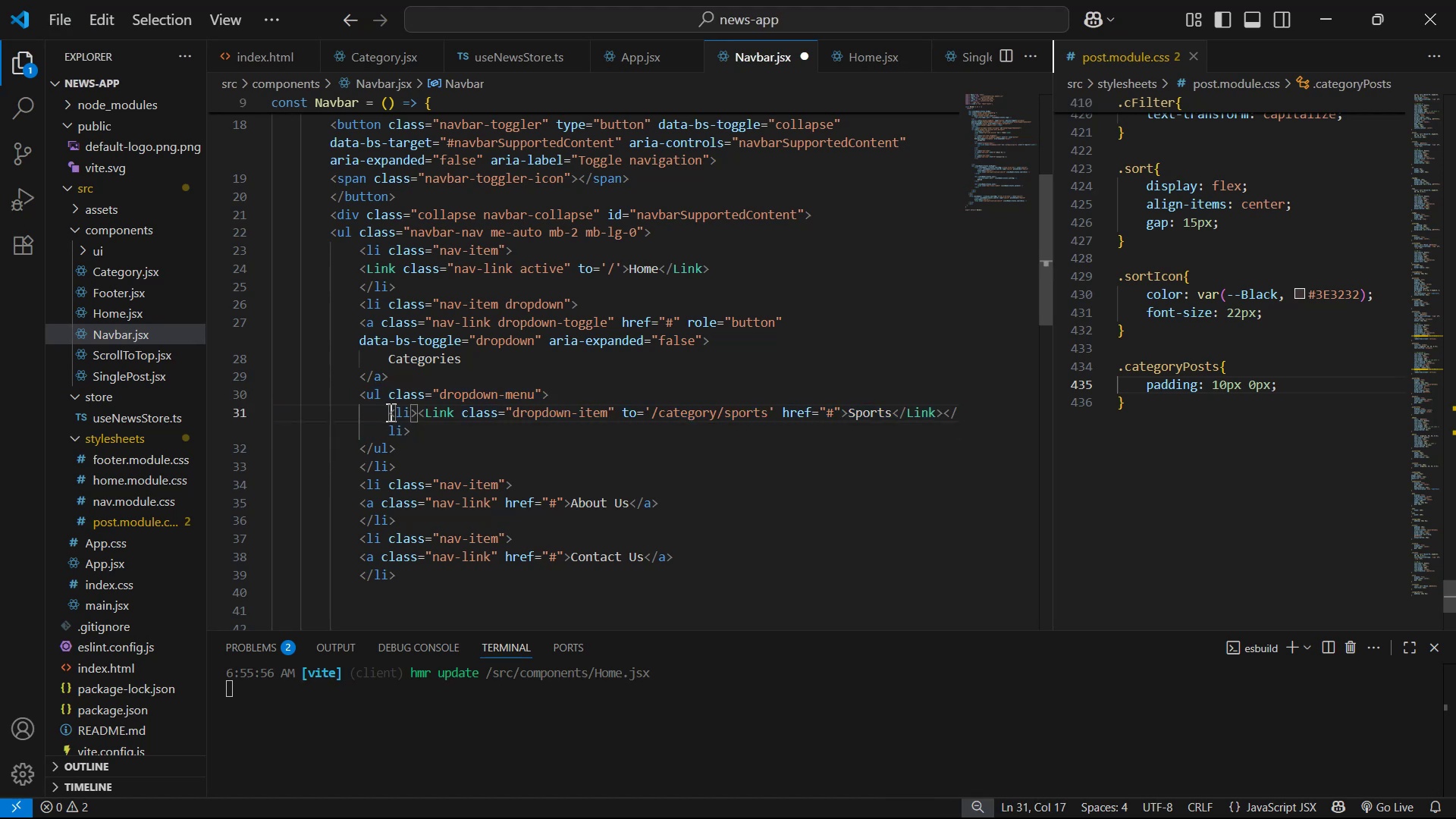 
triple_click([422, 421])
 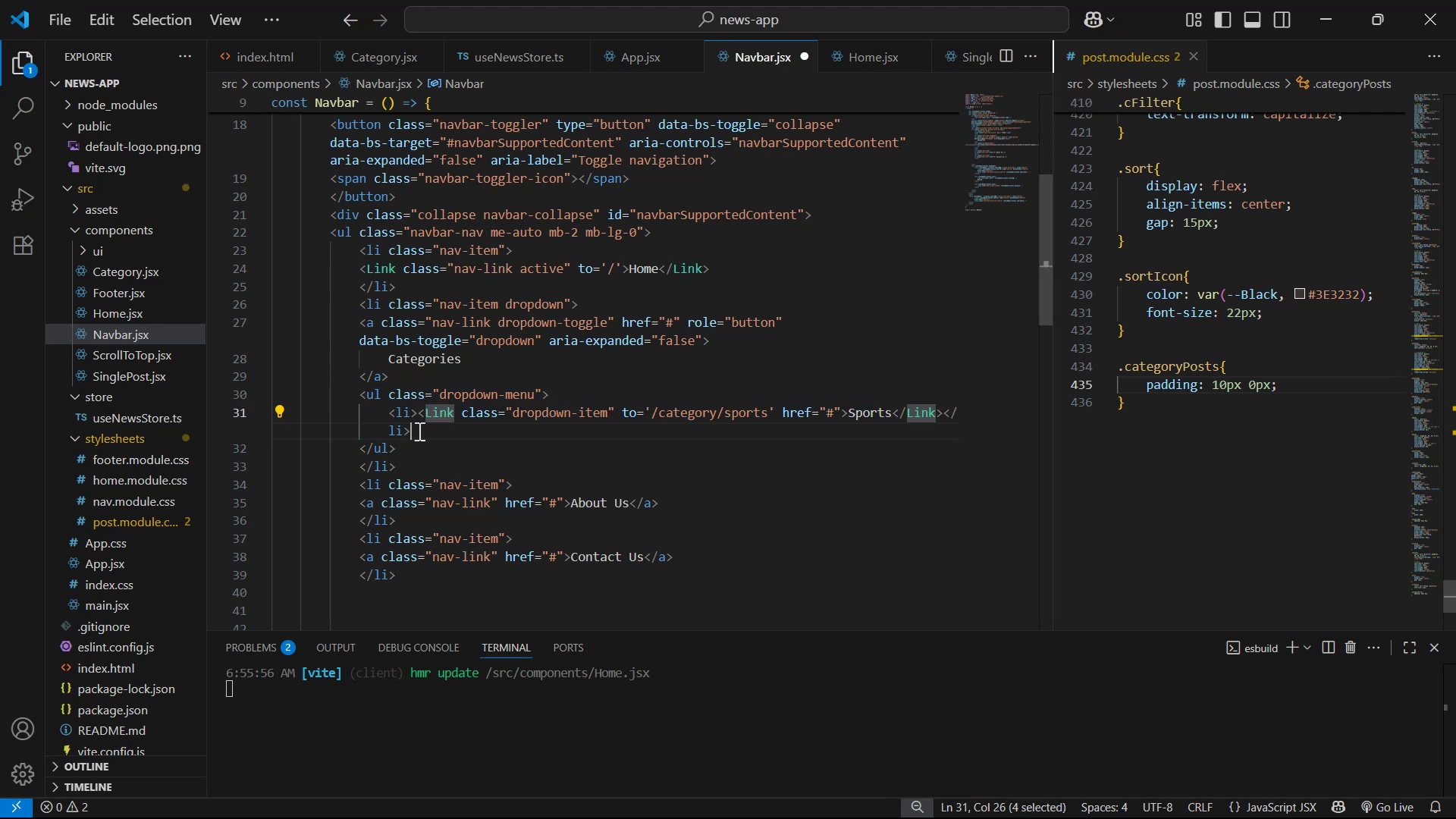 
left_click([381, 412])
 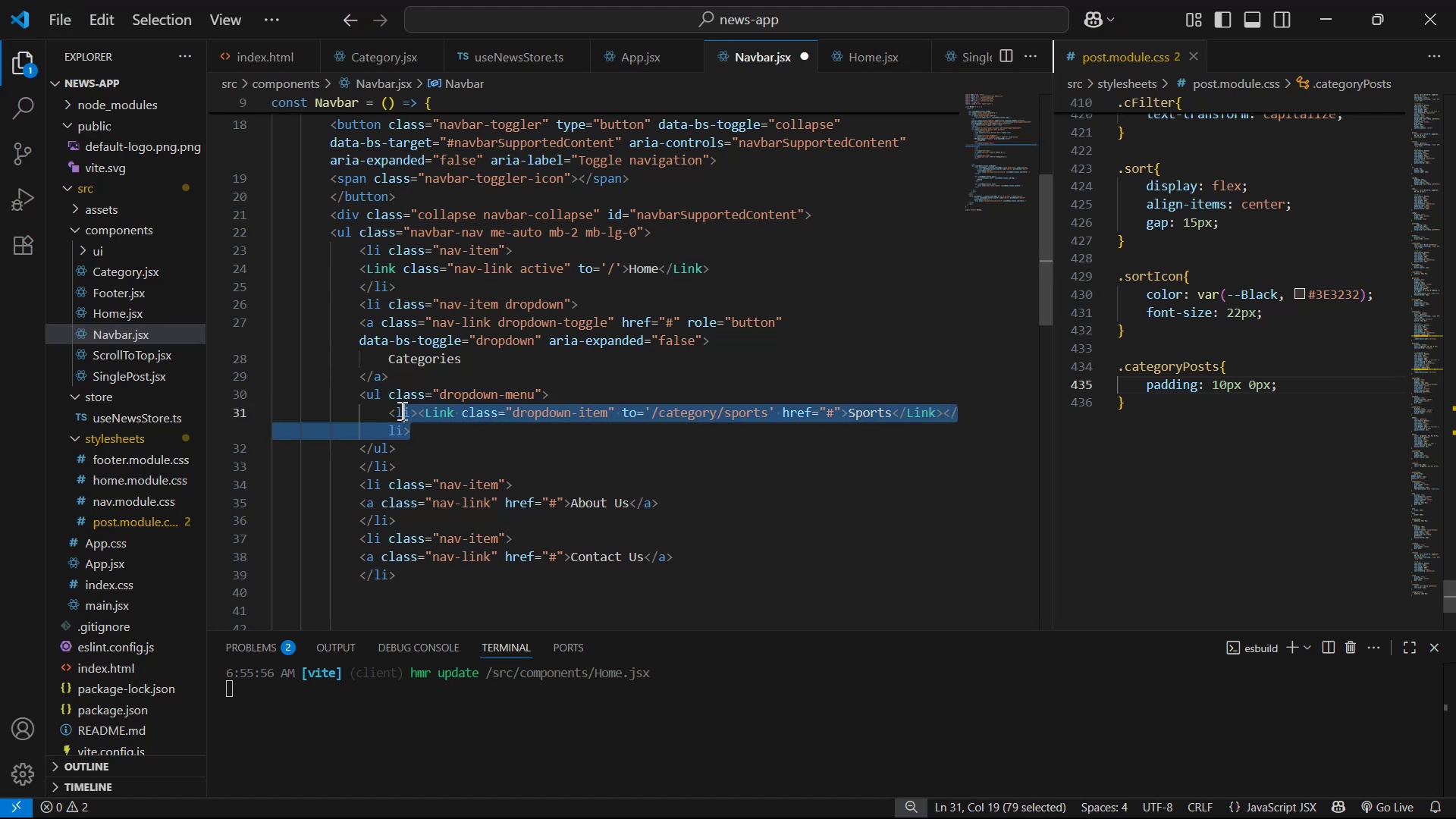 
key(Alt+Shift+ArrowDown)
 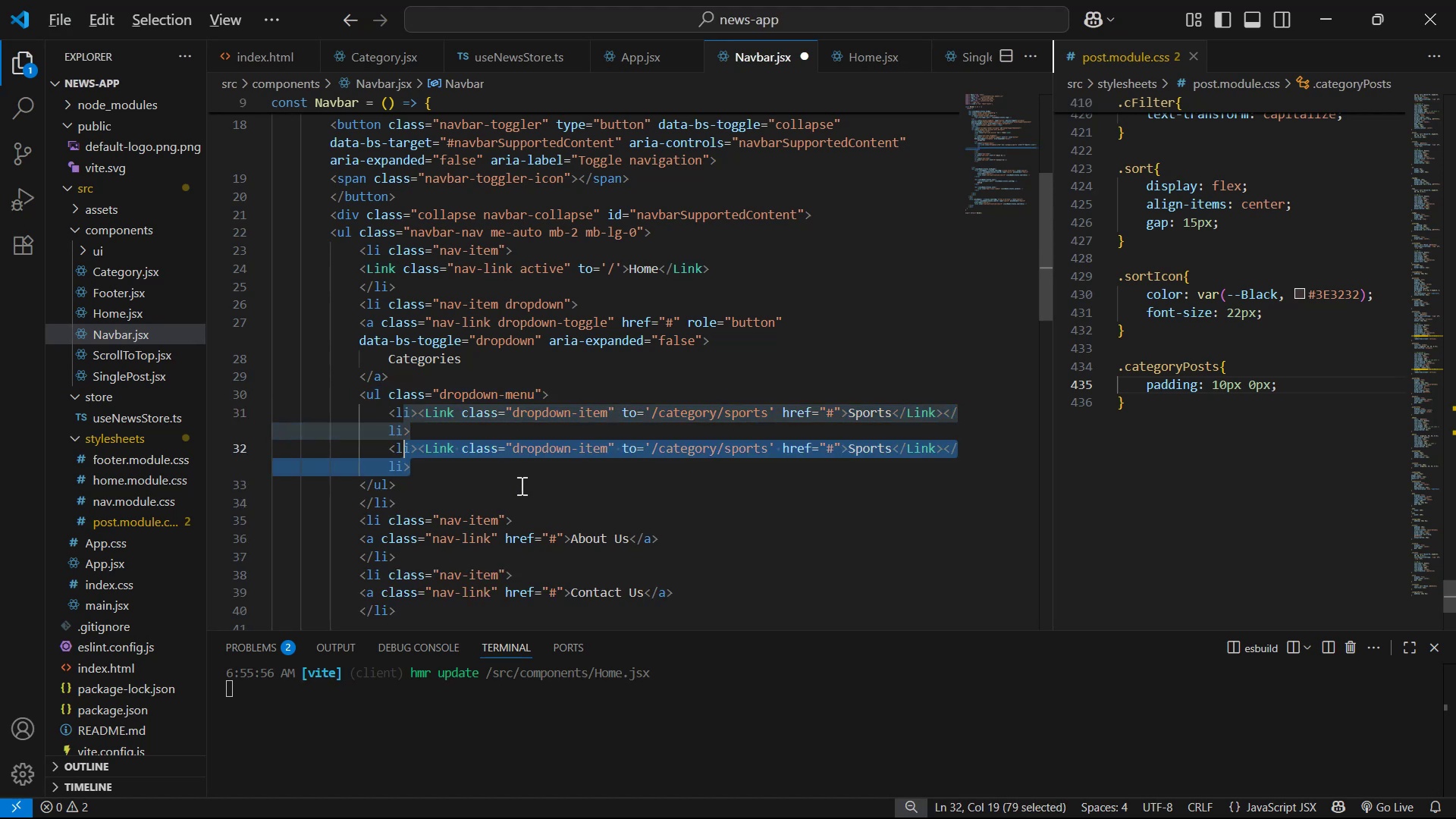 
key(Alt+Shift+ArrowDown)
 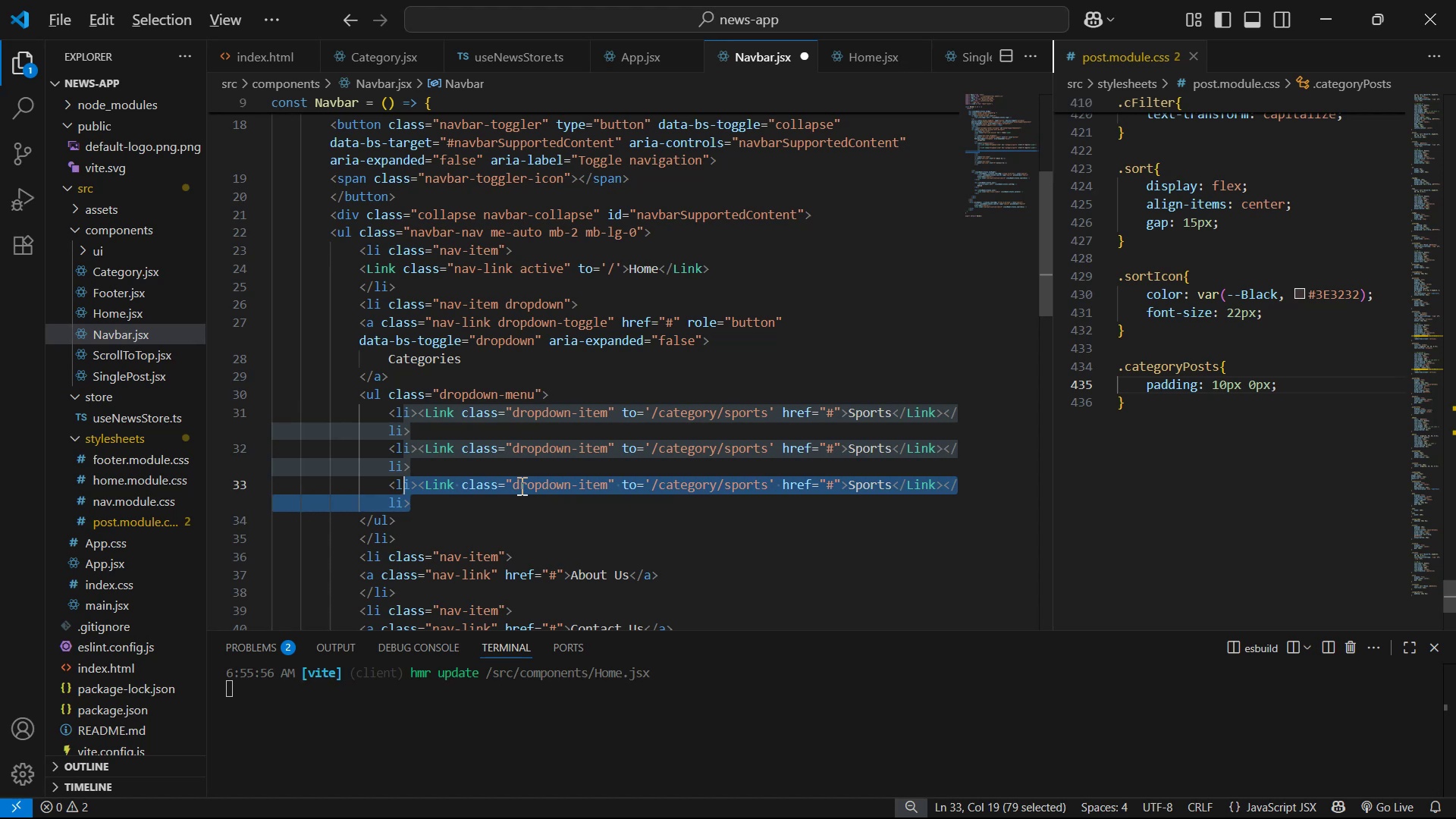 
key(Alt+Shift+ArrowDown)
 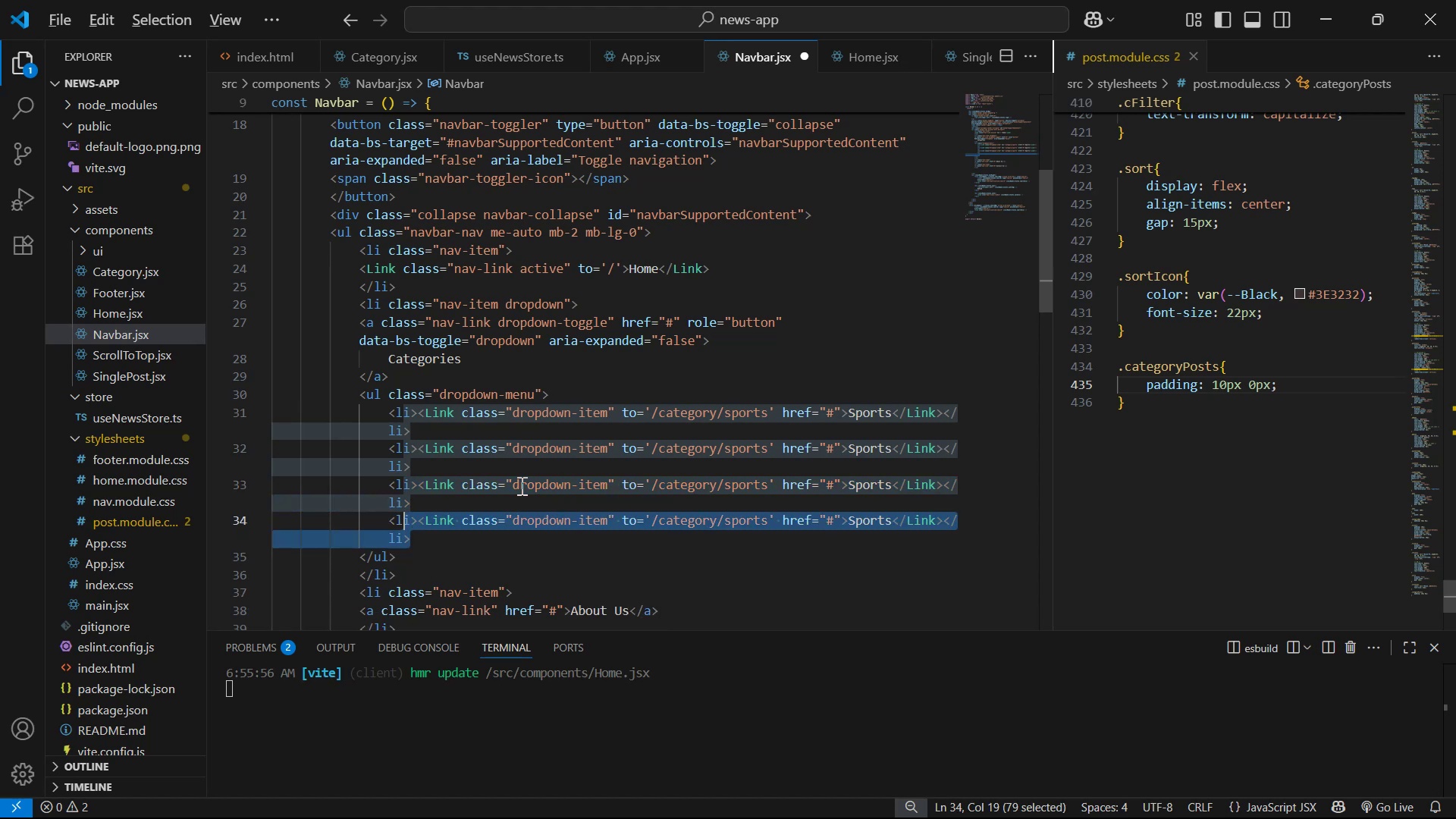 
key(Alt+Shift+ArrowDown)
 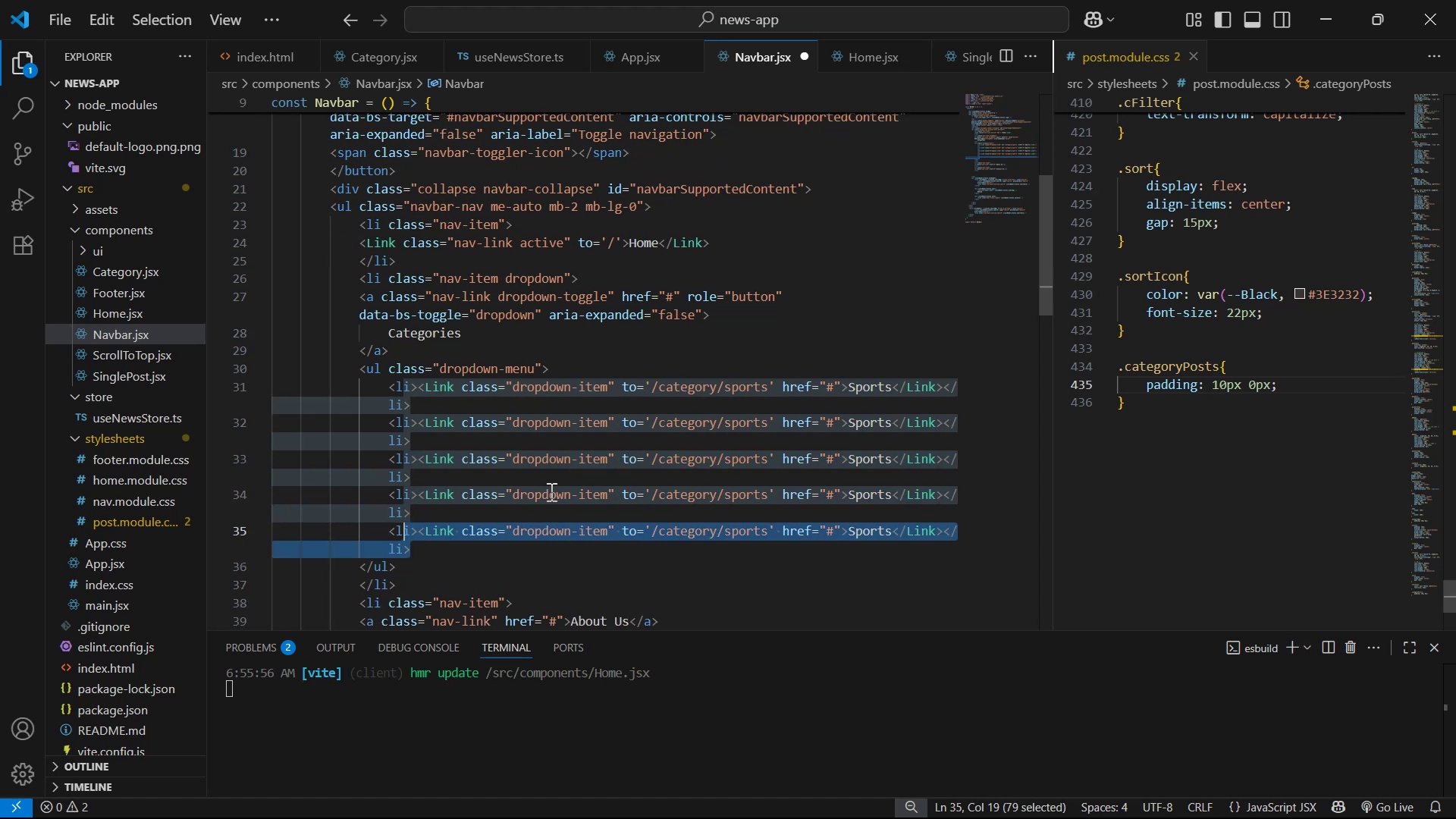 
left_click([795, 570])
 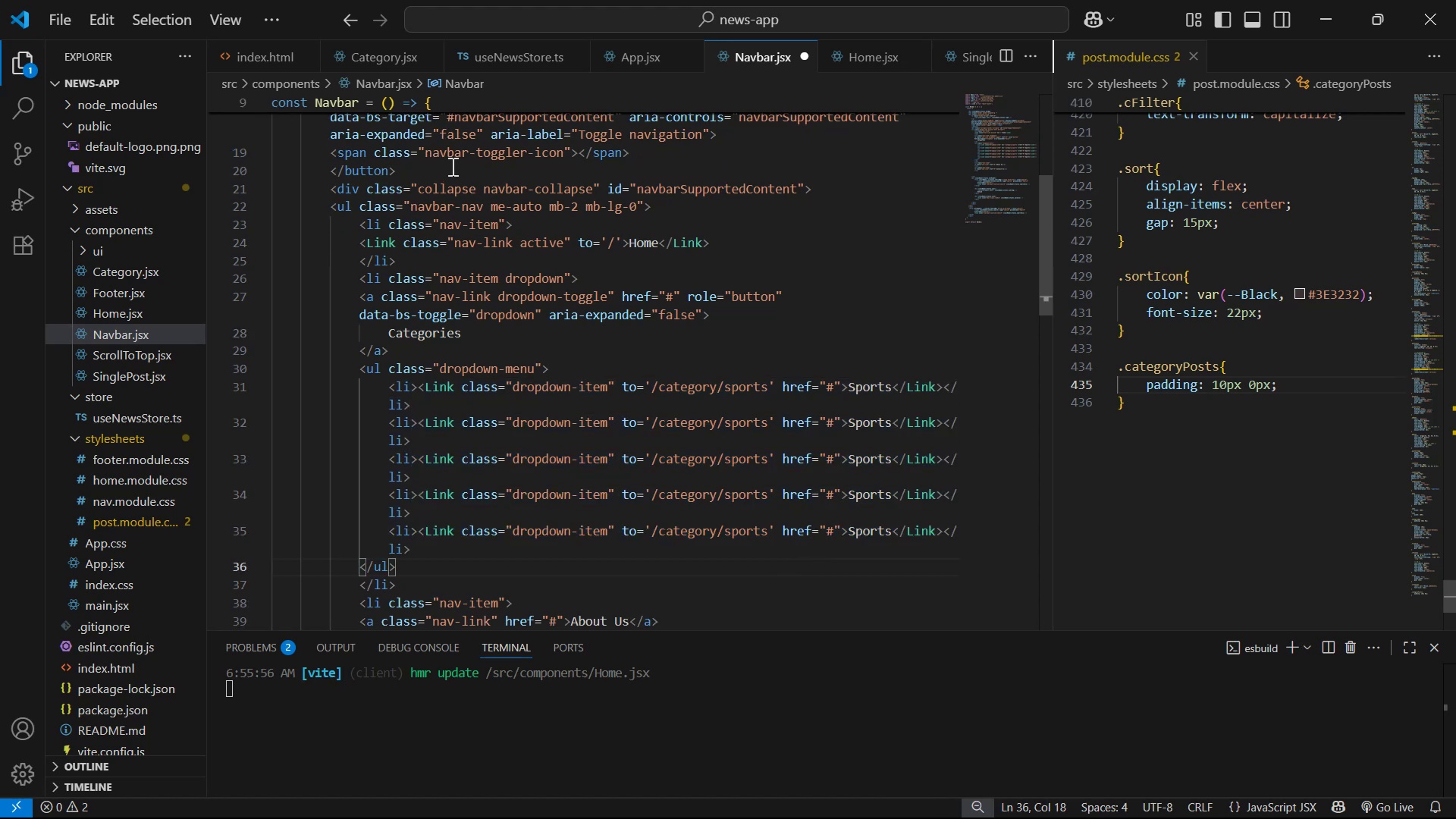 
key(Control+S)
 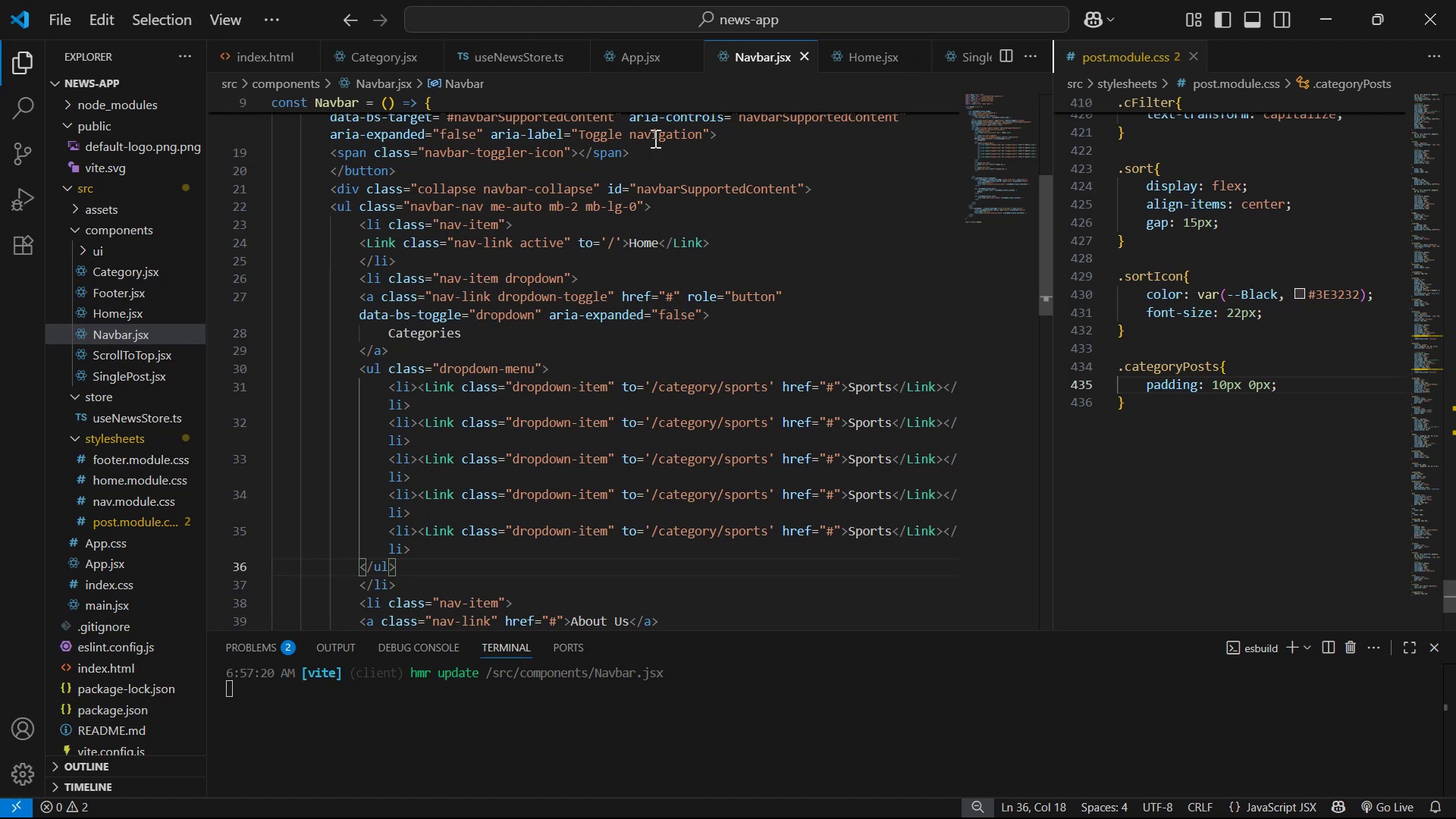 
wait(5.36)
 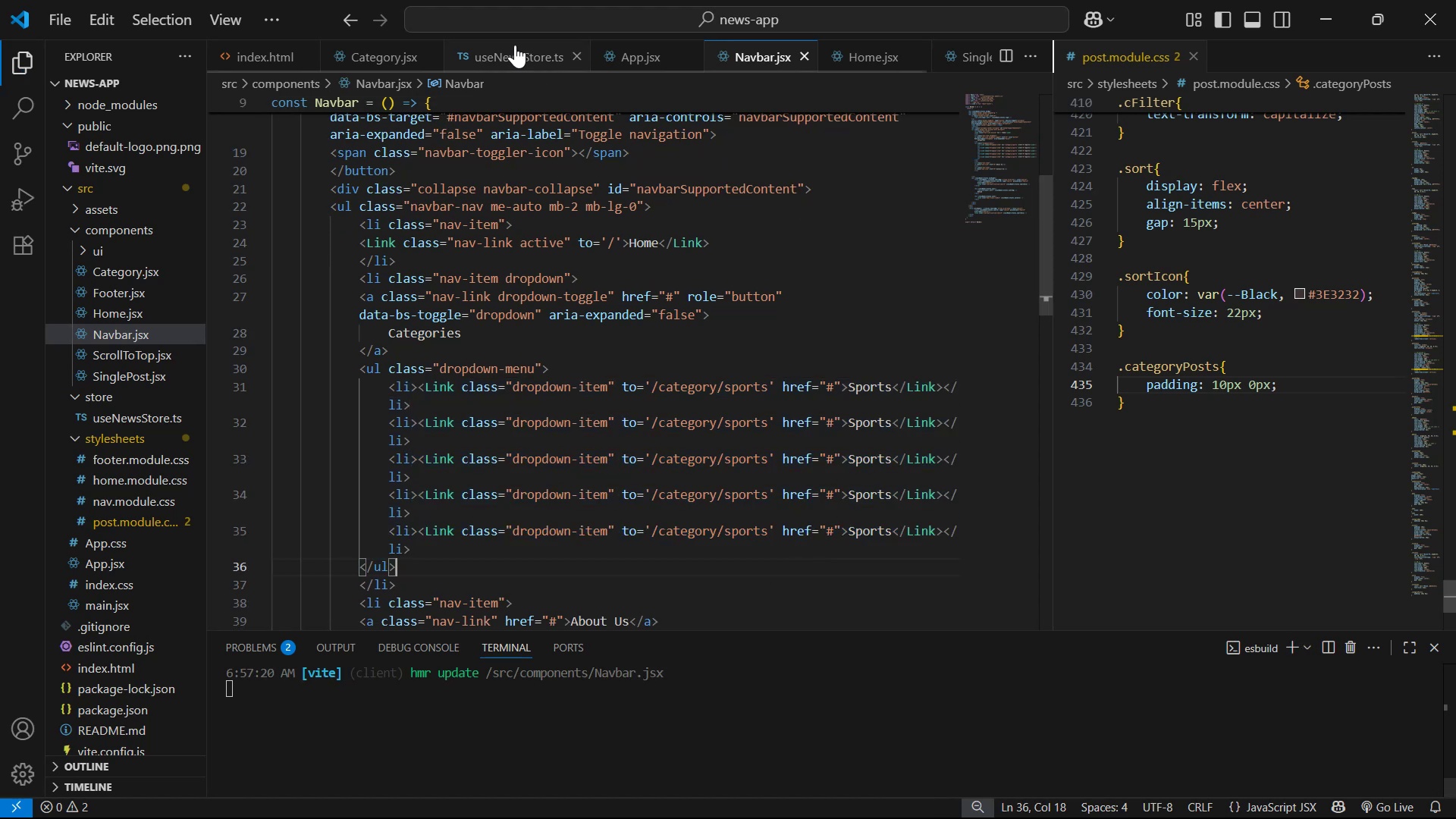 
left_click([839, 49])
 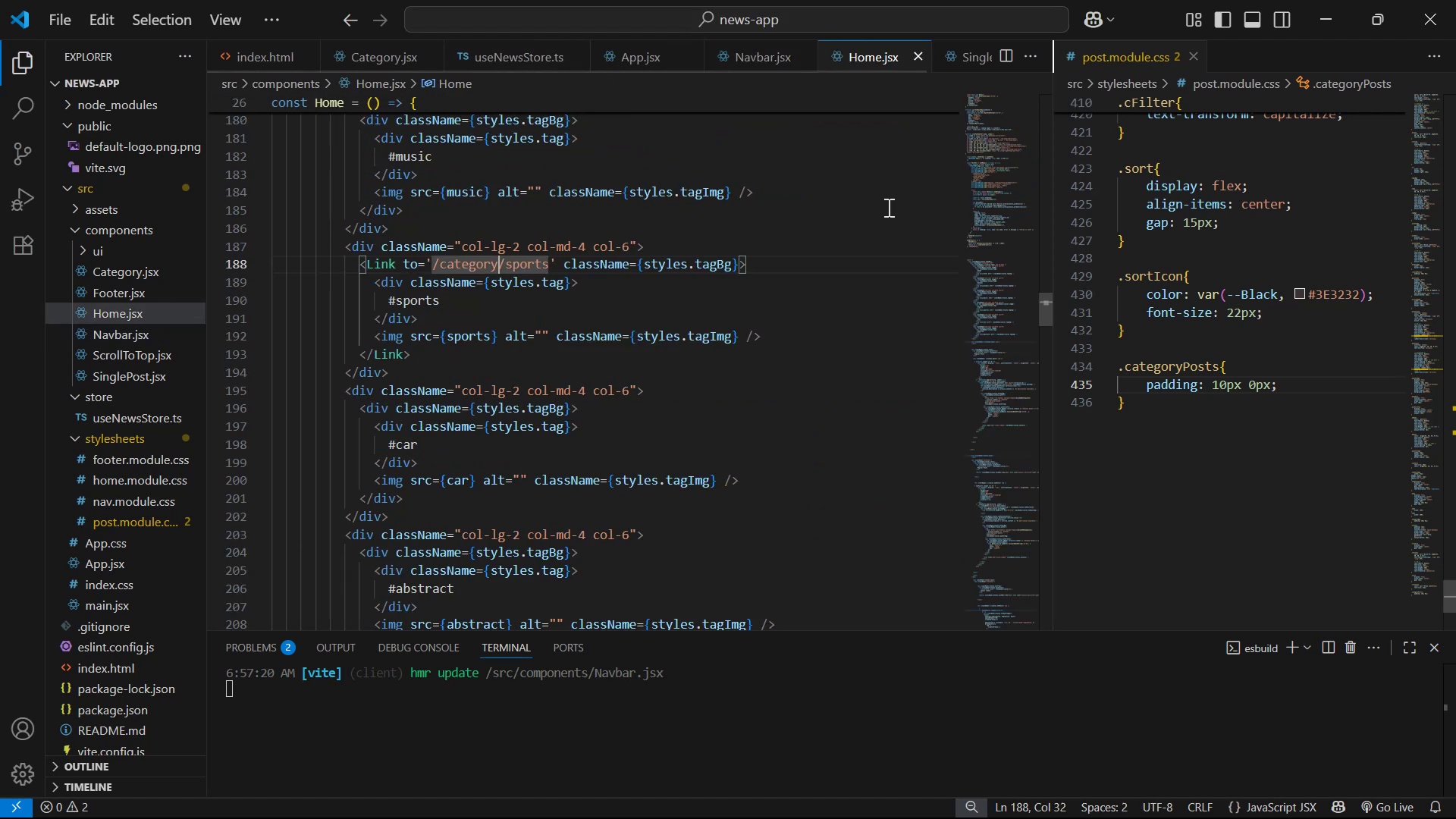 
scroll: coordinate [812, 275], scroll_direction: up, amount: 7.0
 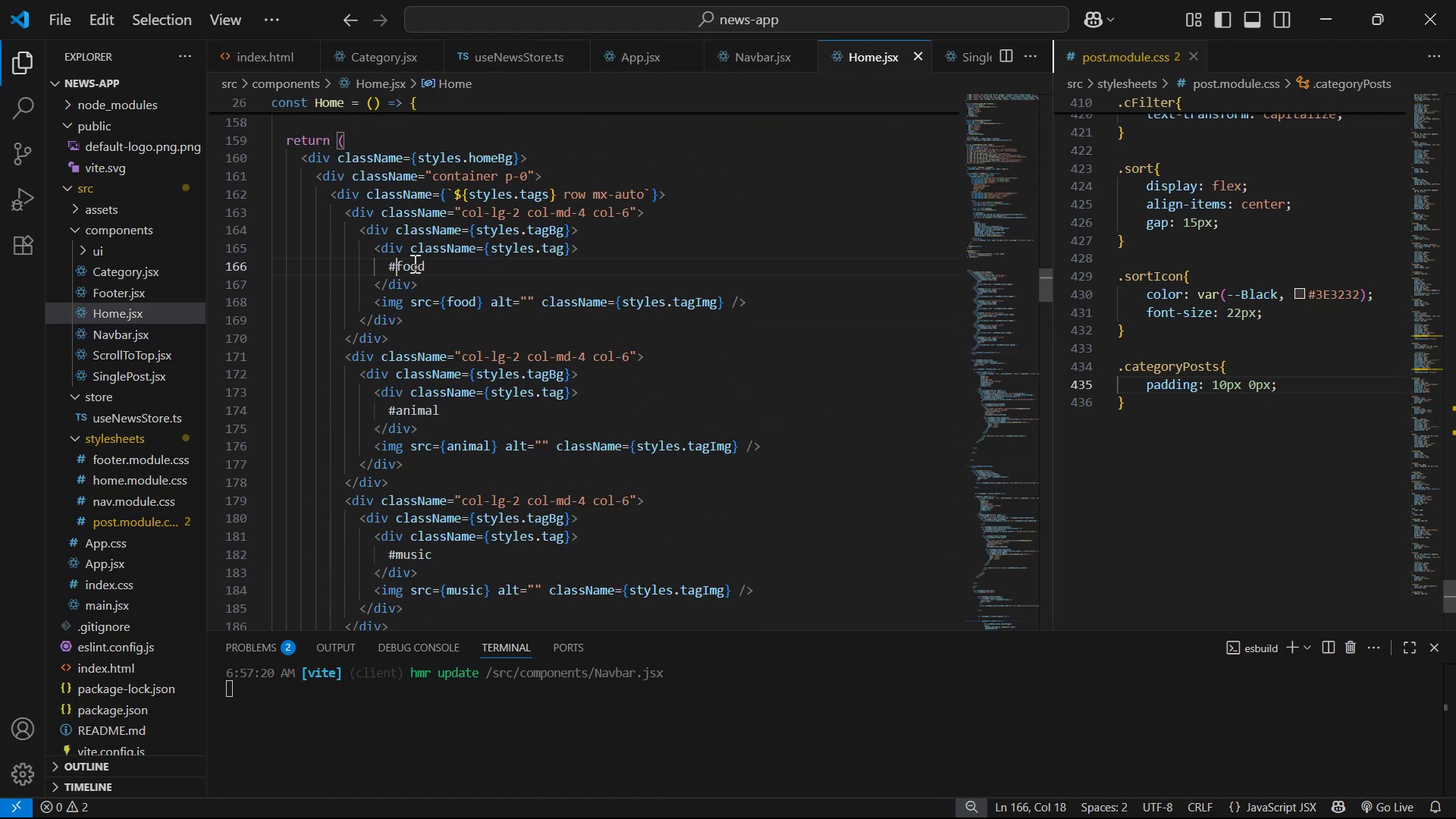 
key(Control+C)
 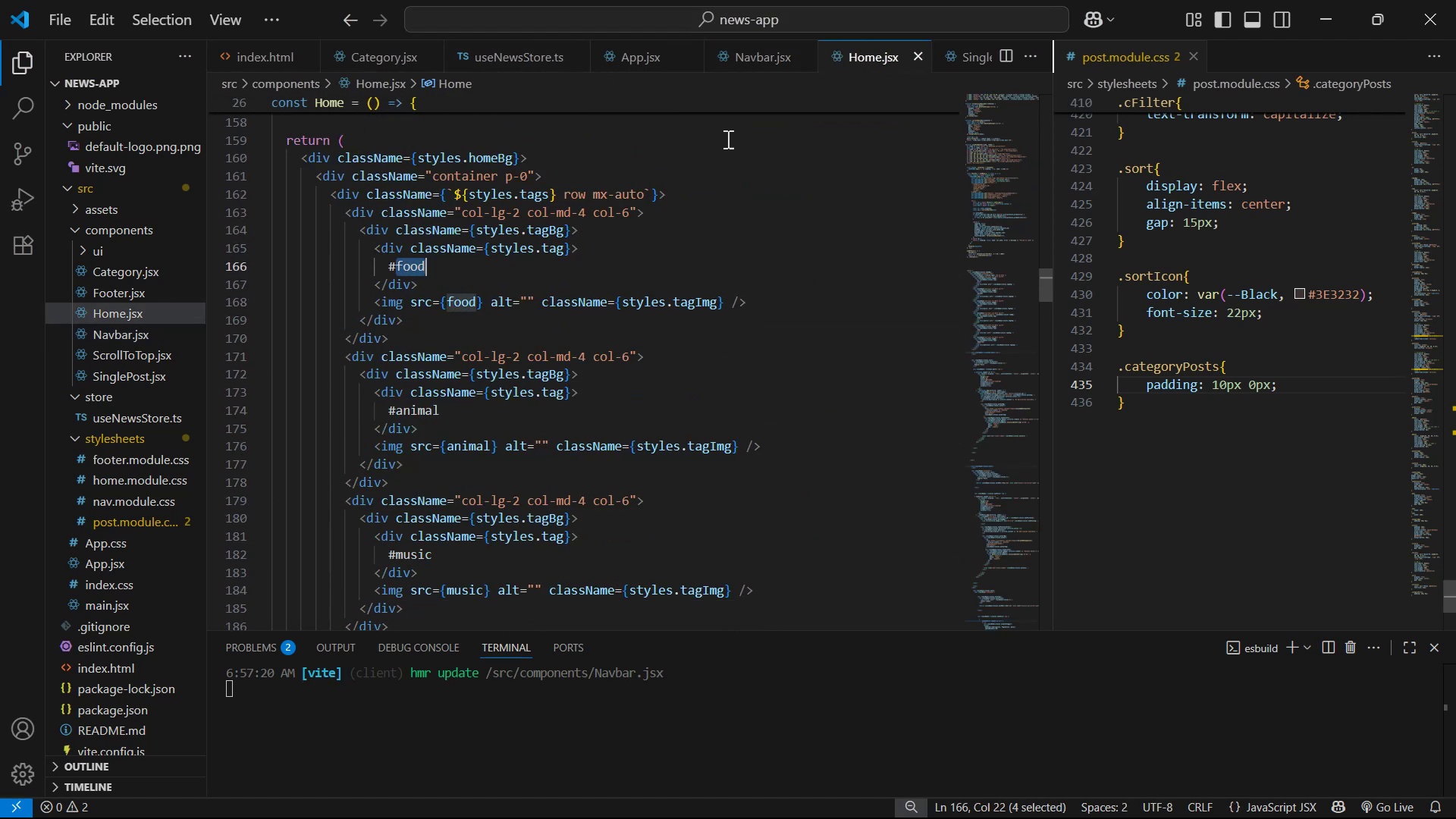 
key(Control+C)
 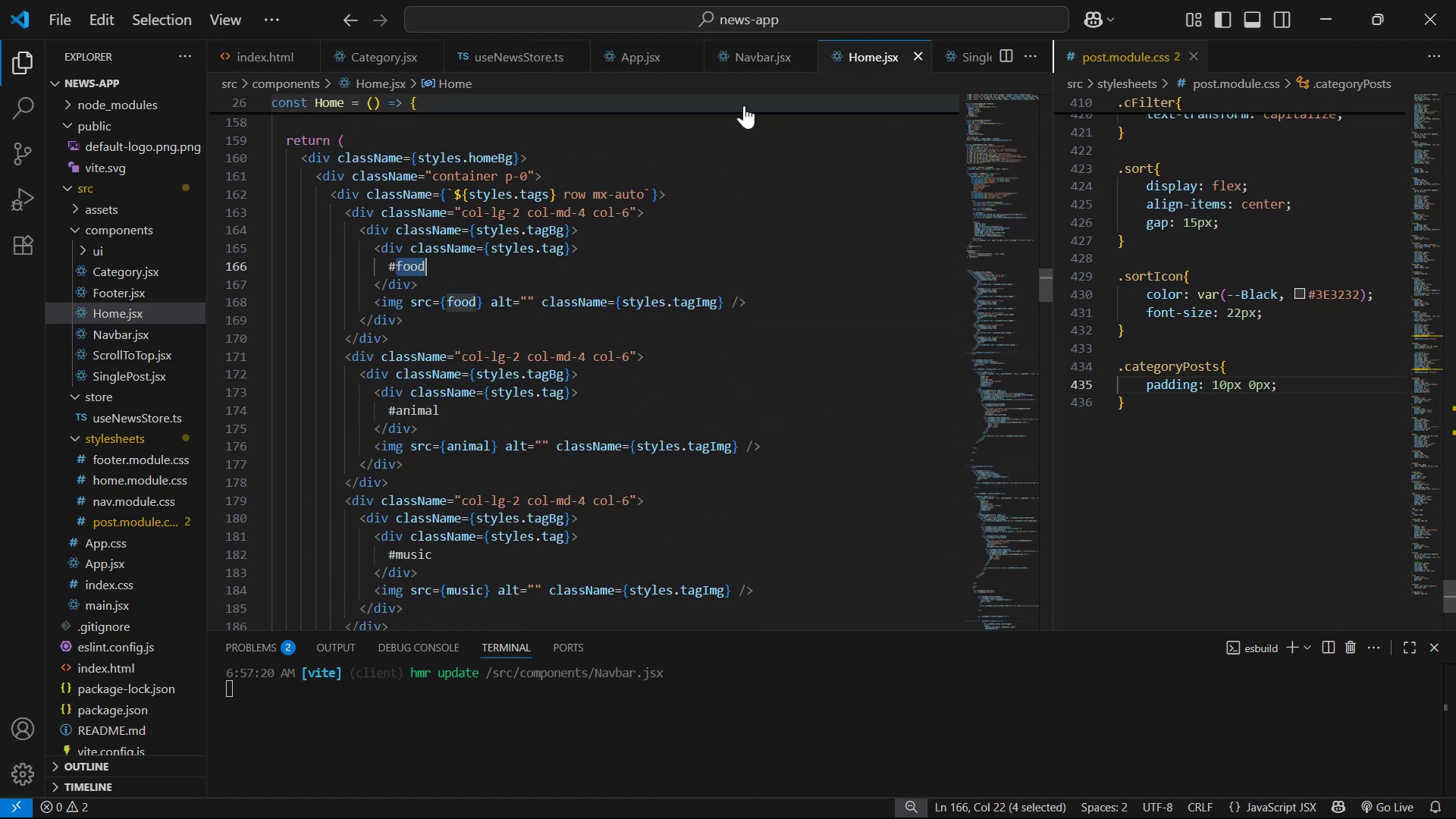 
key(Control+C)
 